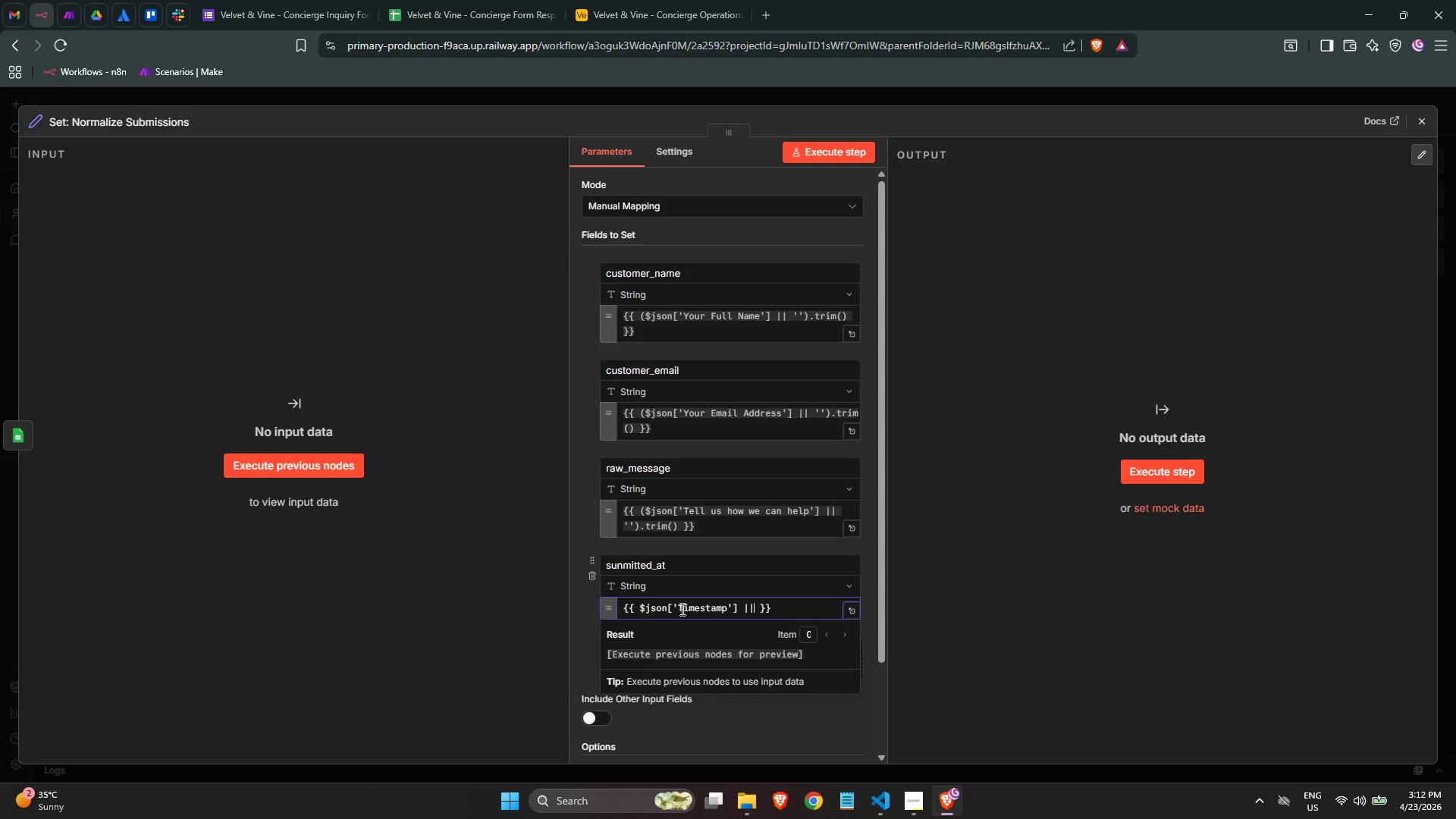 
key(Space)
 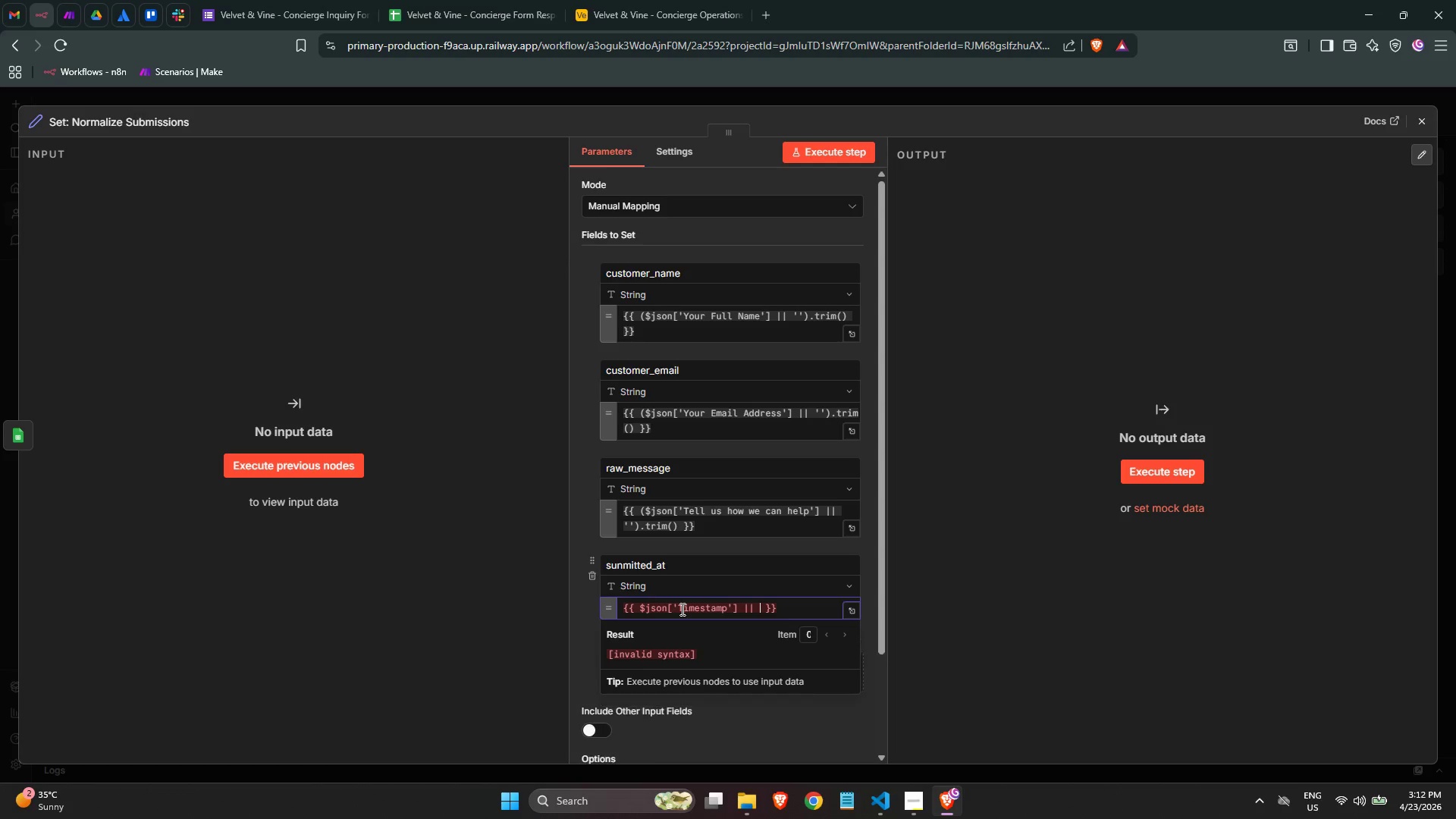 
key(Quote)
 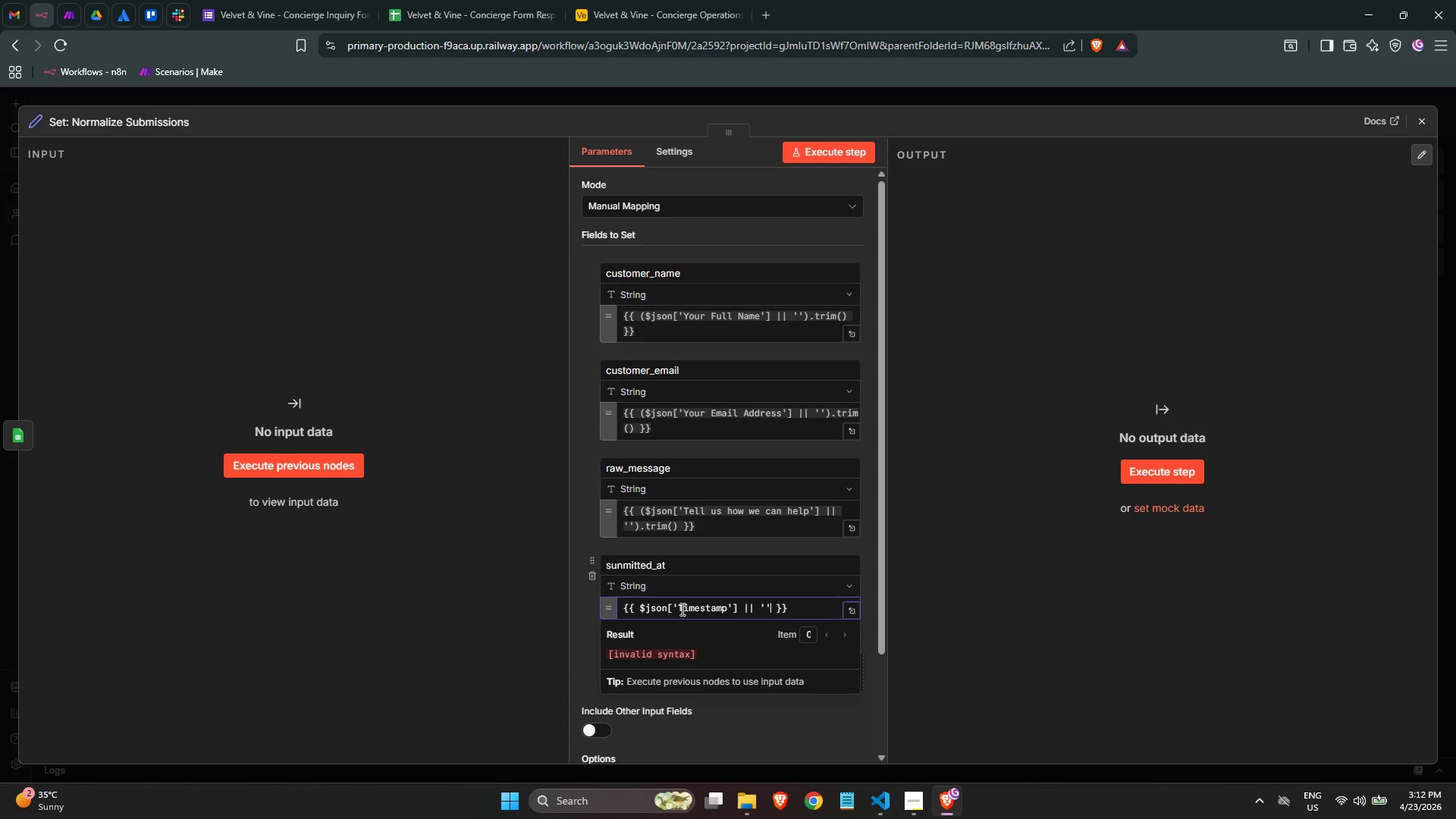 
key(Quote)
 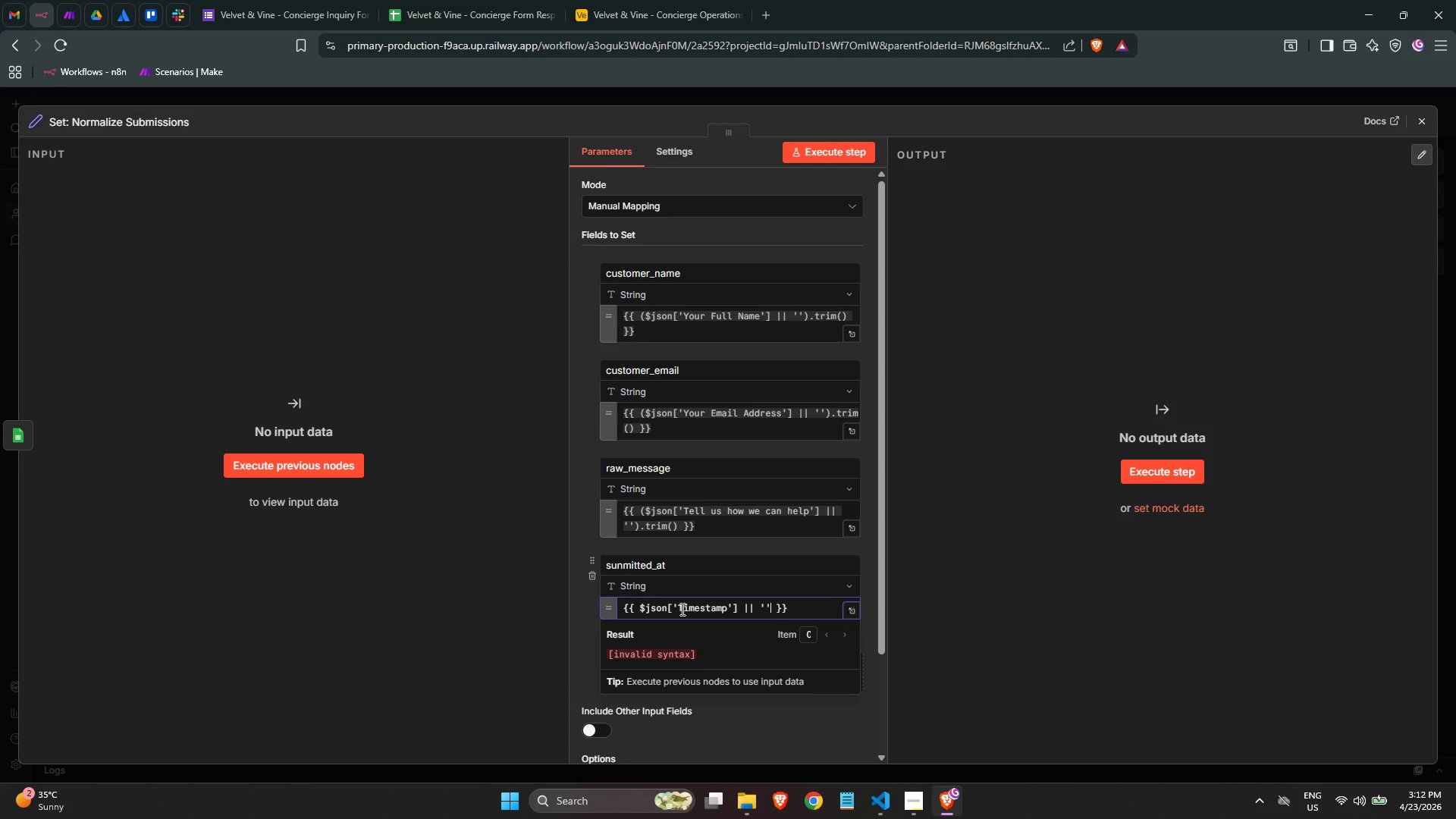 
key(Quote)
 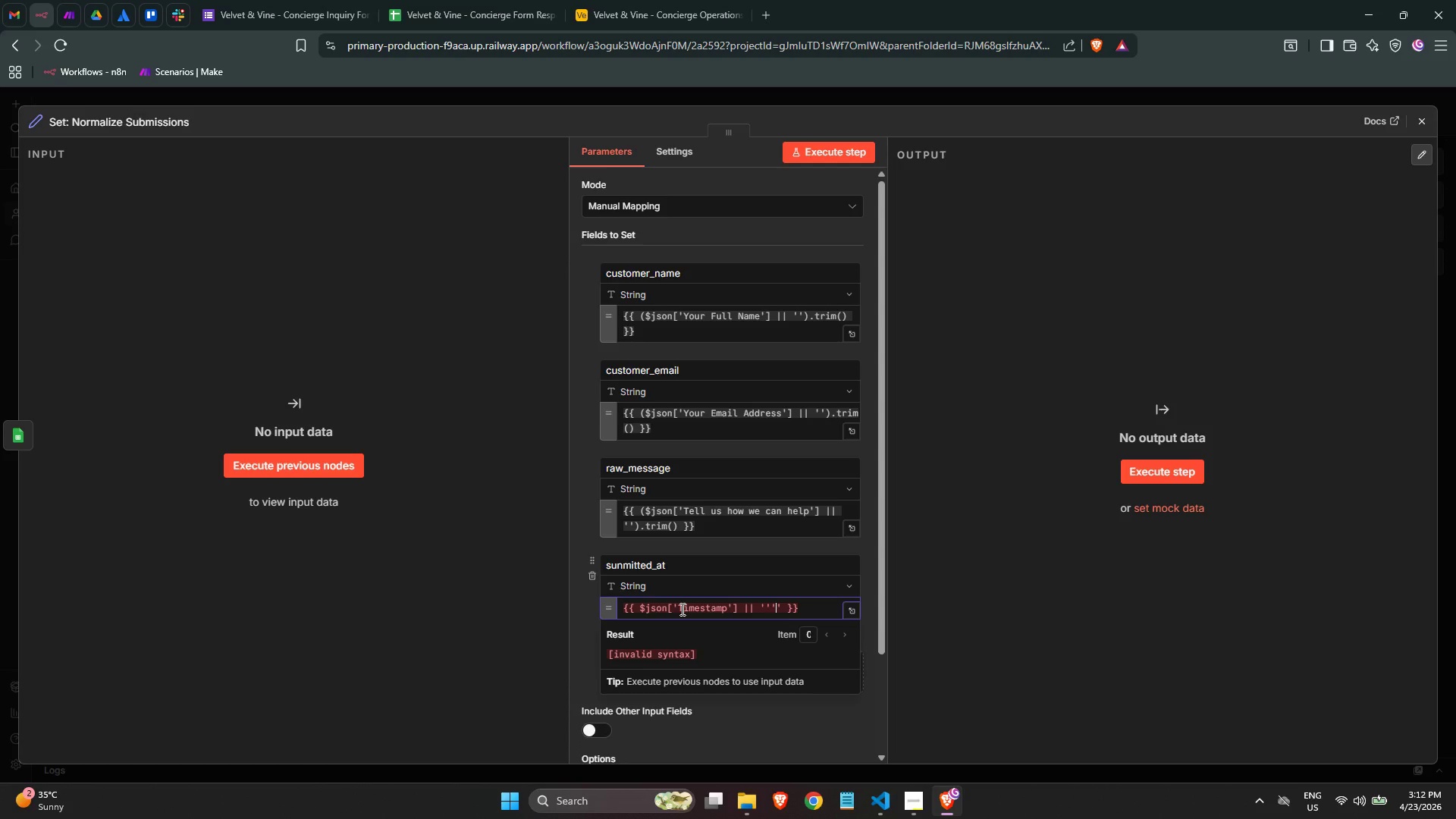 
key(ArrowRight)
 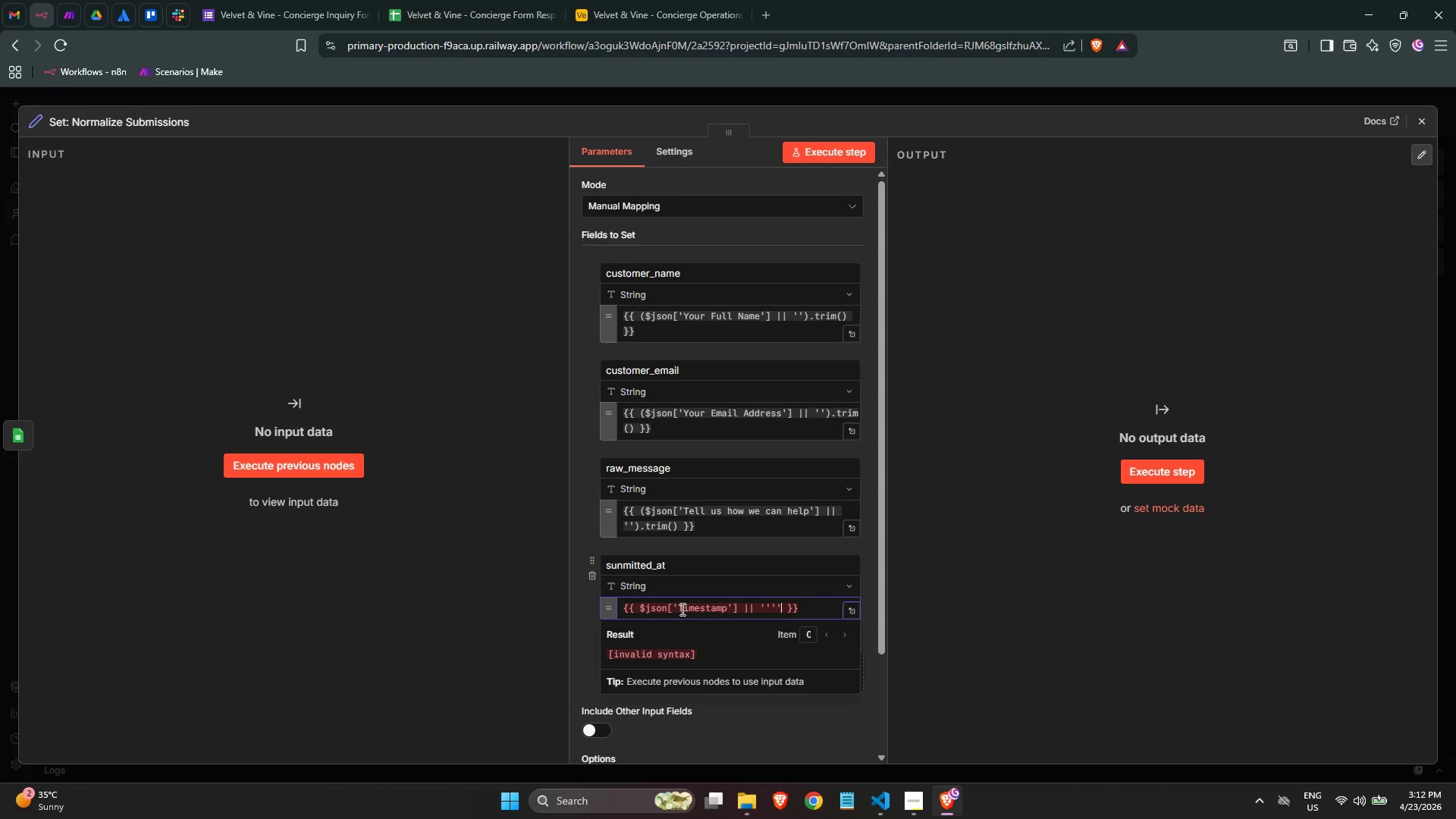 
key(Backspace)
 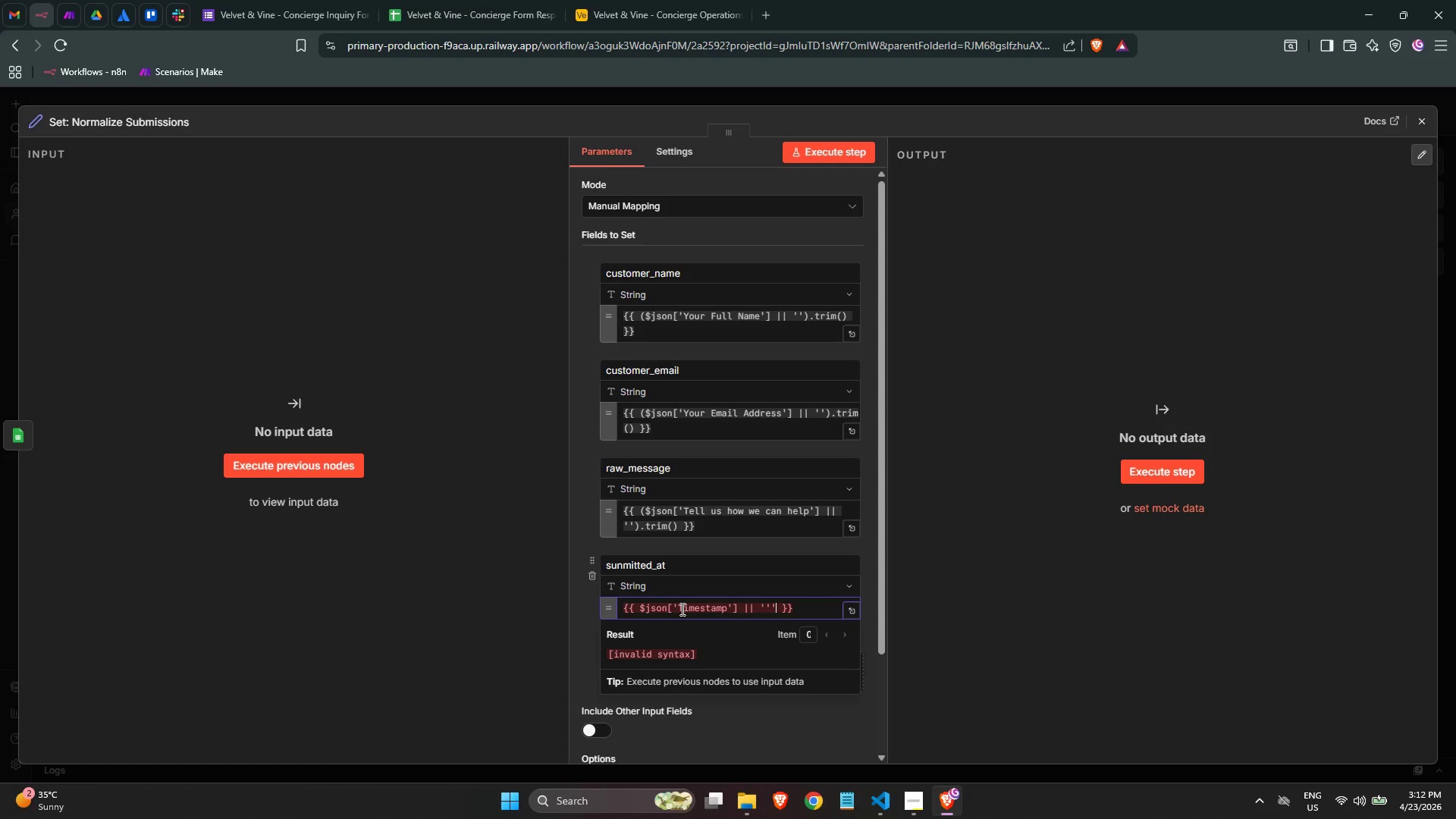 
key(Backspace)
 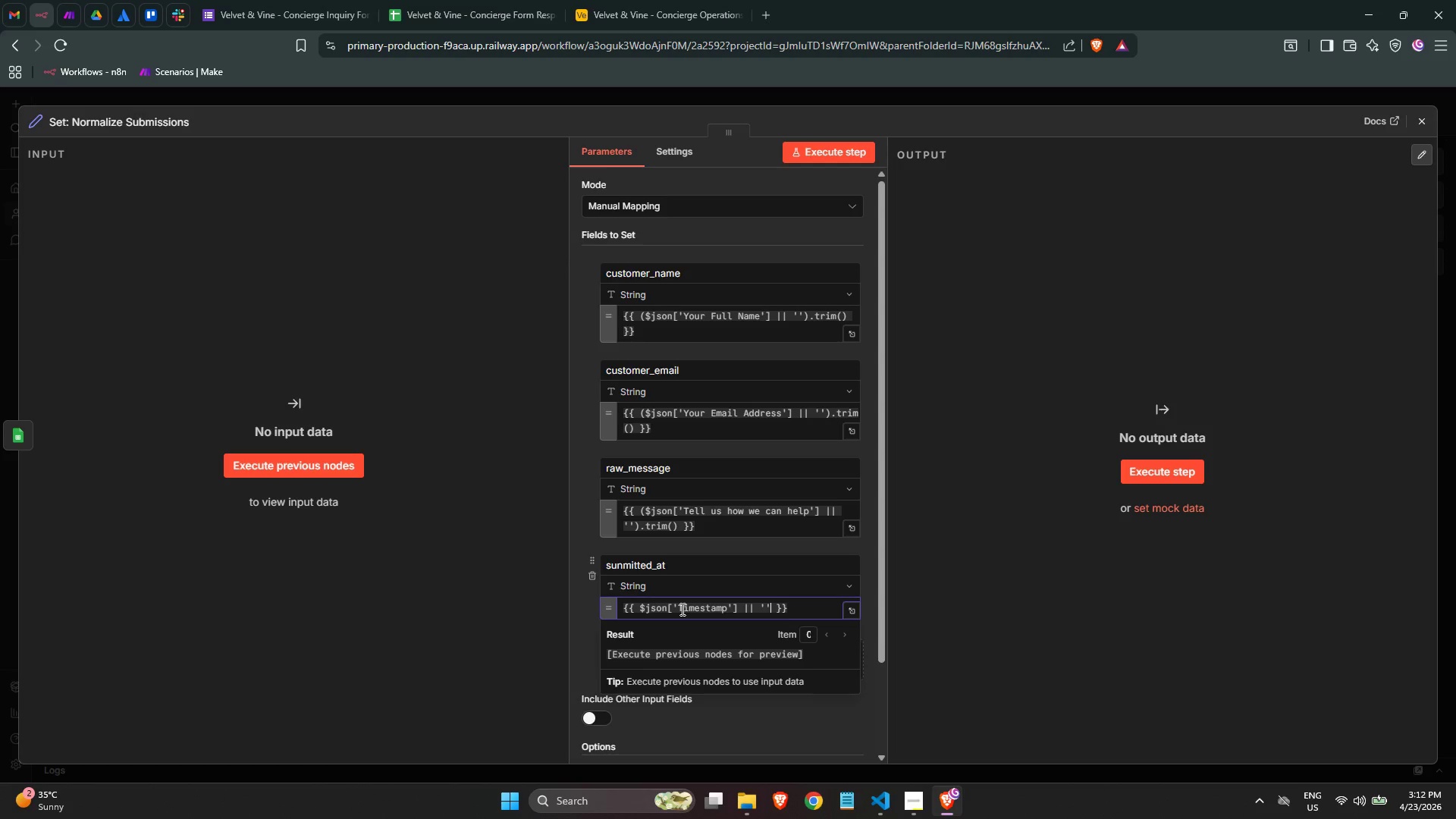 
key(ArrowRight)
 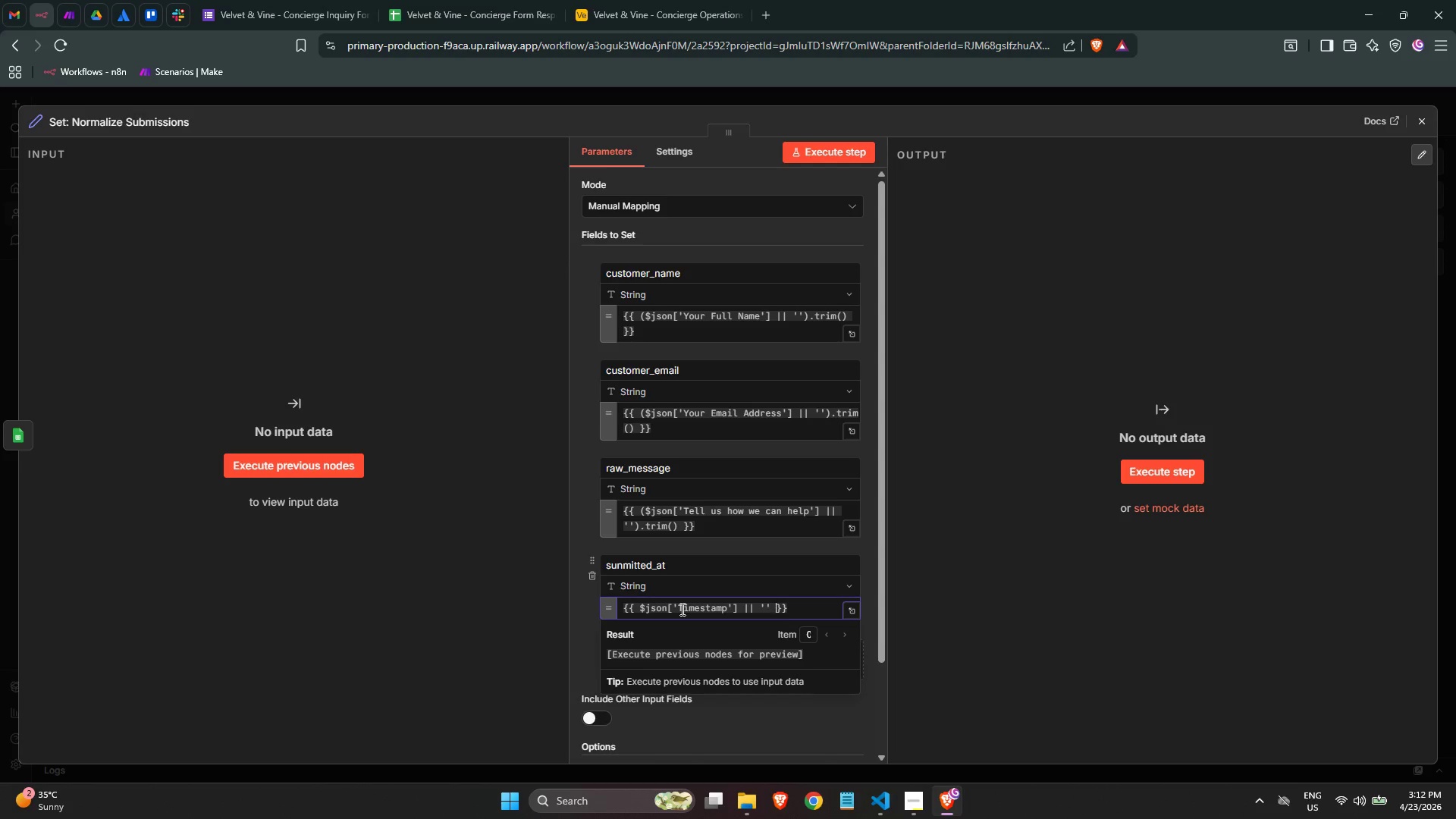 
key(ArrowRight)
 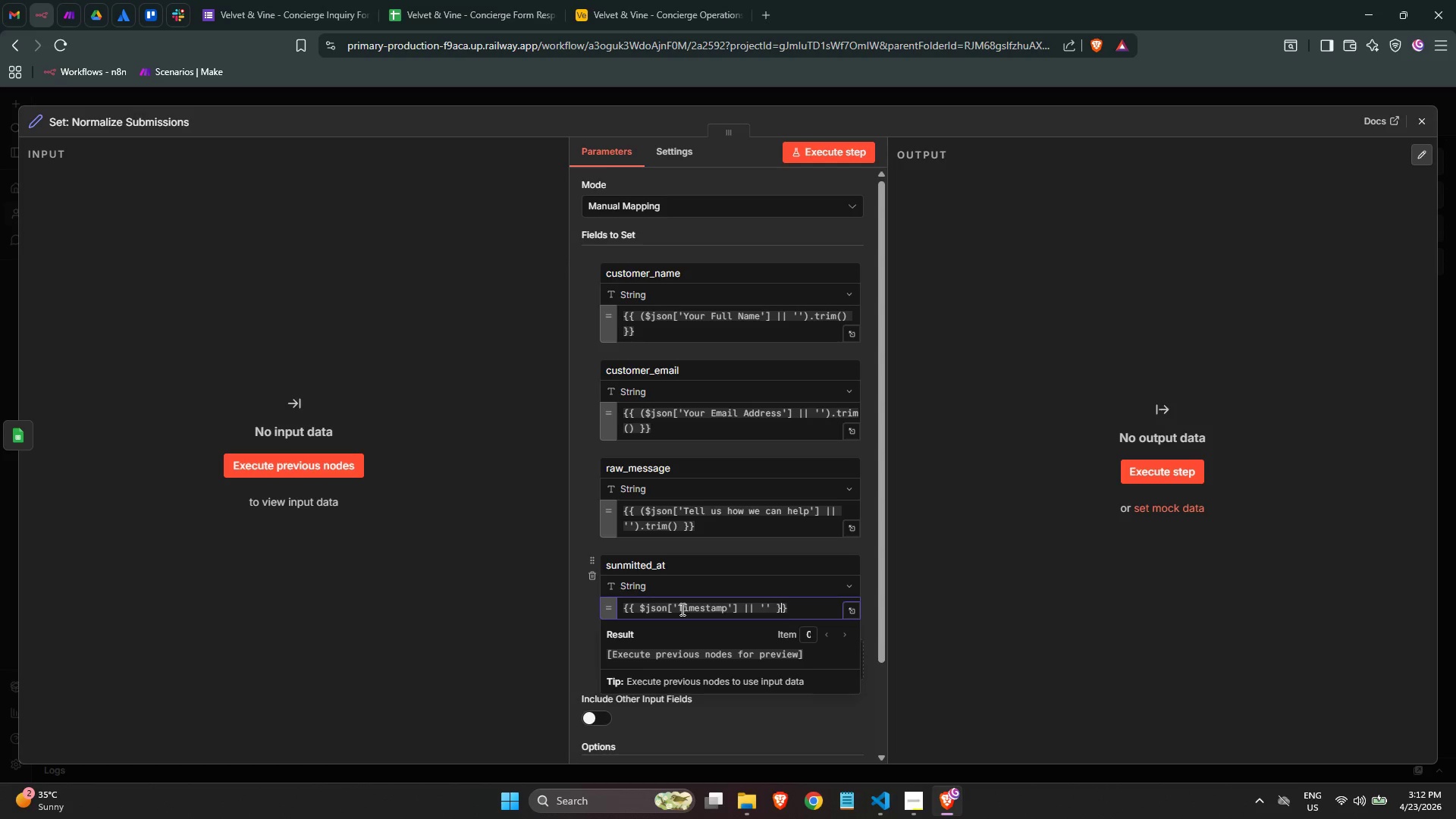 
key(ArrowRight)
 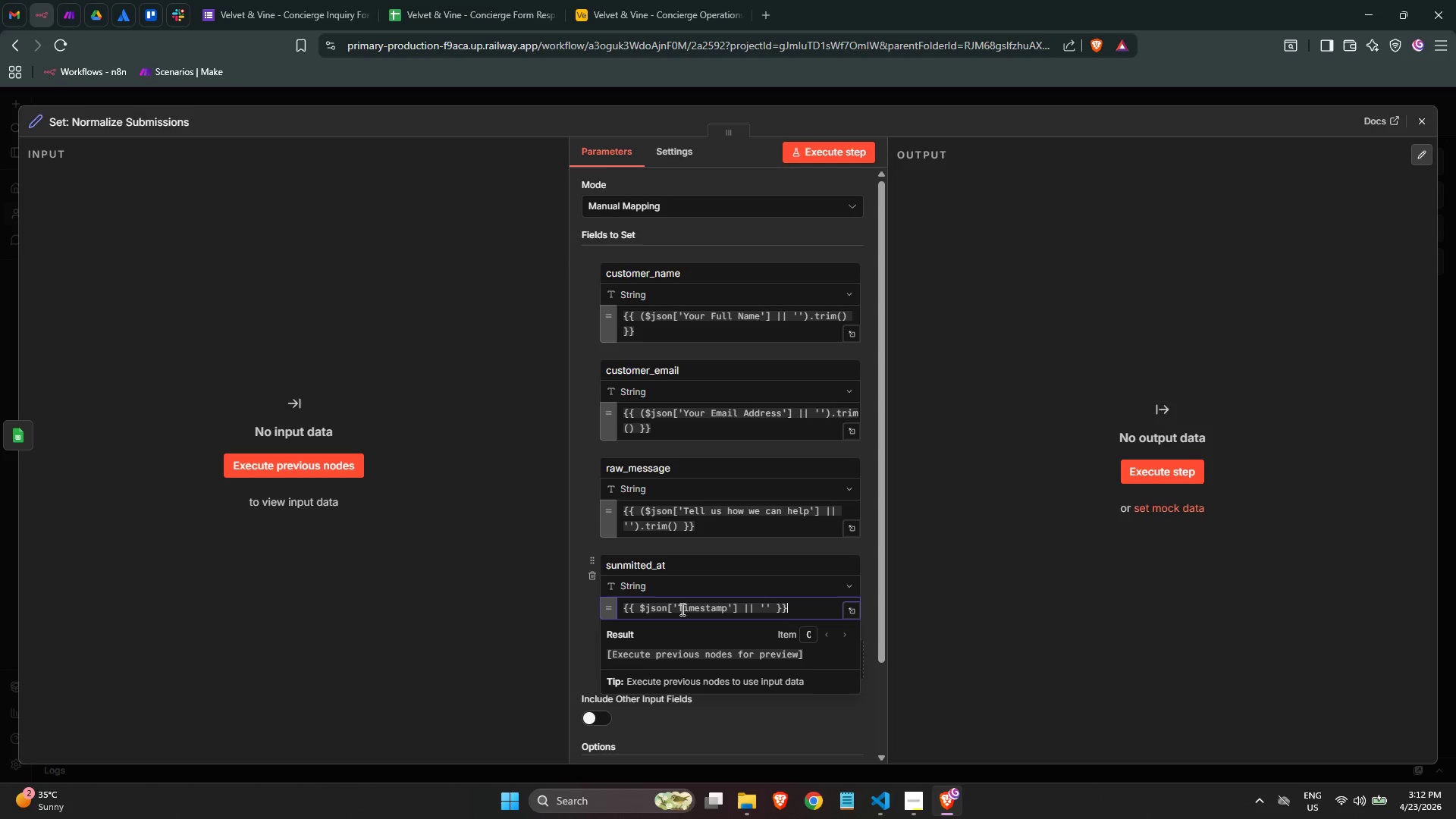 
key(ArrowRight)
 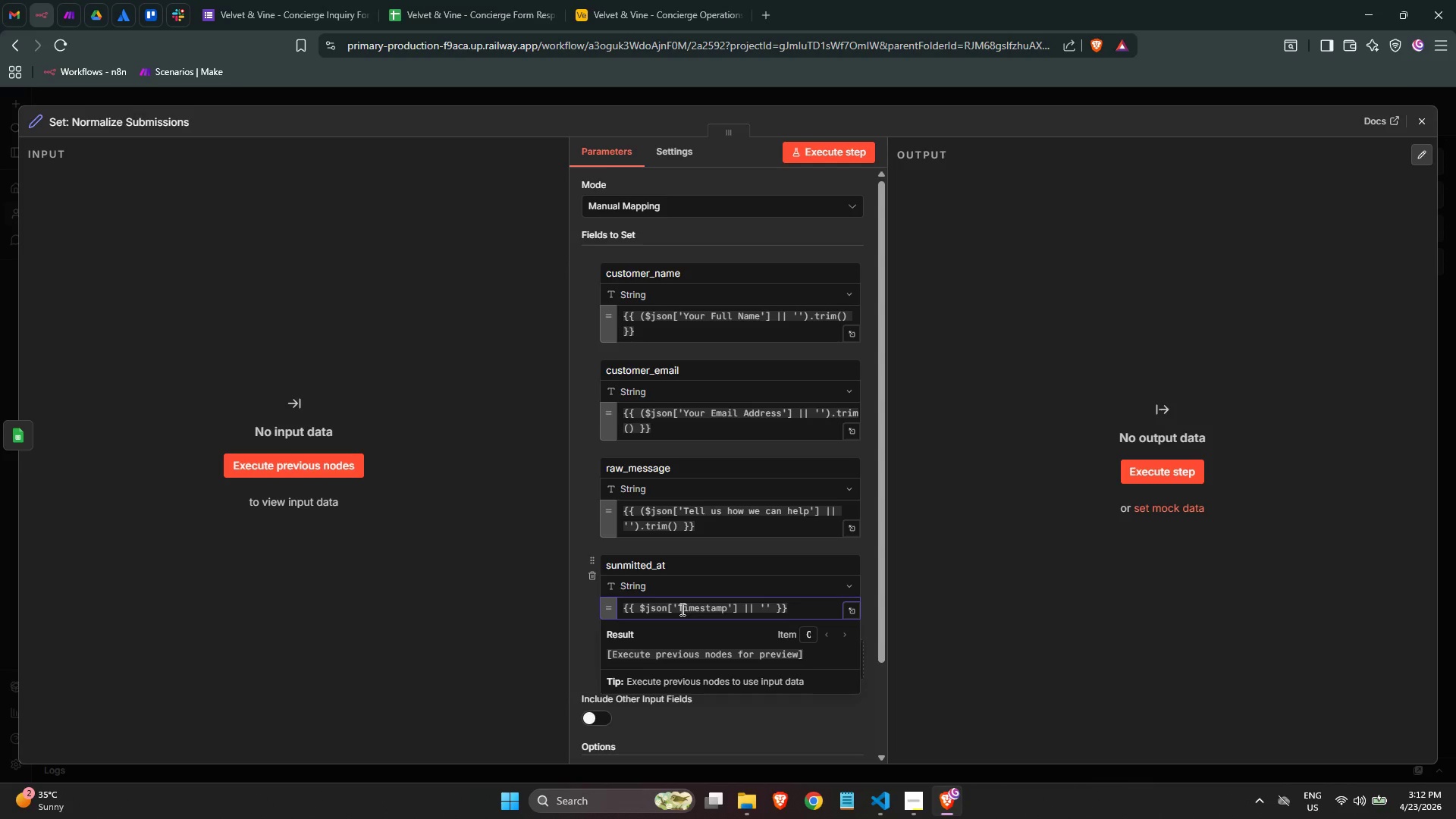 
wait(10.62)
 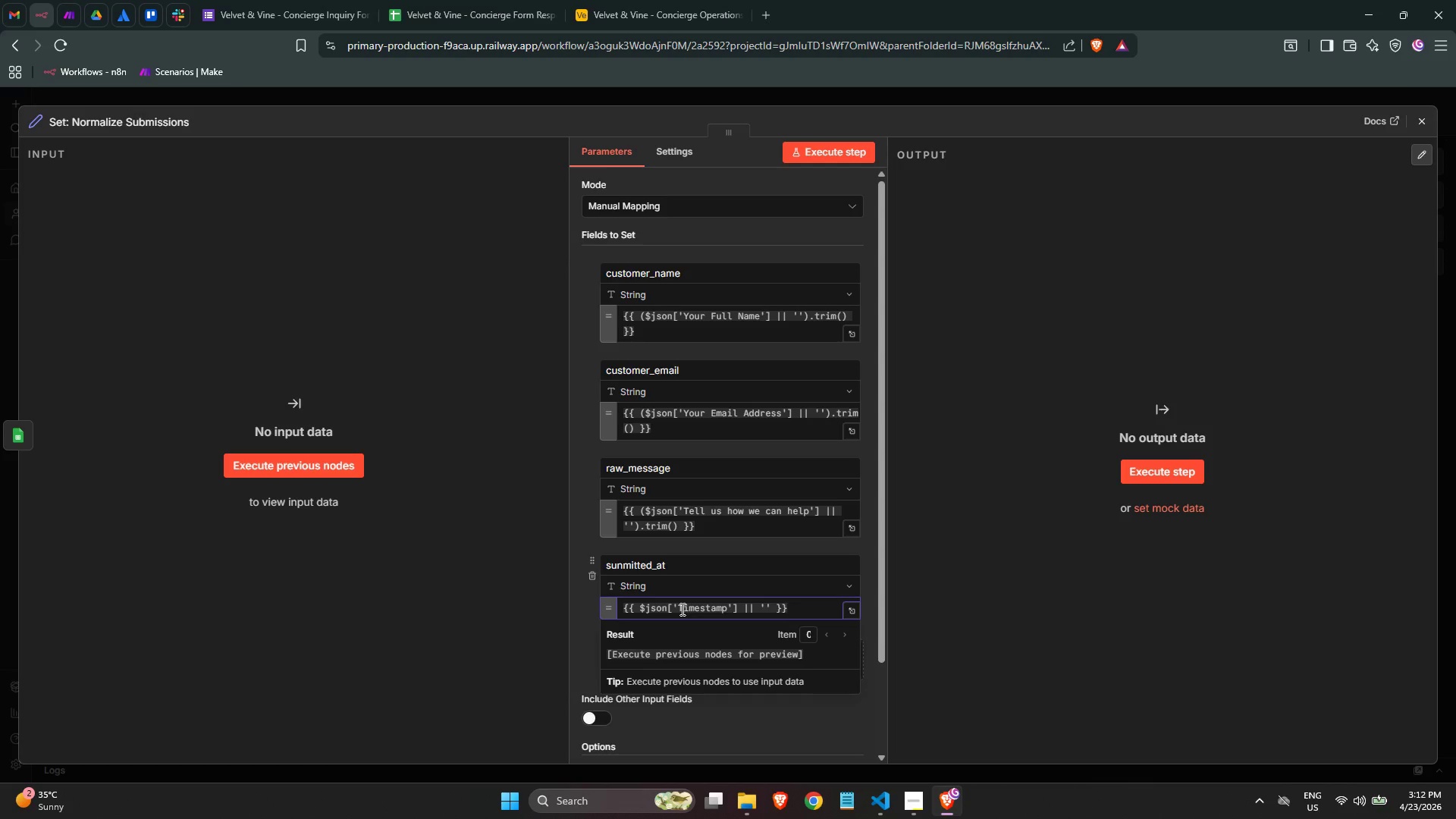 
left_click([621, 562])
 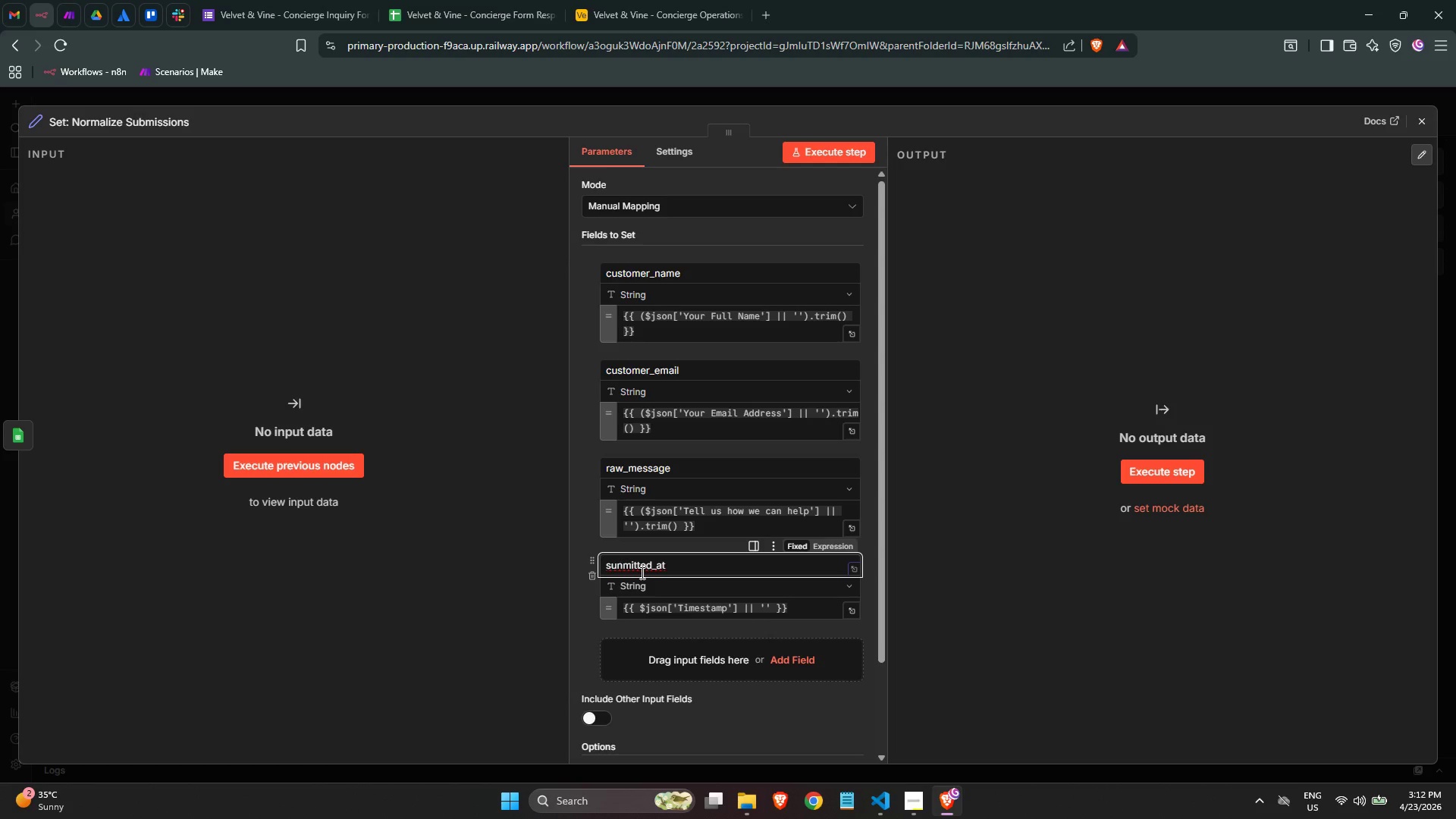 
key(Backspace)
 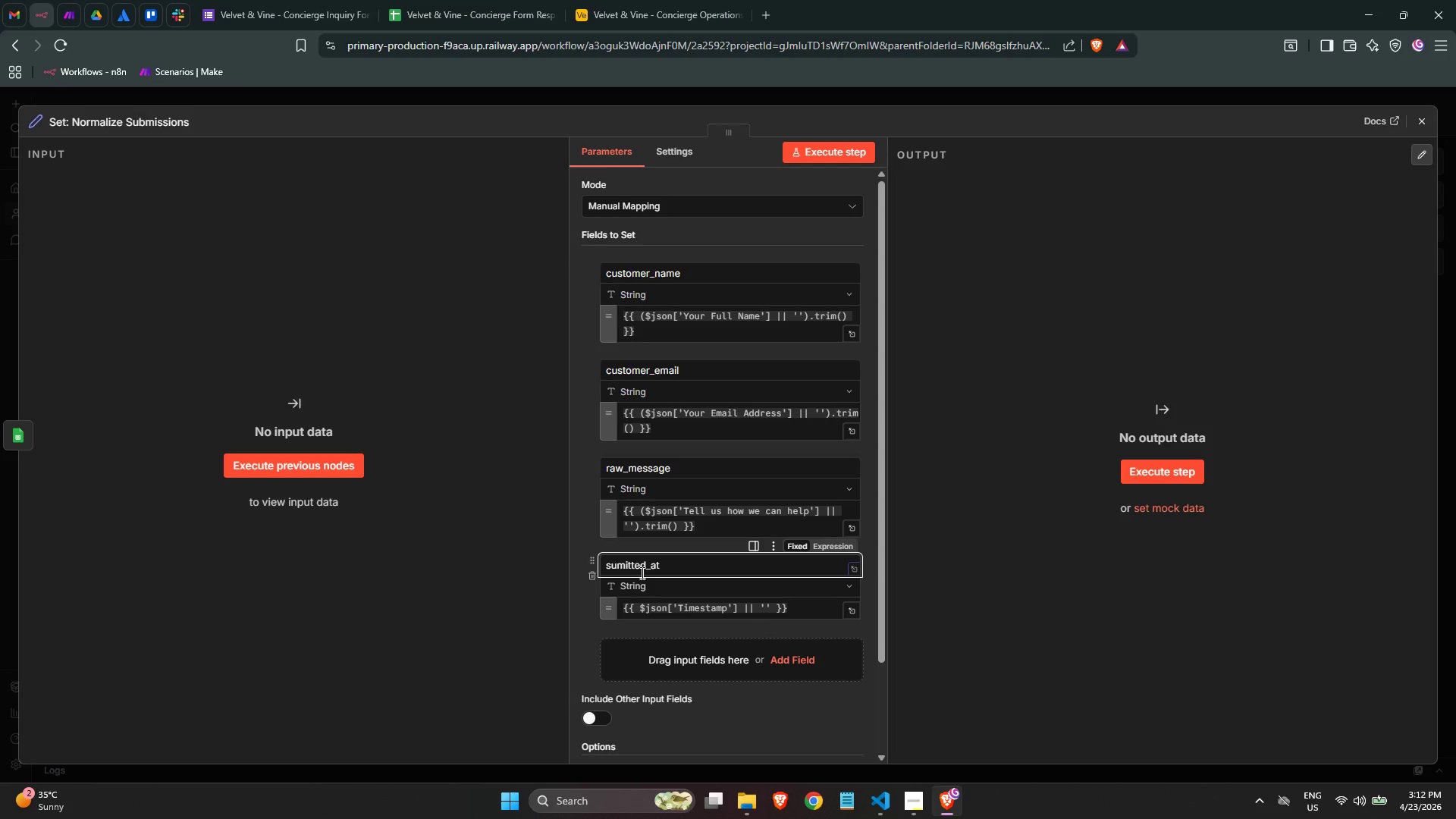 
key(B)
 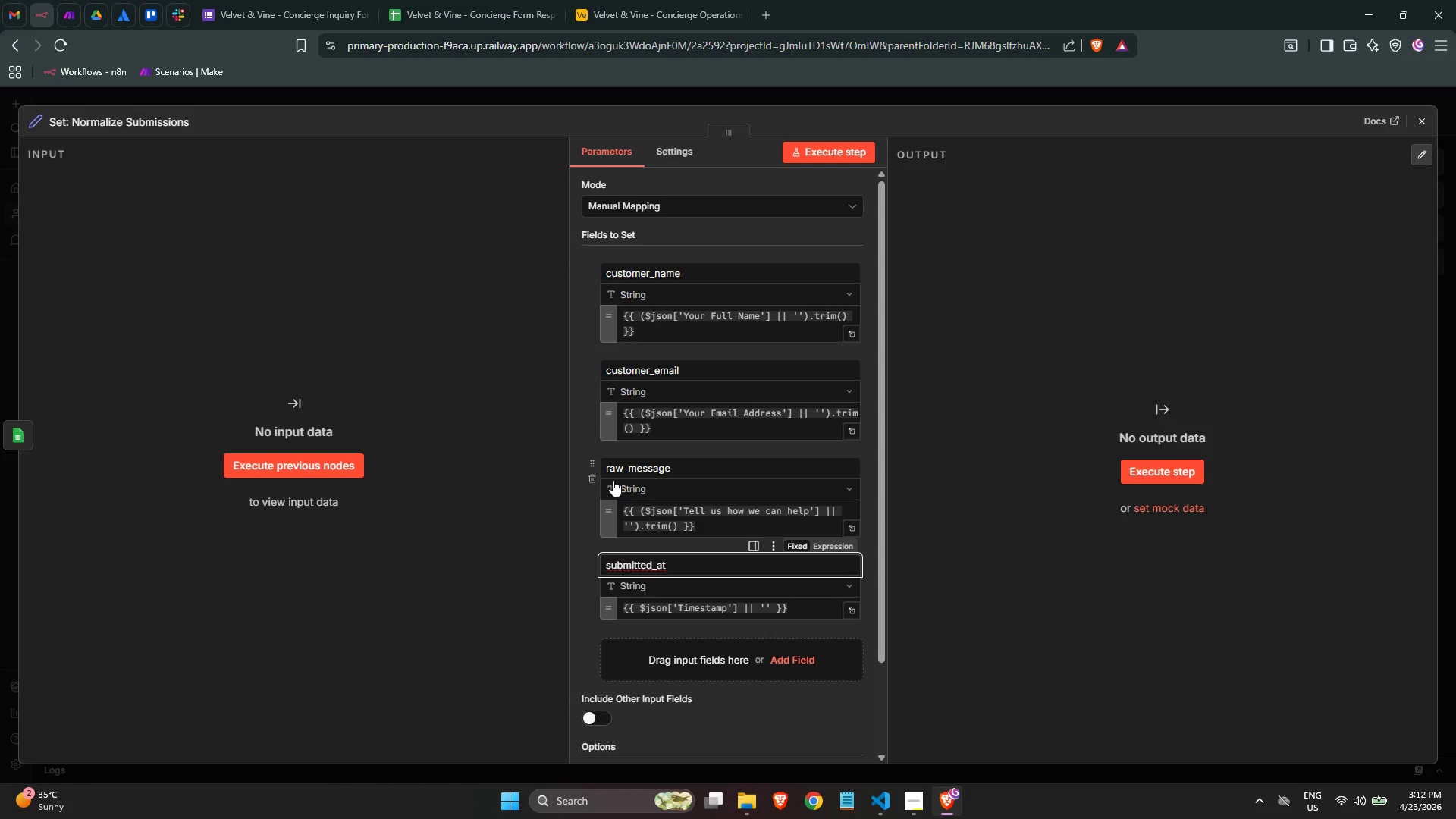 
left_click([589, 444])
 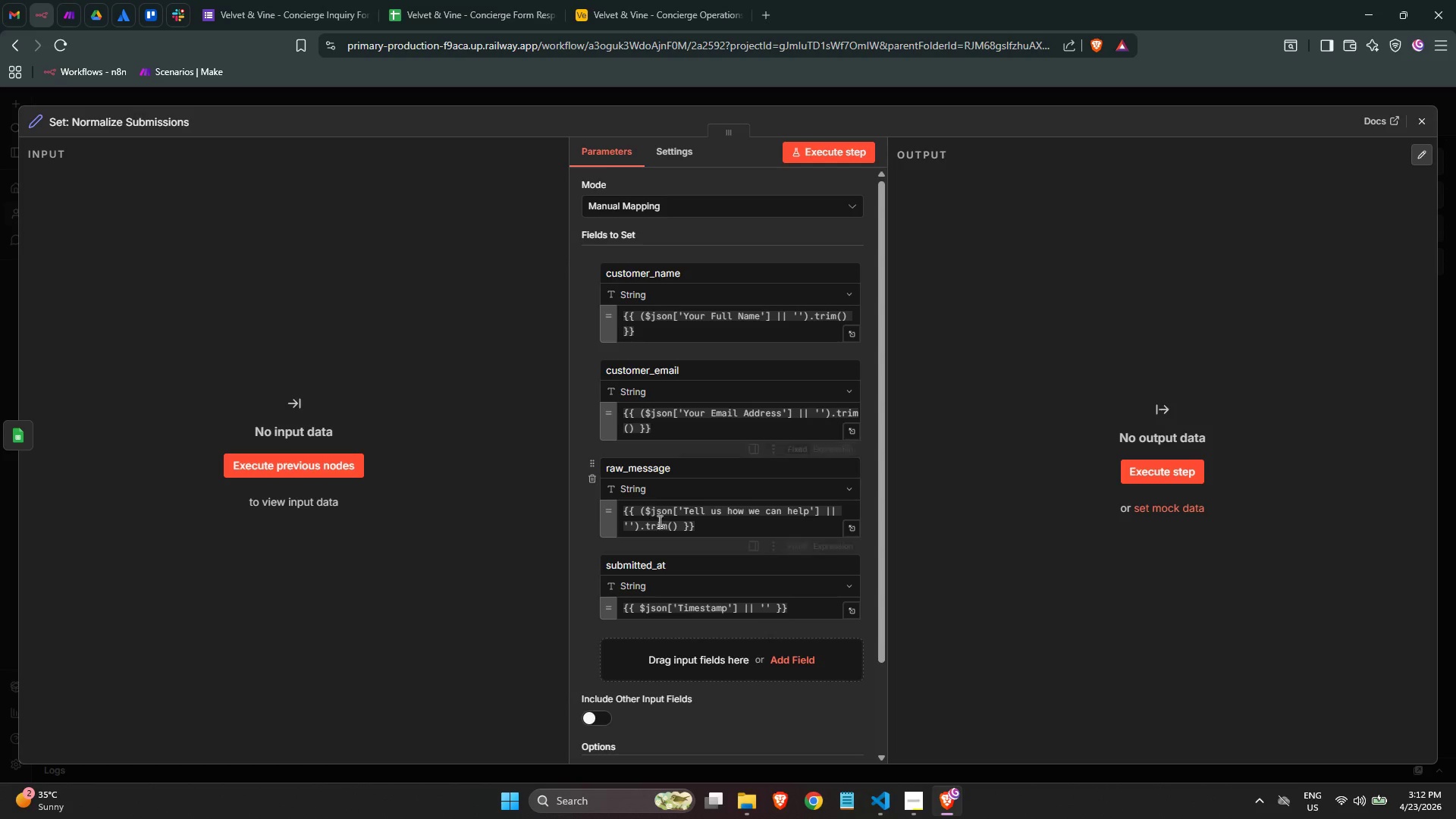 
scroll: coordinate [658, 526], scroll_direction: down, amount: 1.0
 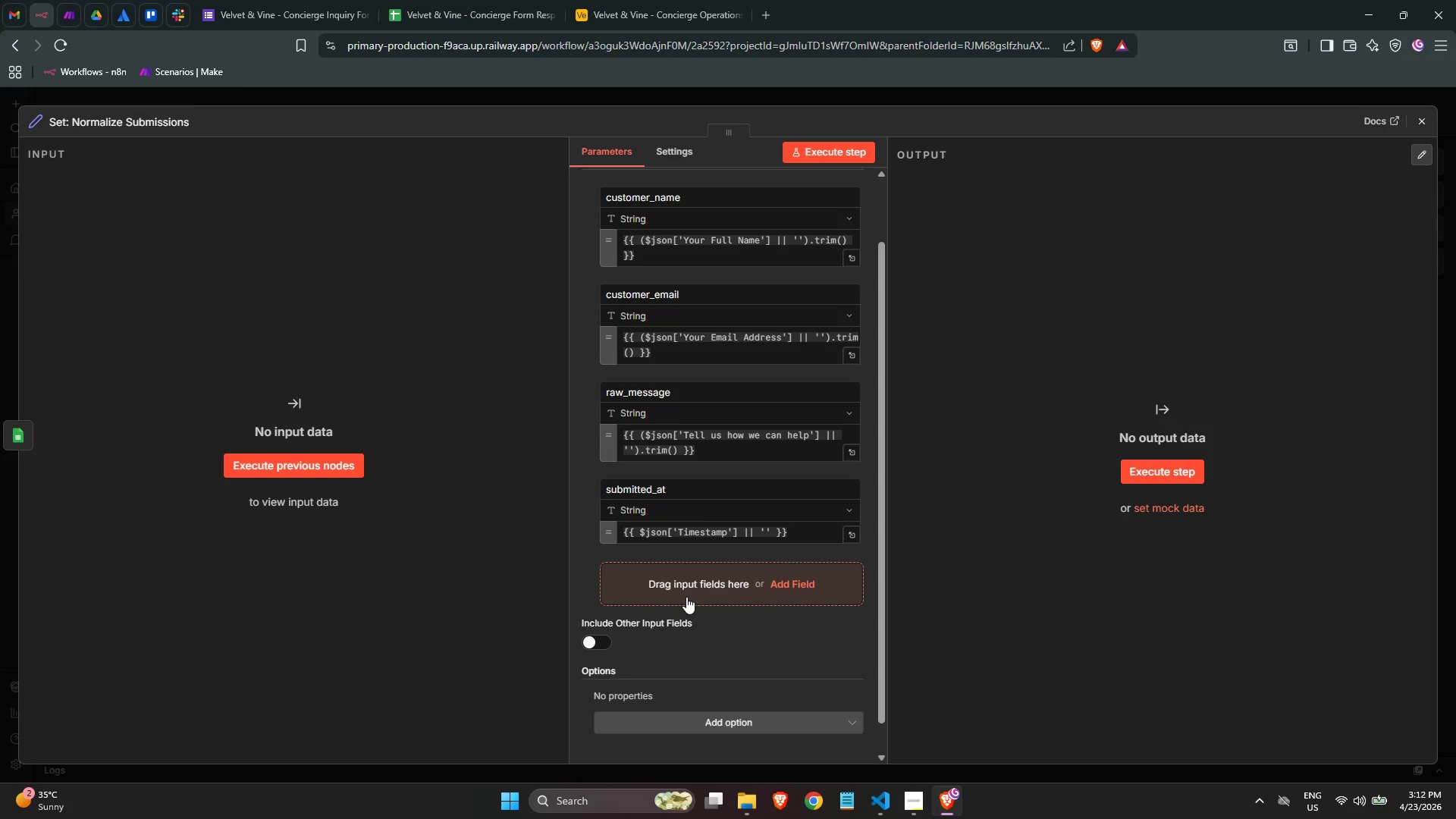 
left_click([686, 597])
 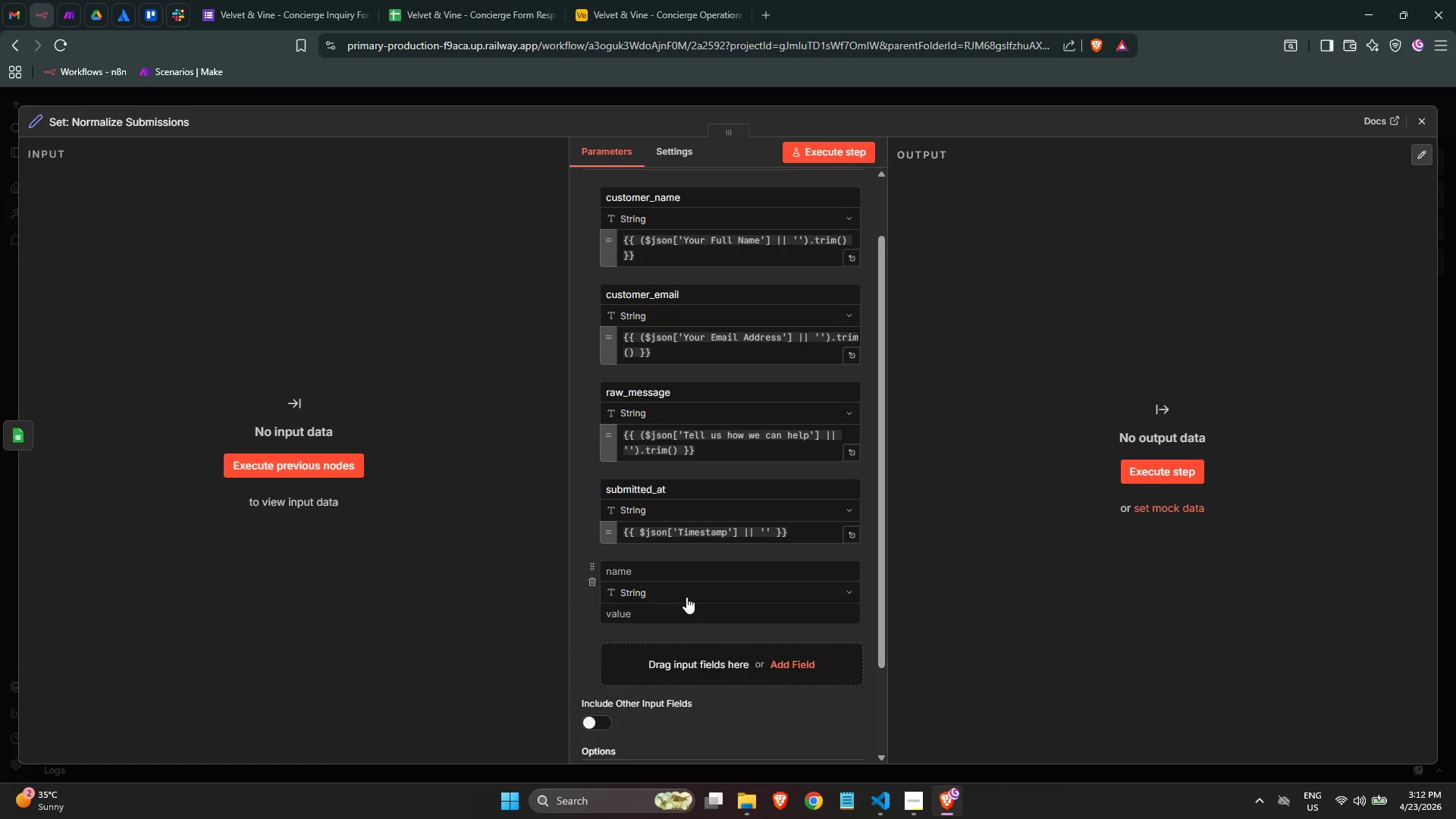 
wait(7.75)
 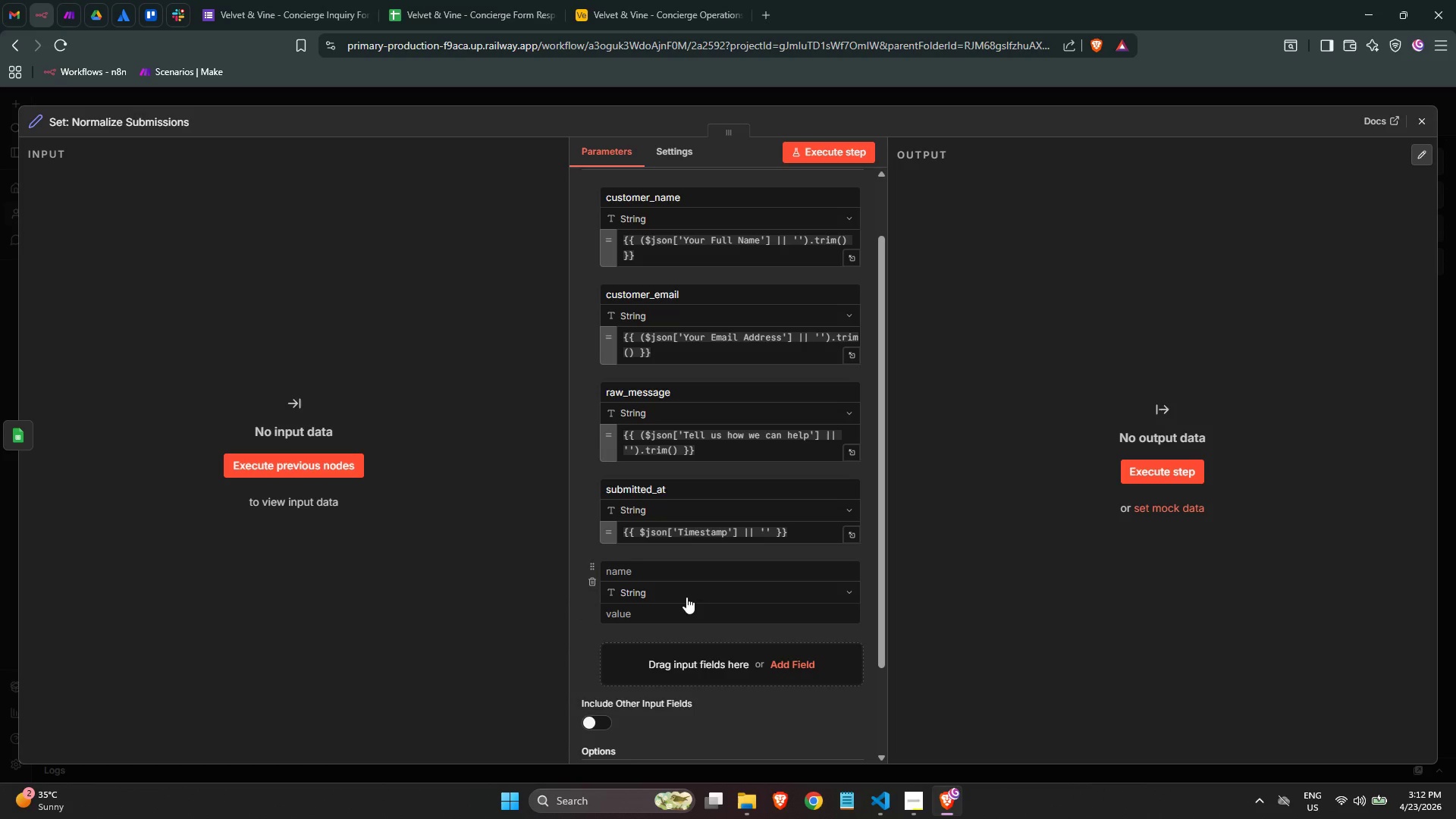 
left_click([709, 575])
 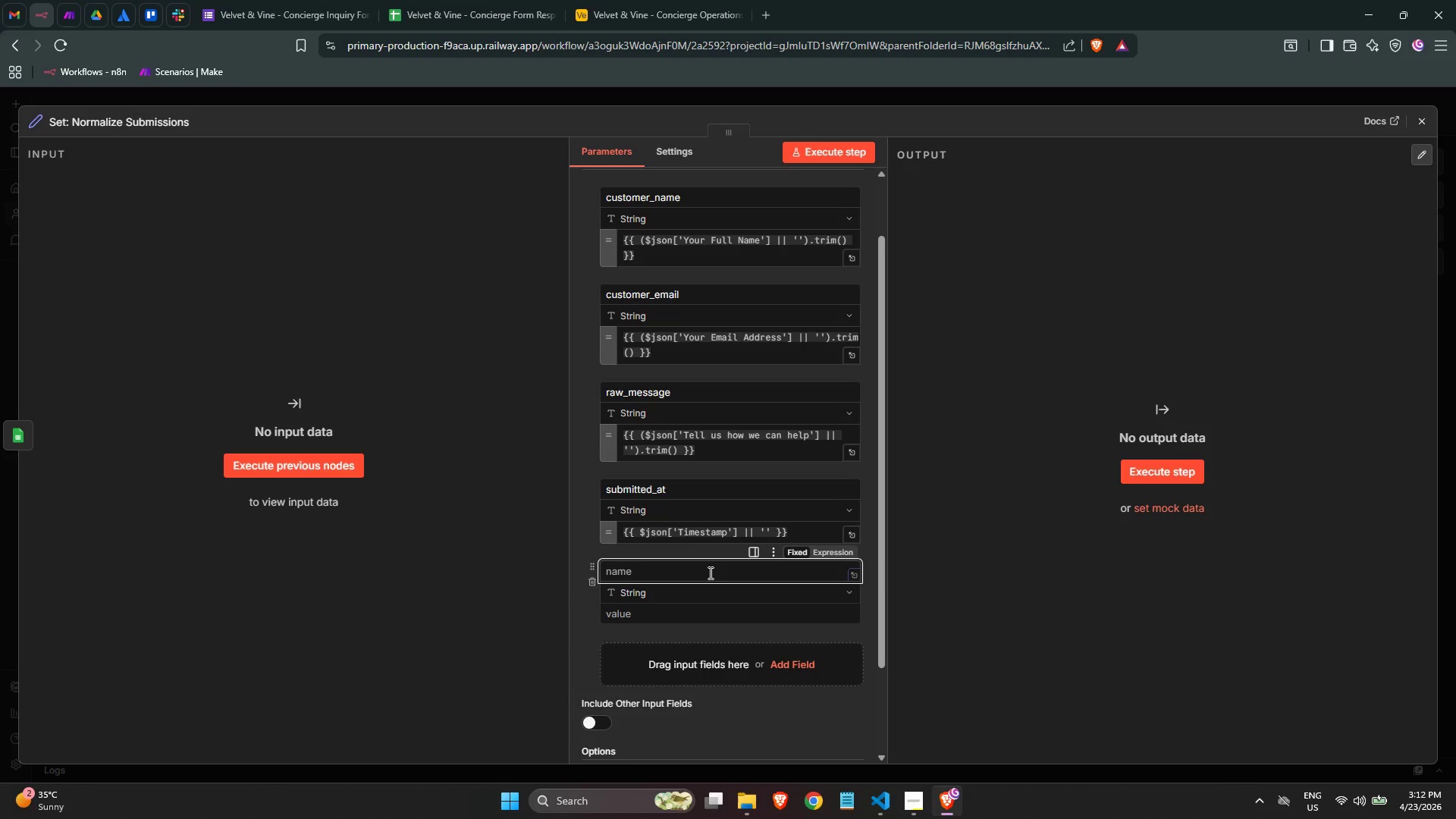 
type(logged_at)
 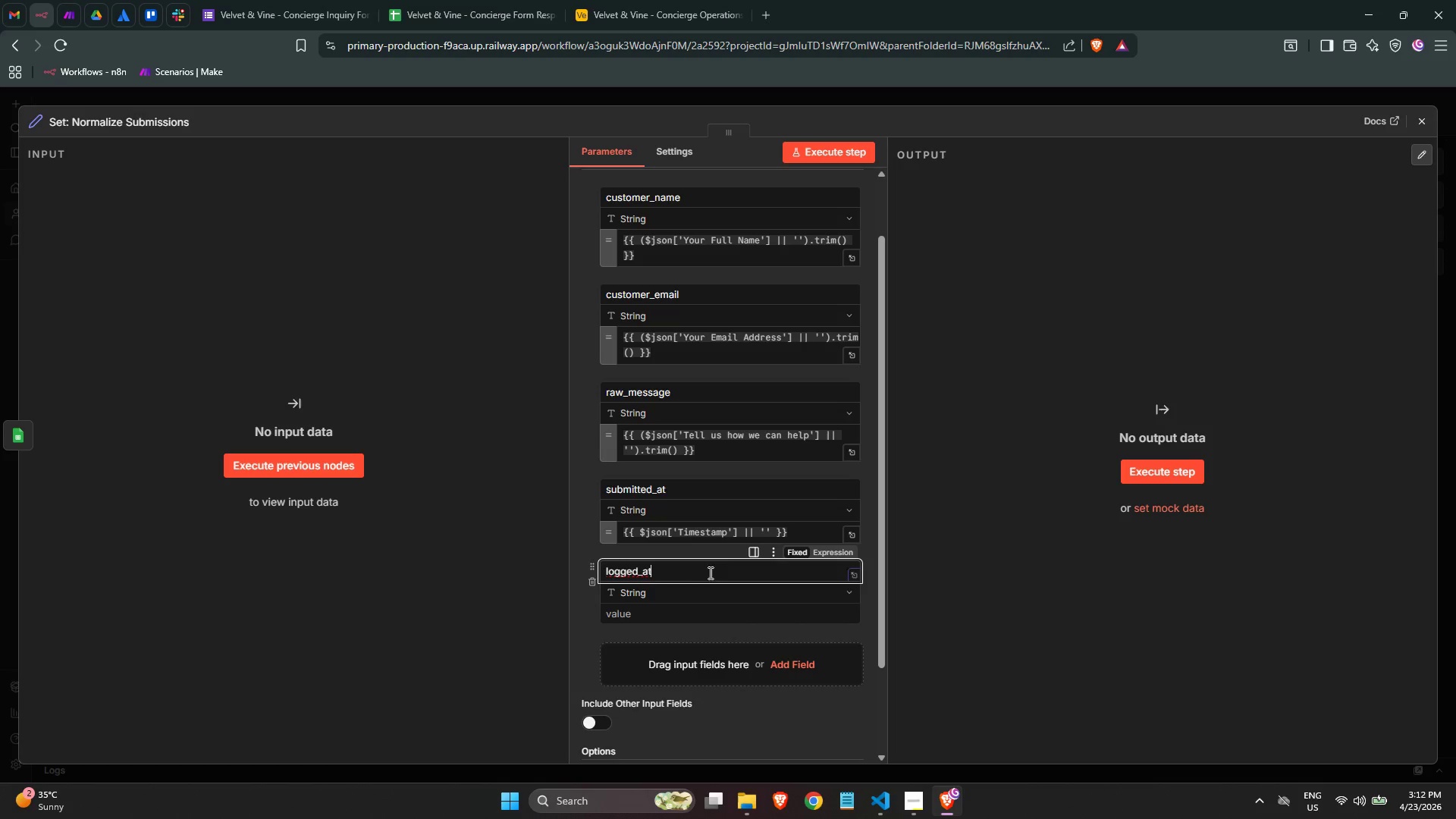 
left_click([714, 604])
 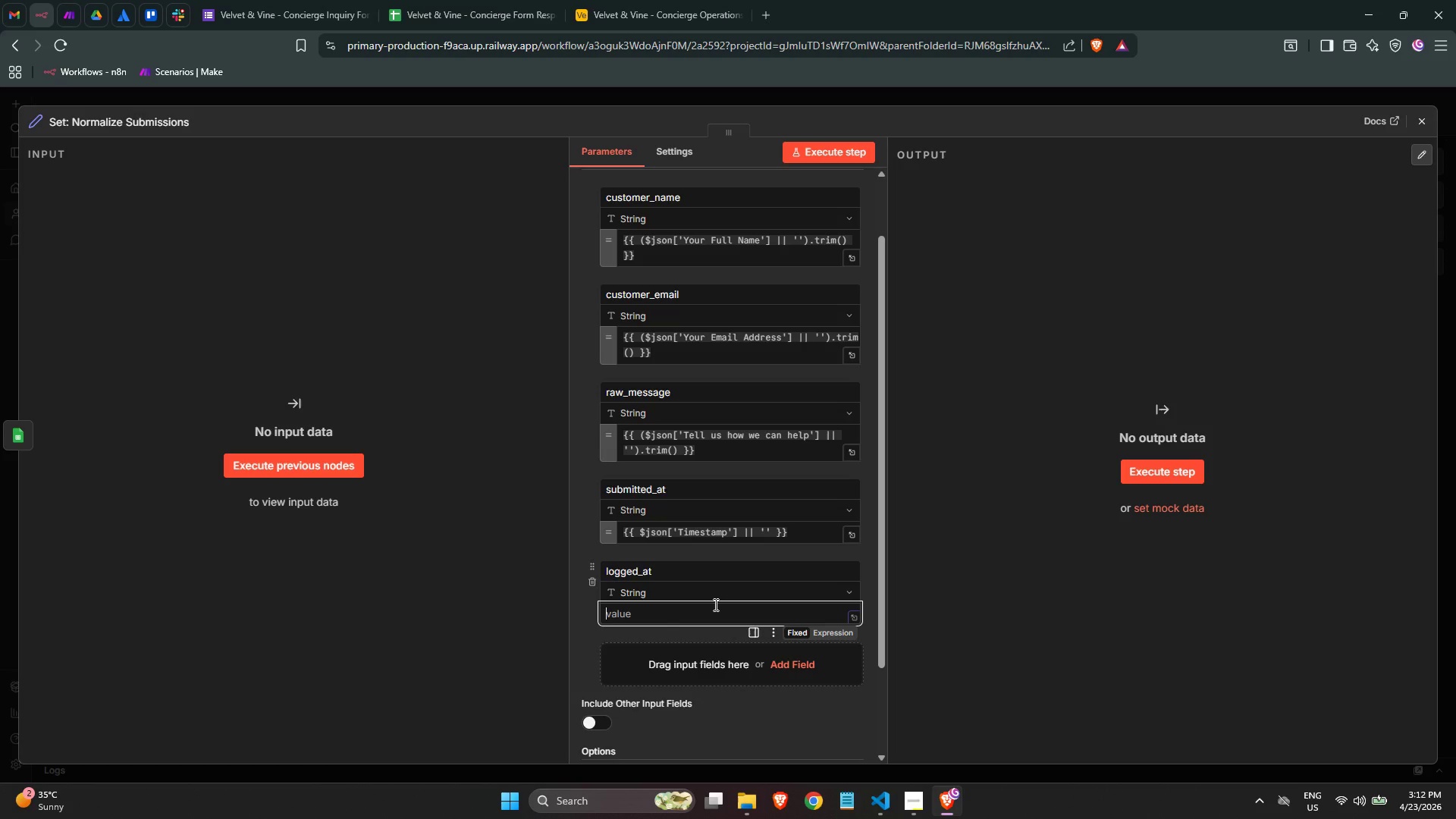 
wait(15.91)
 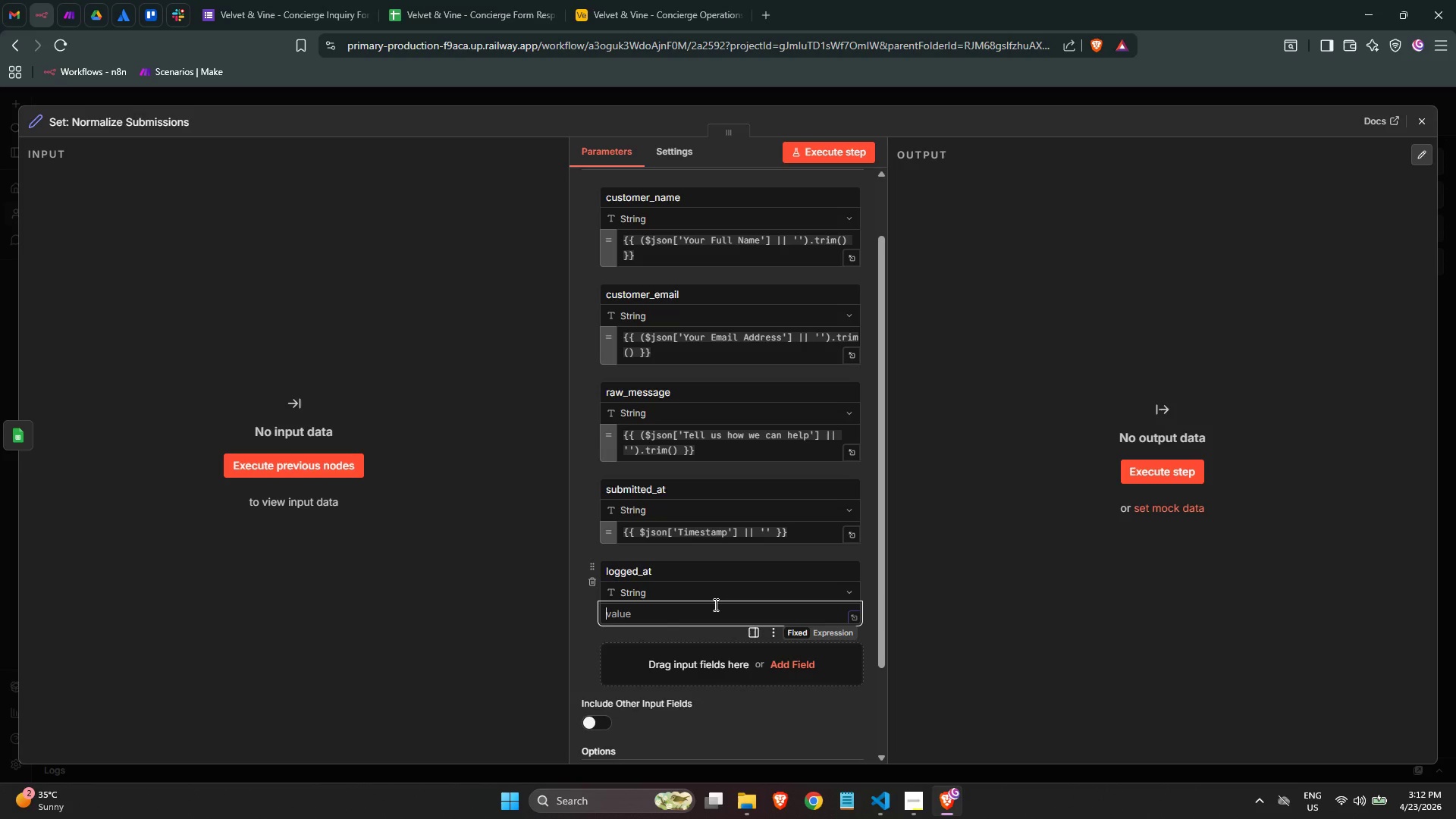 
type(={{new Date().to)
 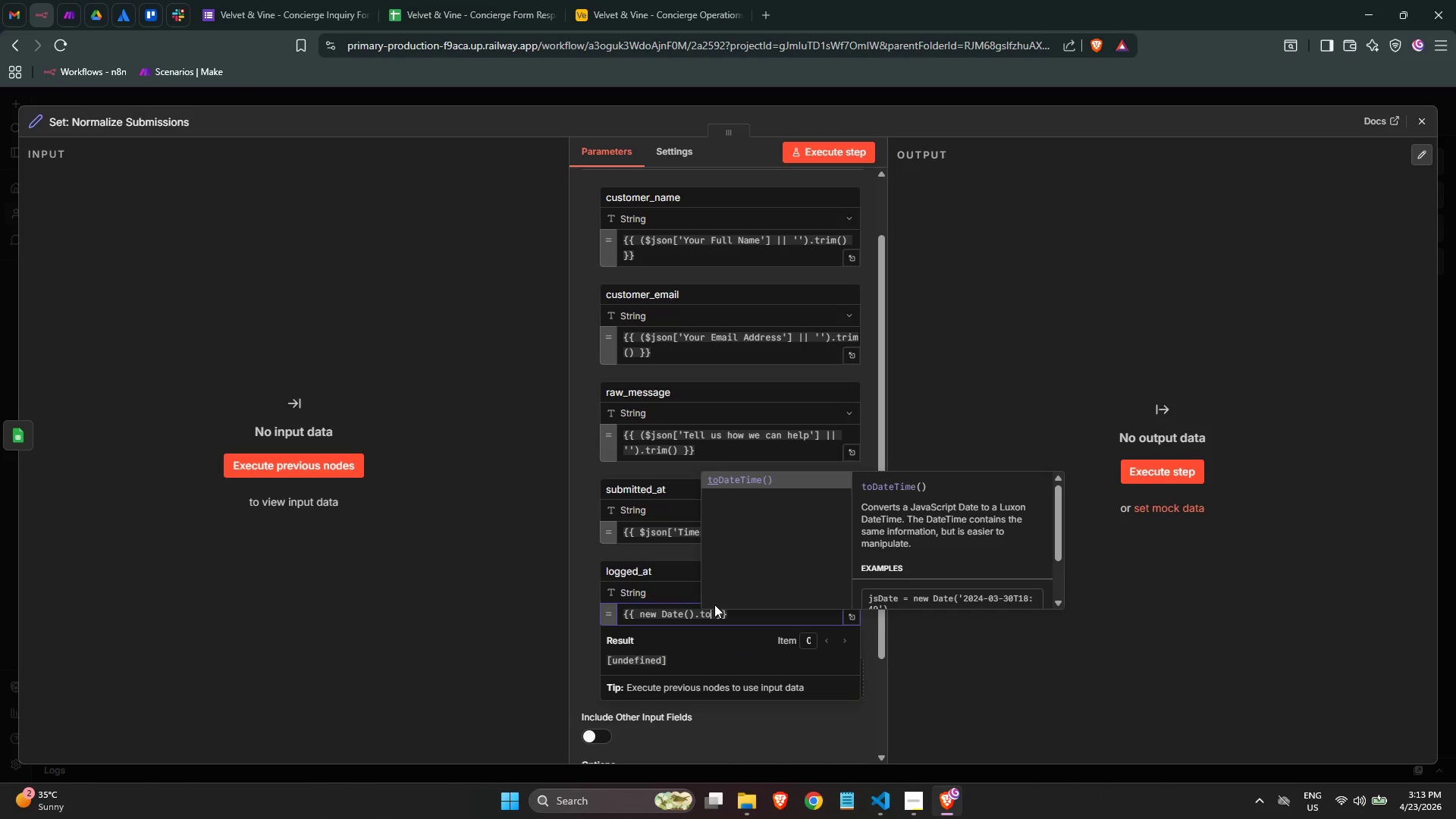 
key(Enter)
 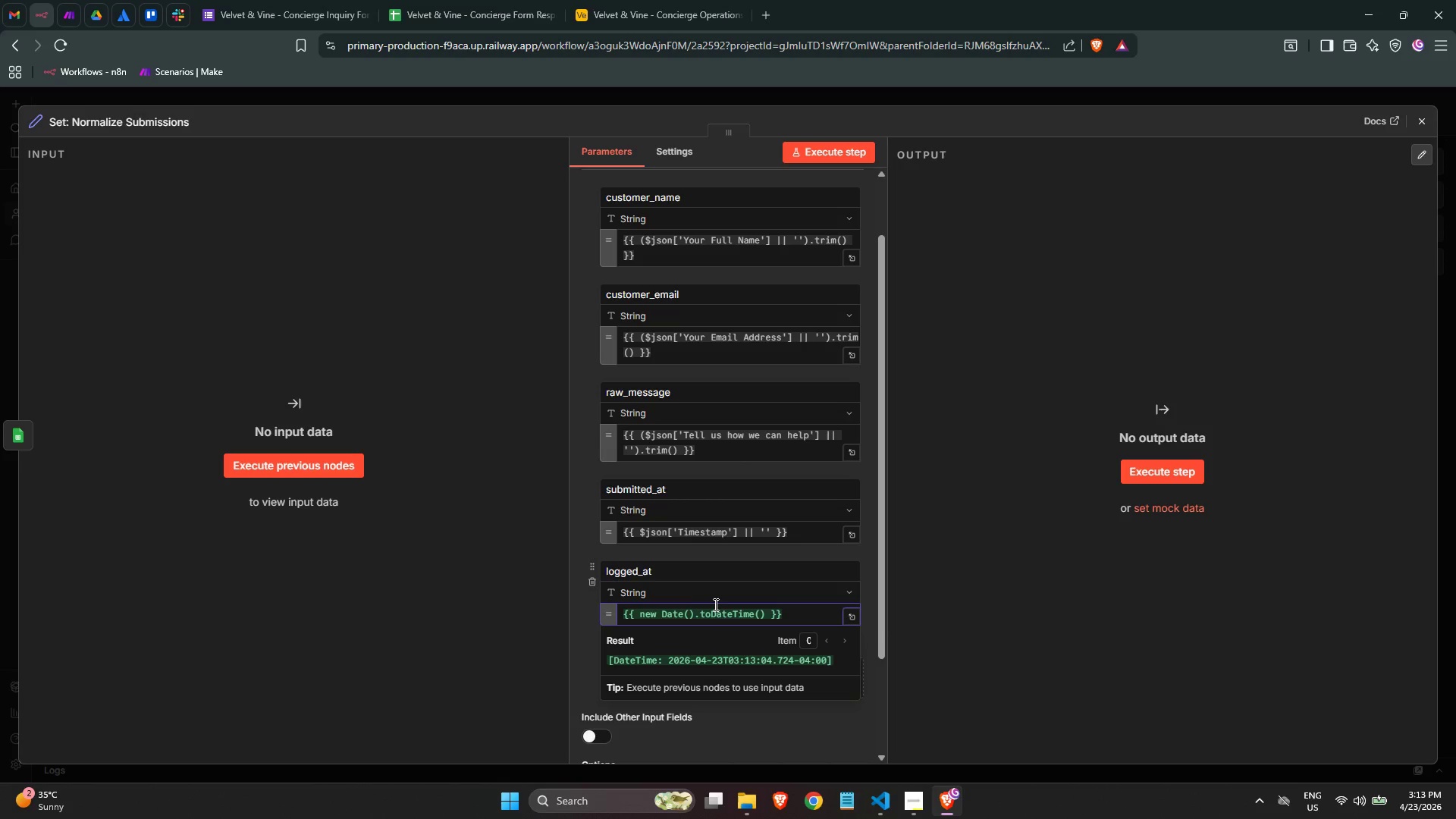 
key(Period)
 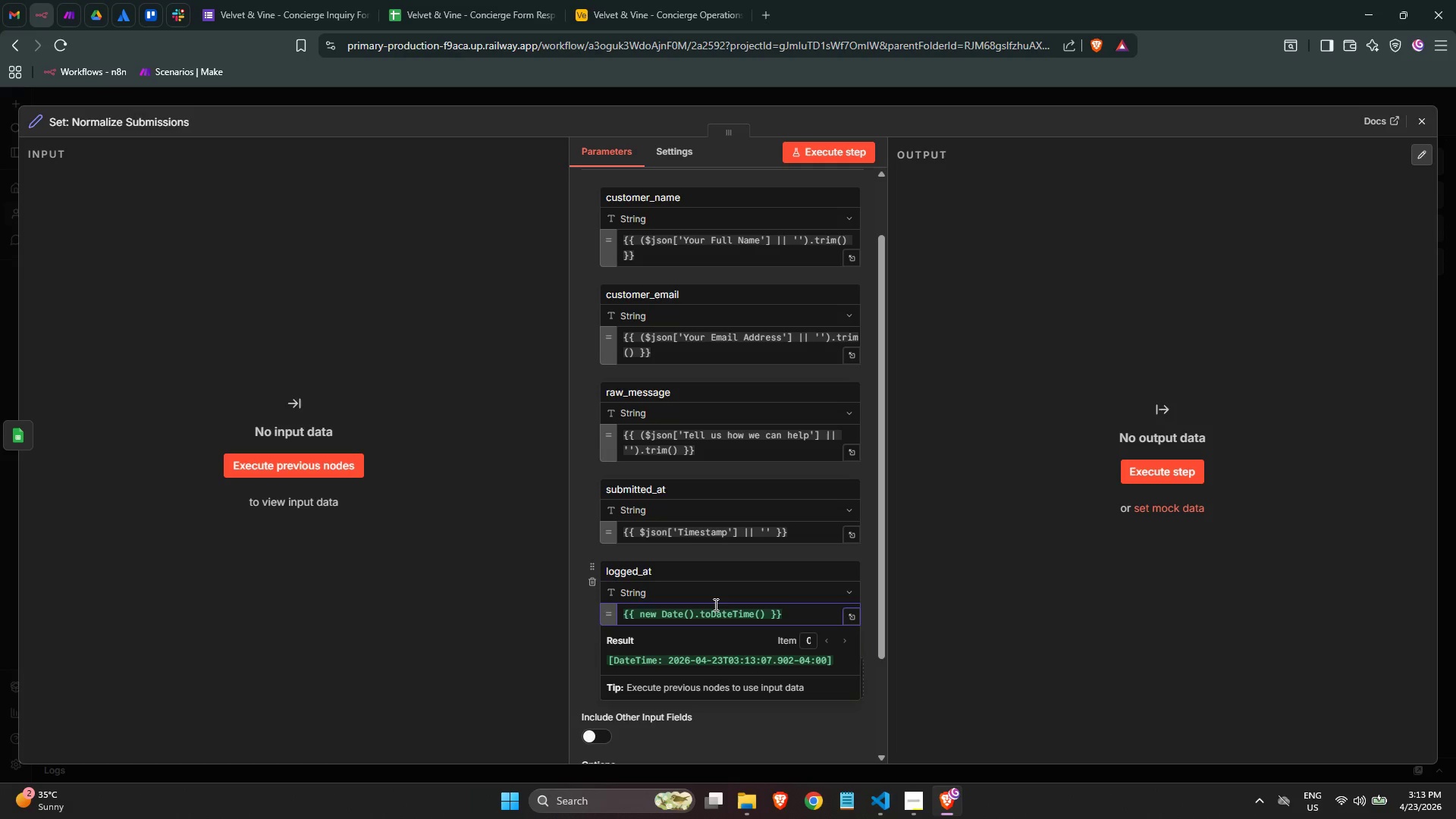 
key(Backspace)
 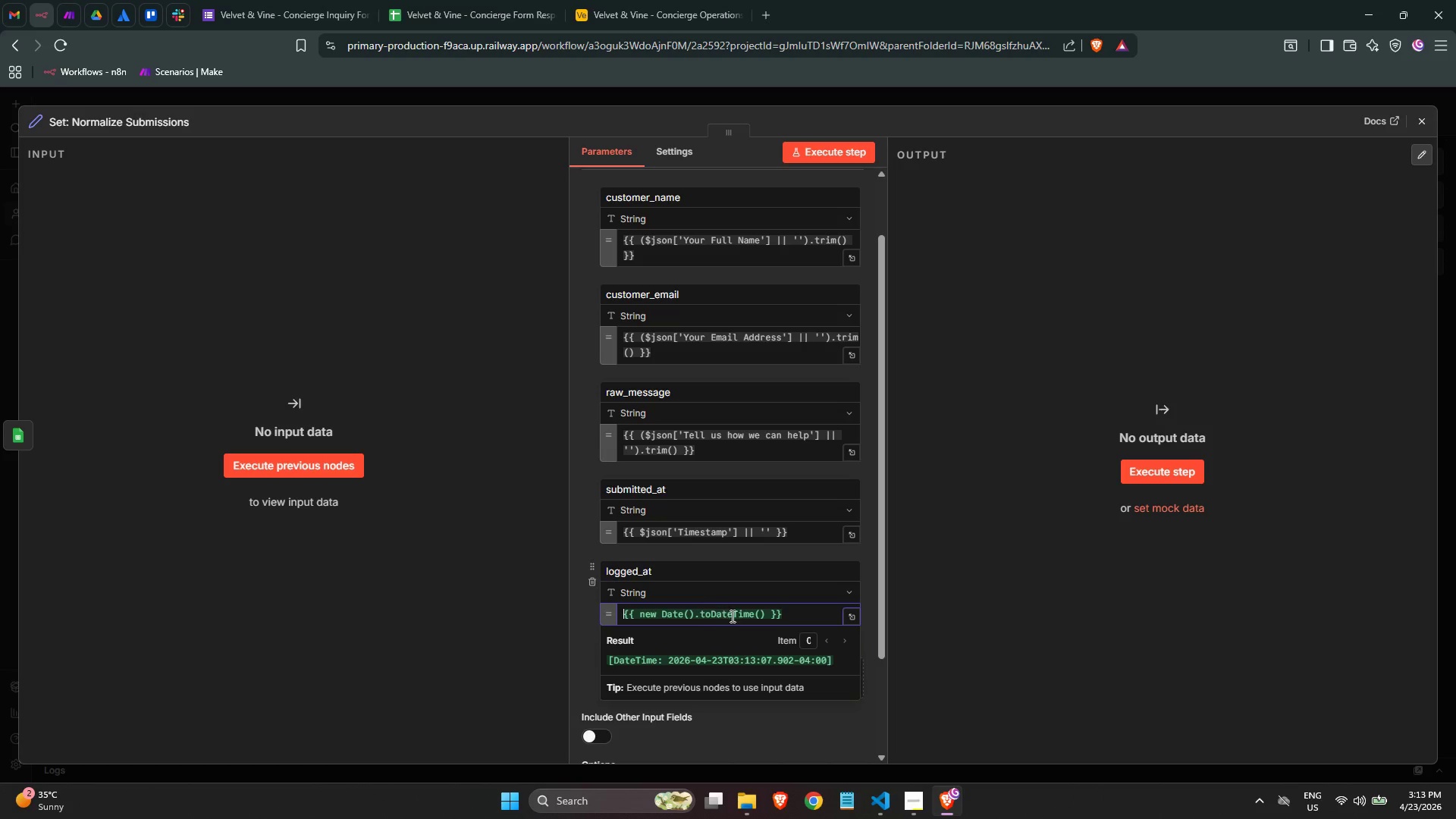 
left_click_drag(start_coordinate=[764, 617], to_coordinate=[642, 609])
 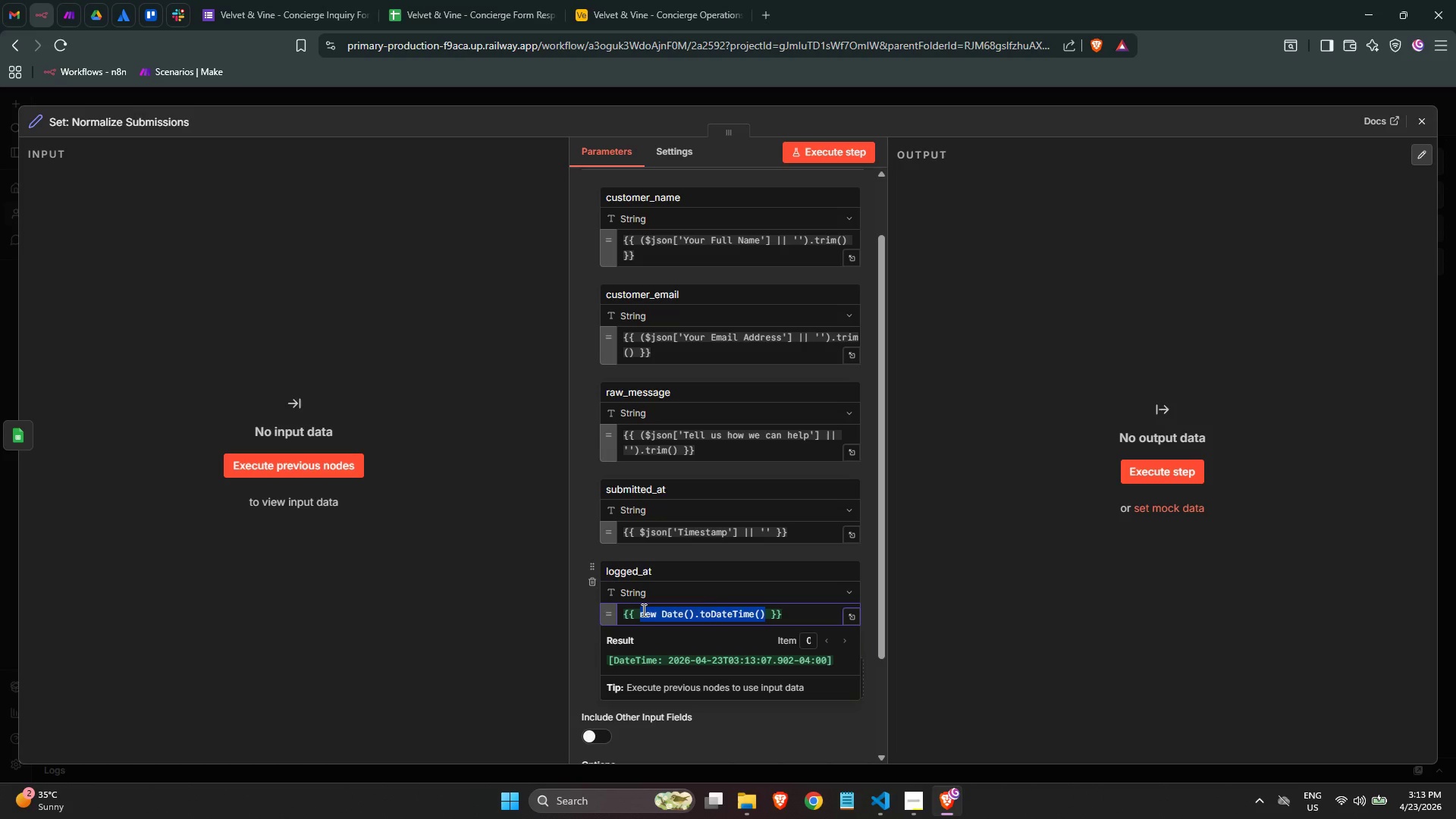 
type($now)
 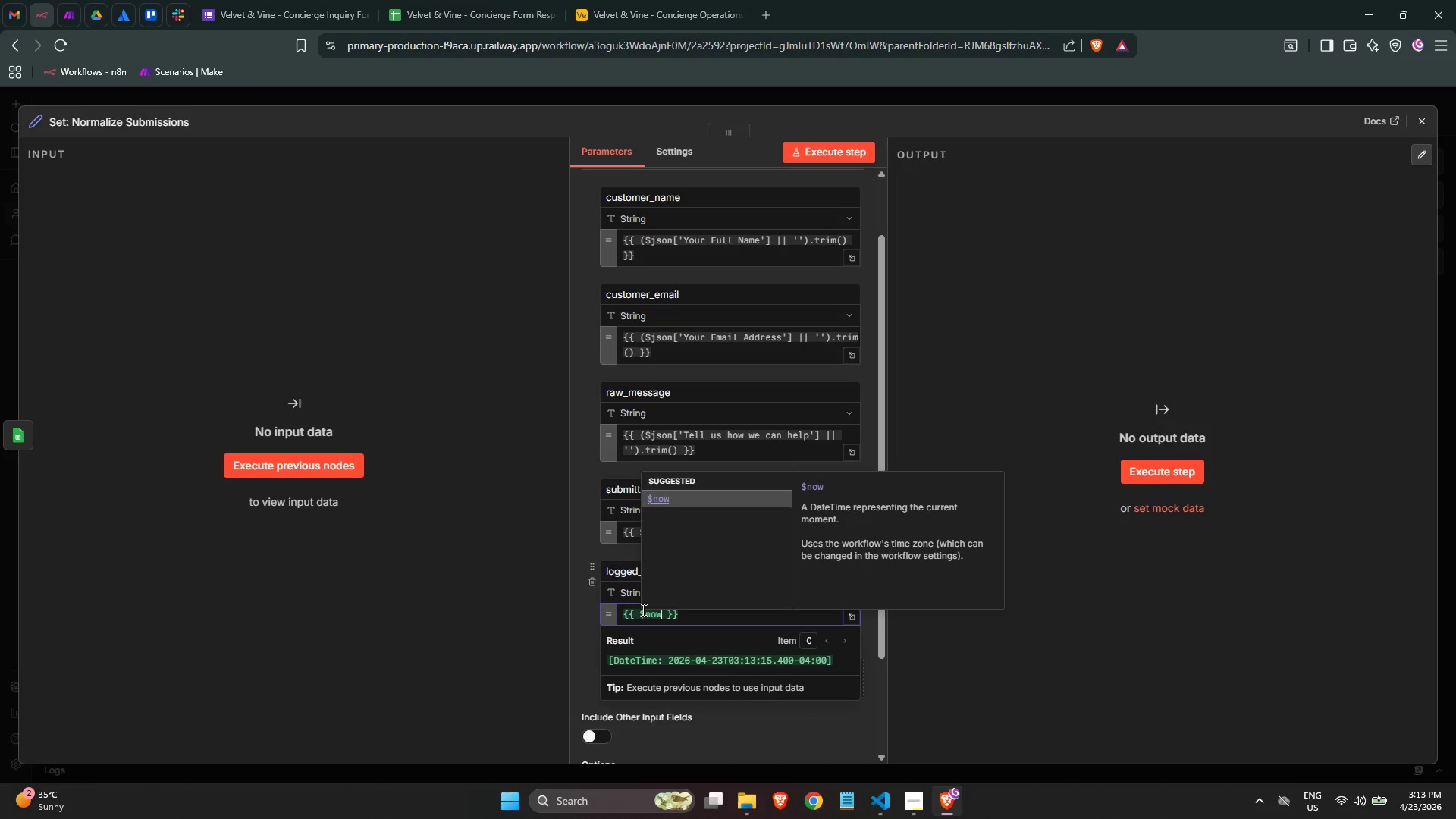 
key(Enter)
 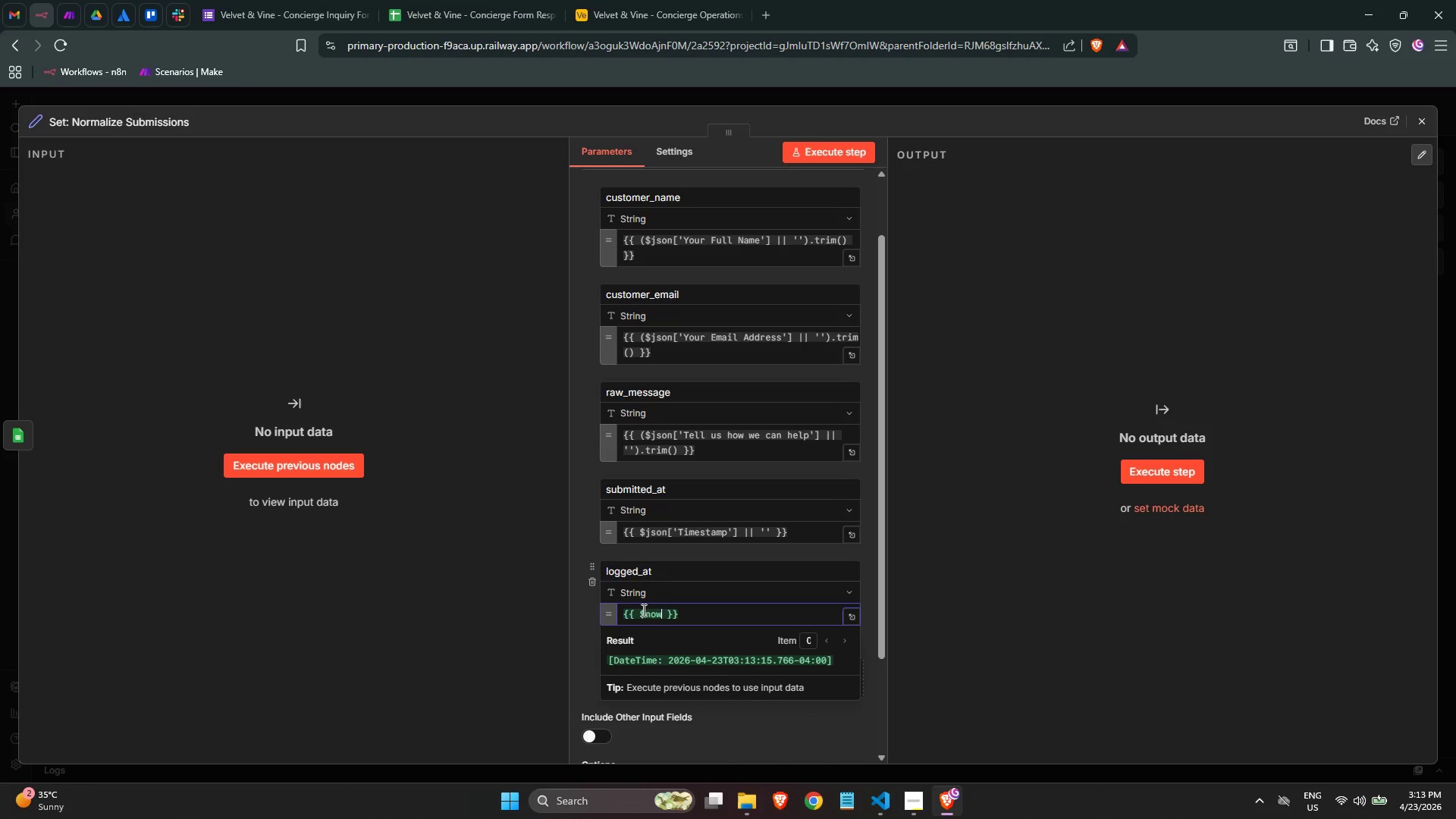 
type(.toiso)
 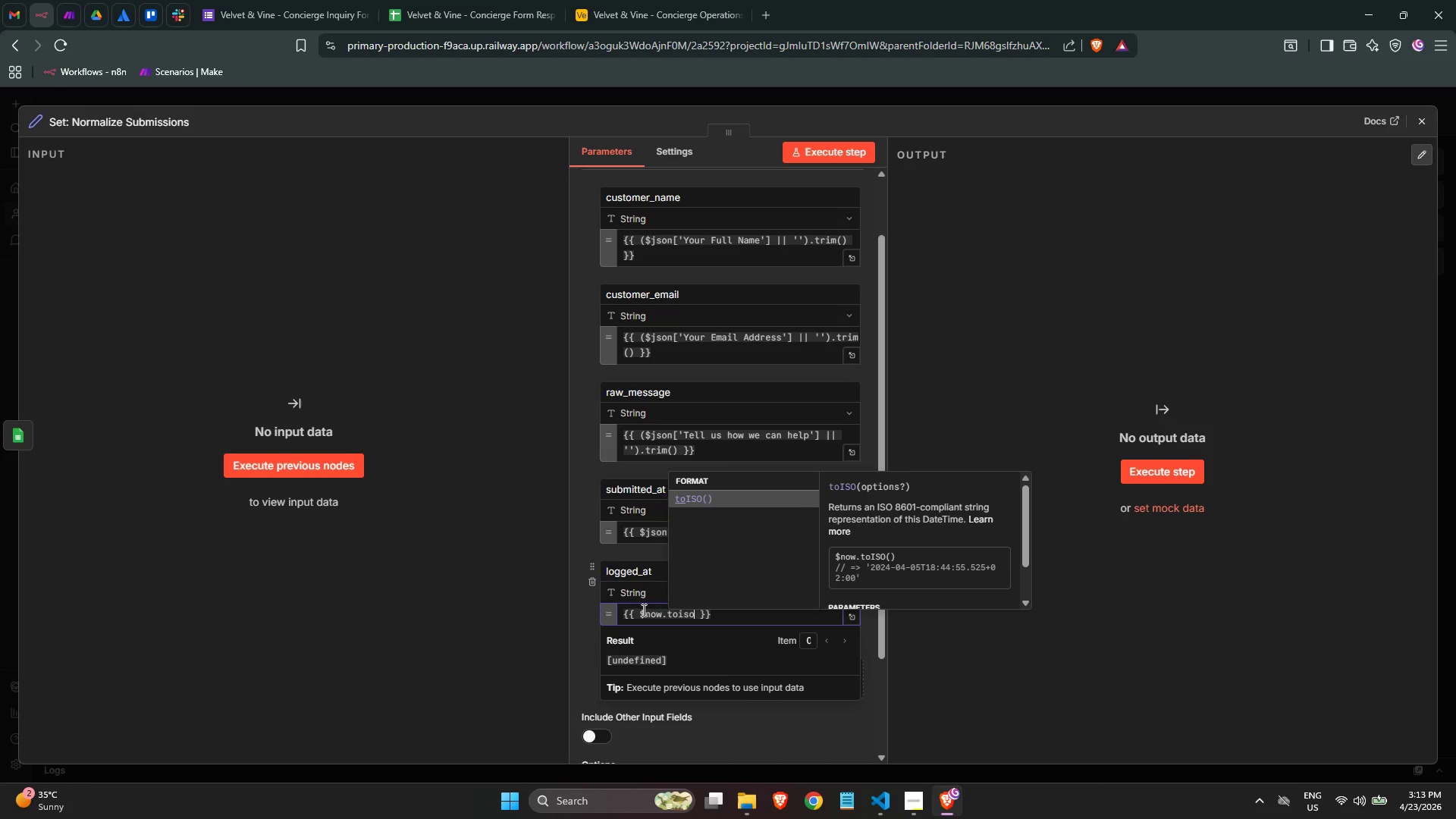 
key(Enter)
 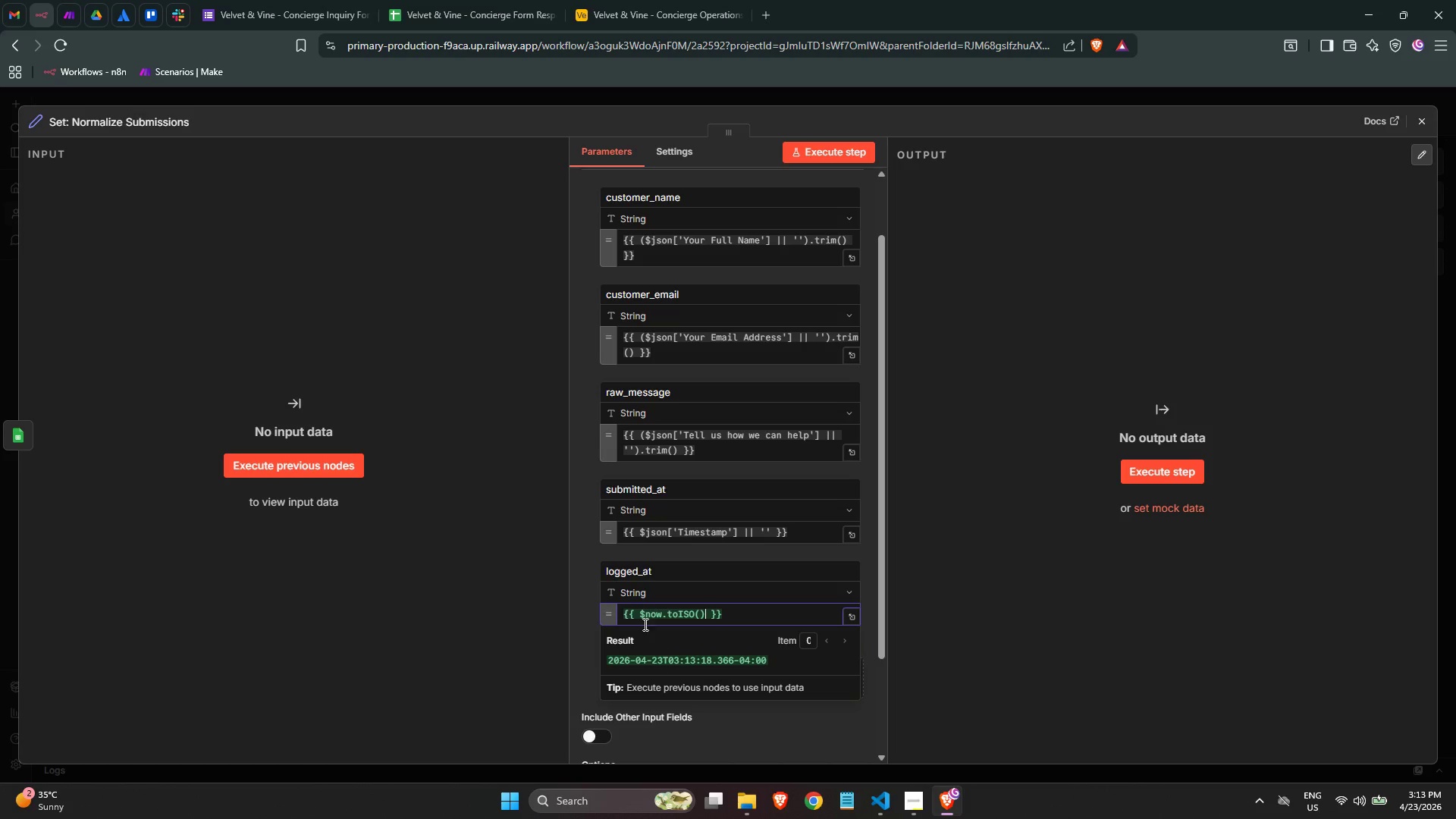 
left_click([581, 544])
 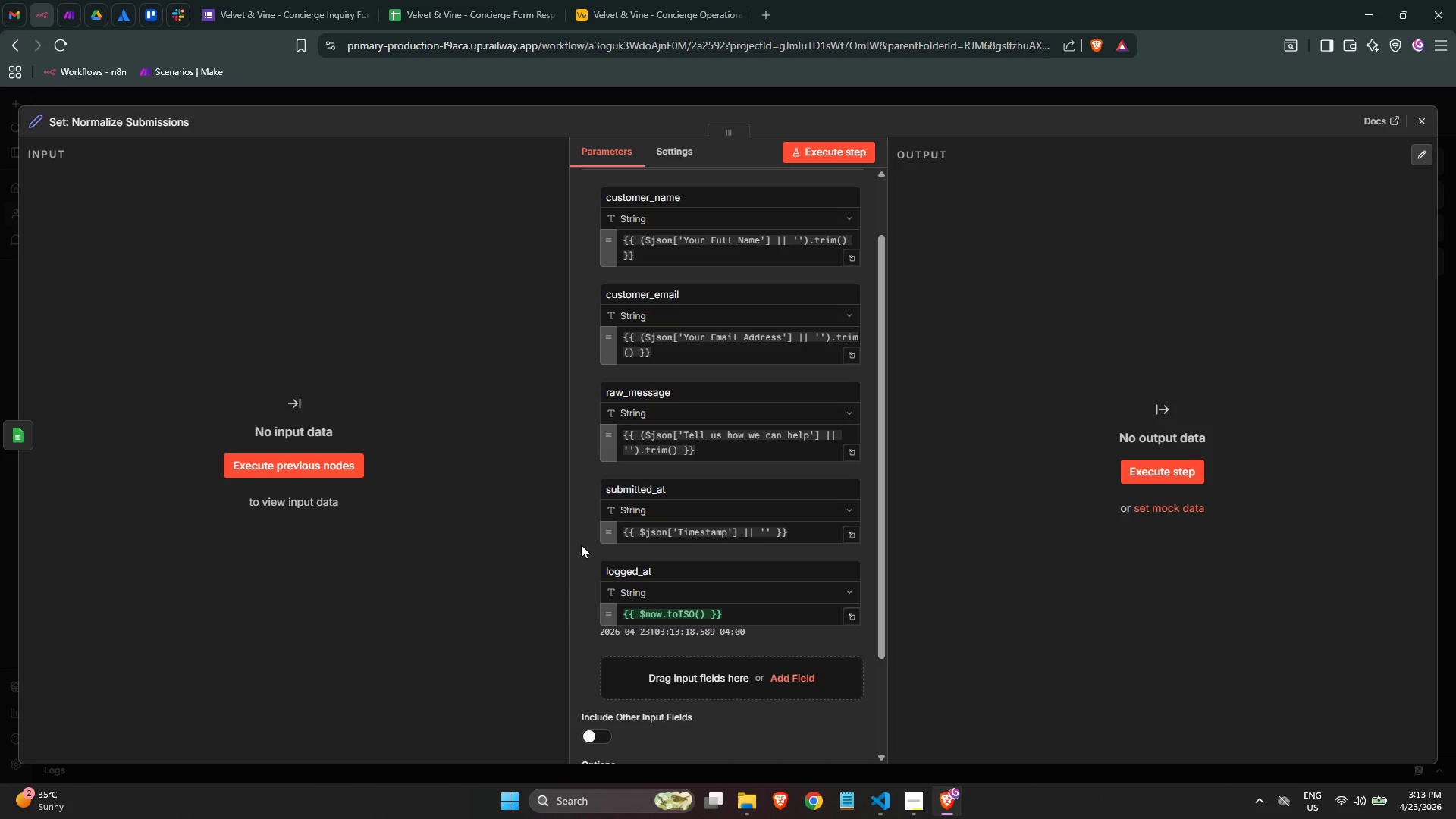 
wait(11.23)
 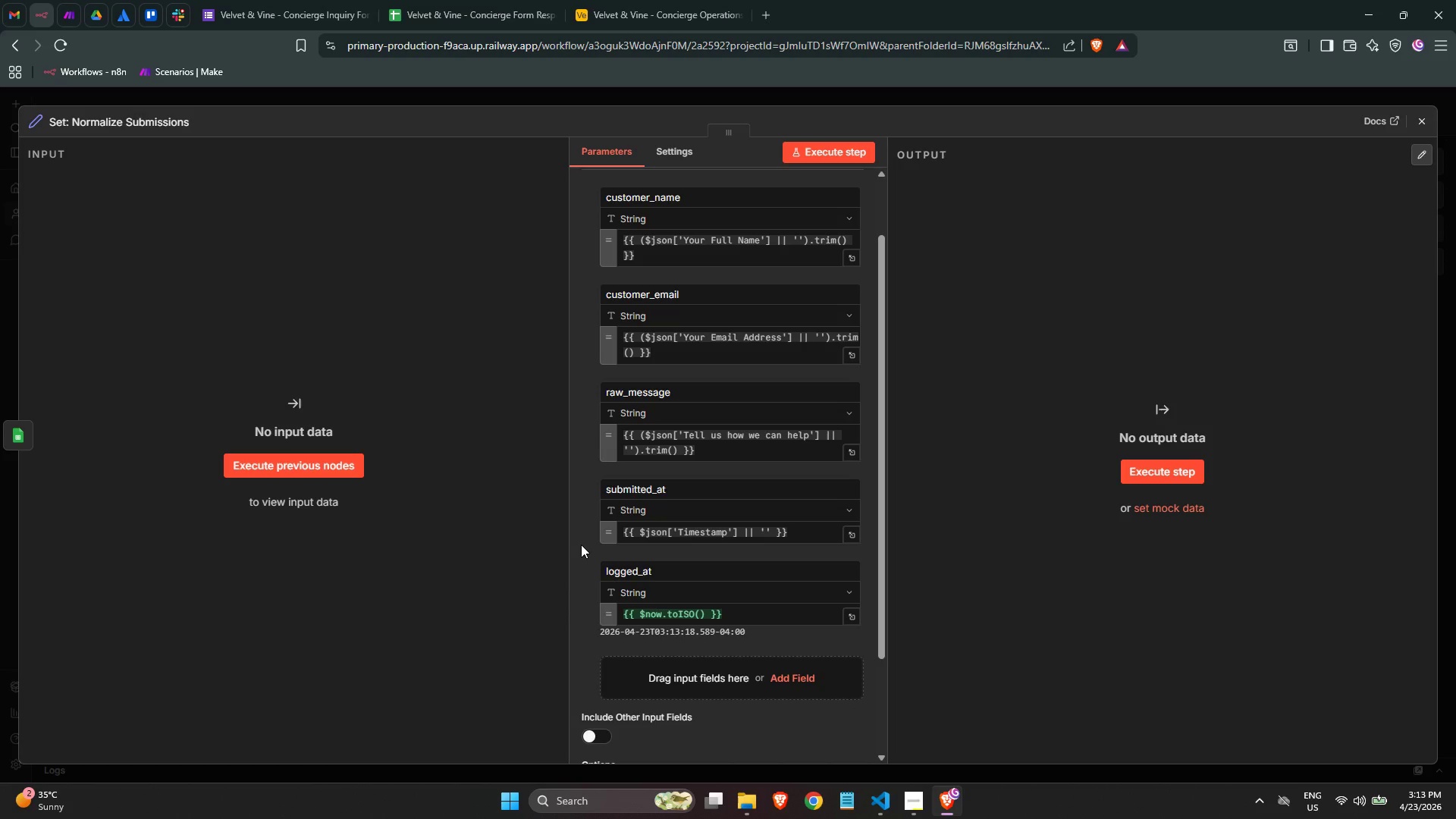 
mouse_move([684, 648])
 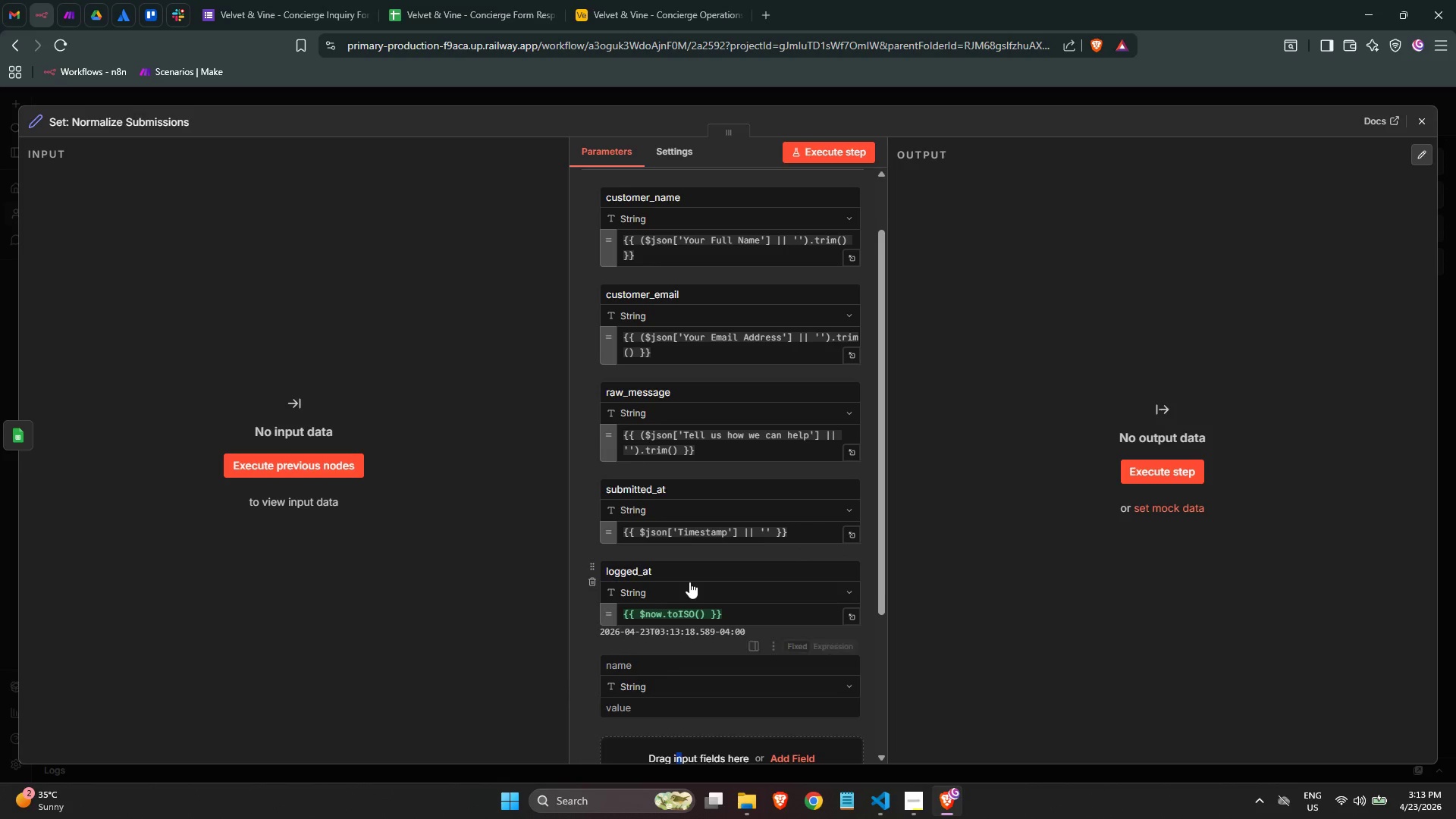 
scroll: coordinate [689, 582], scroll_direction: down, amount: 1.0
 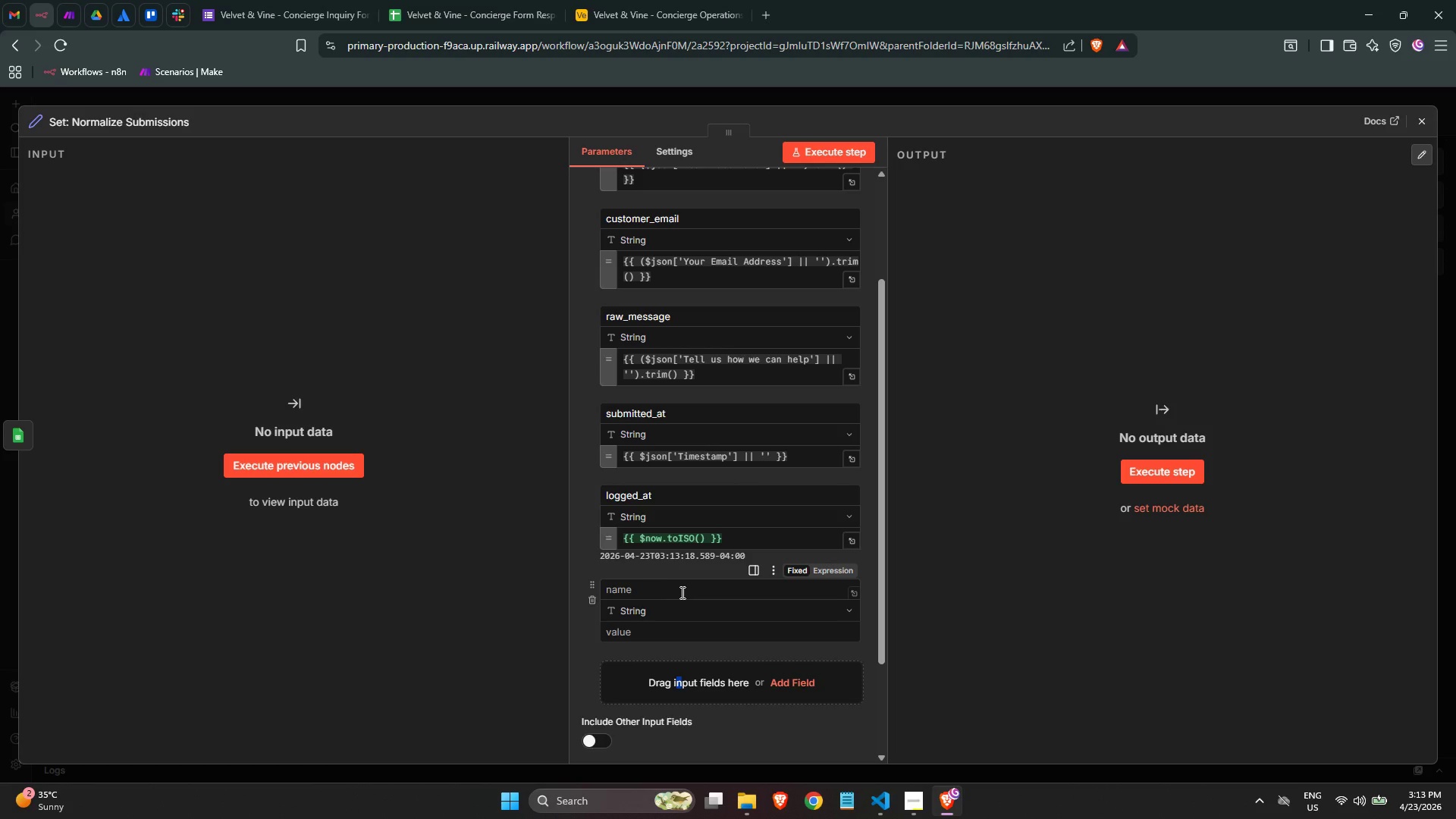 
left_click([677, 595])
 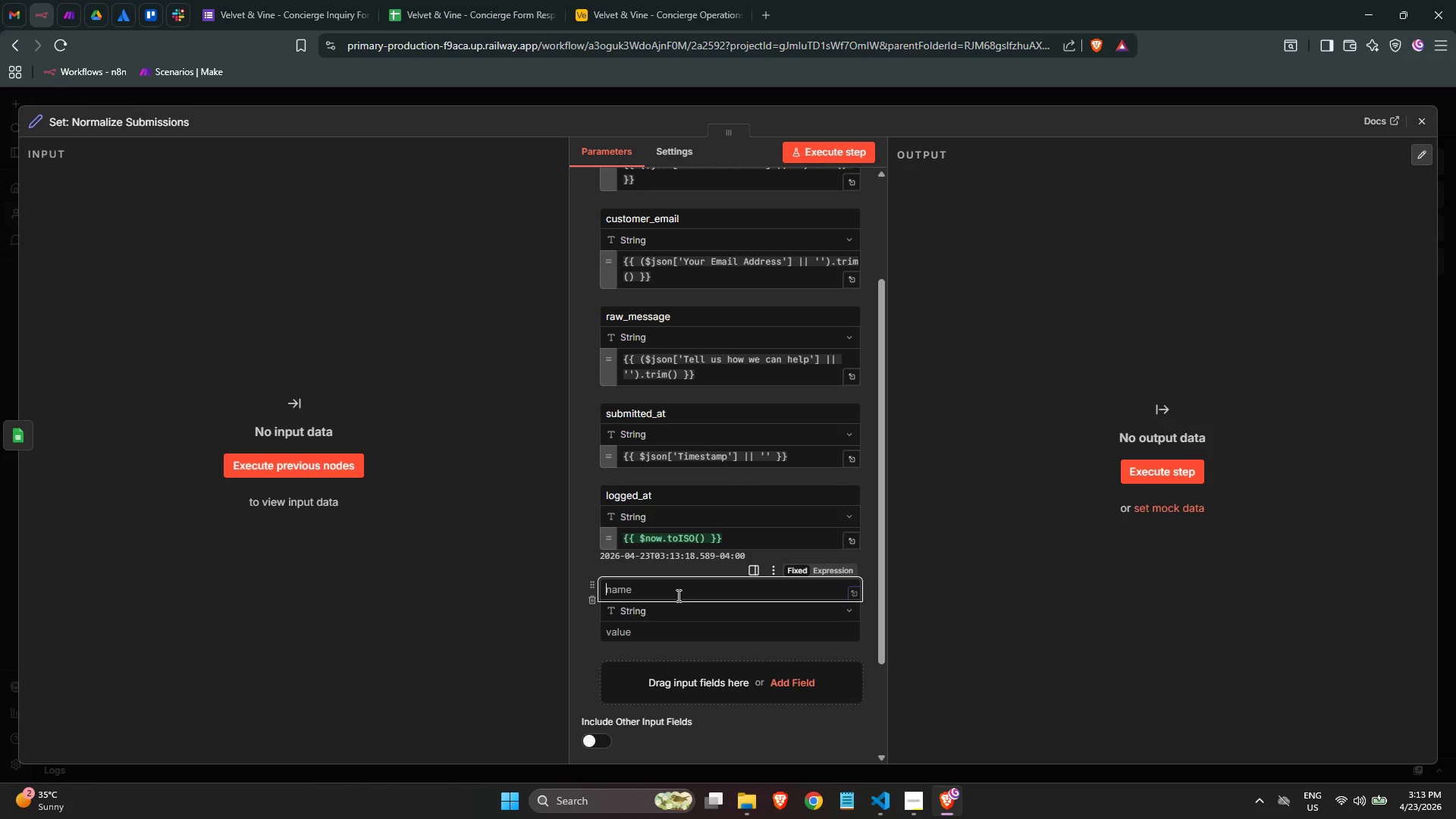 
type(word_count)
 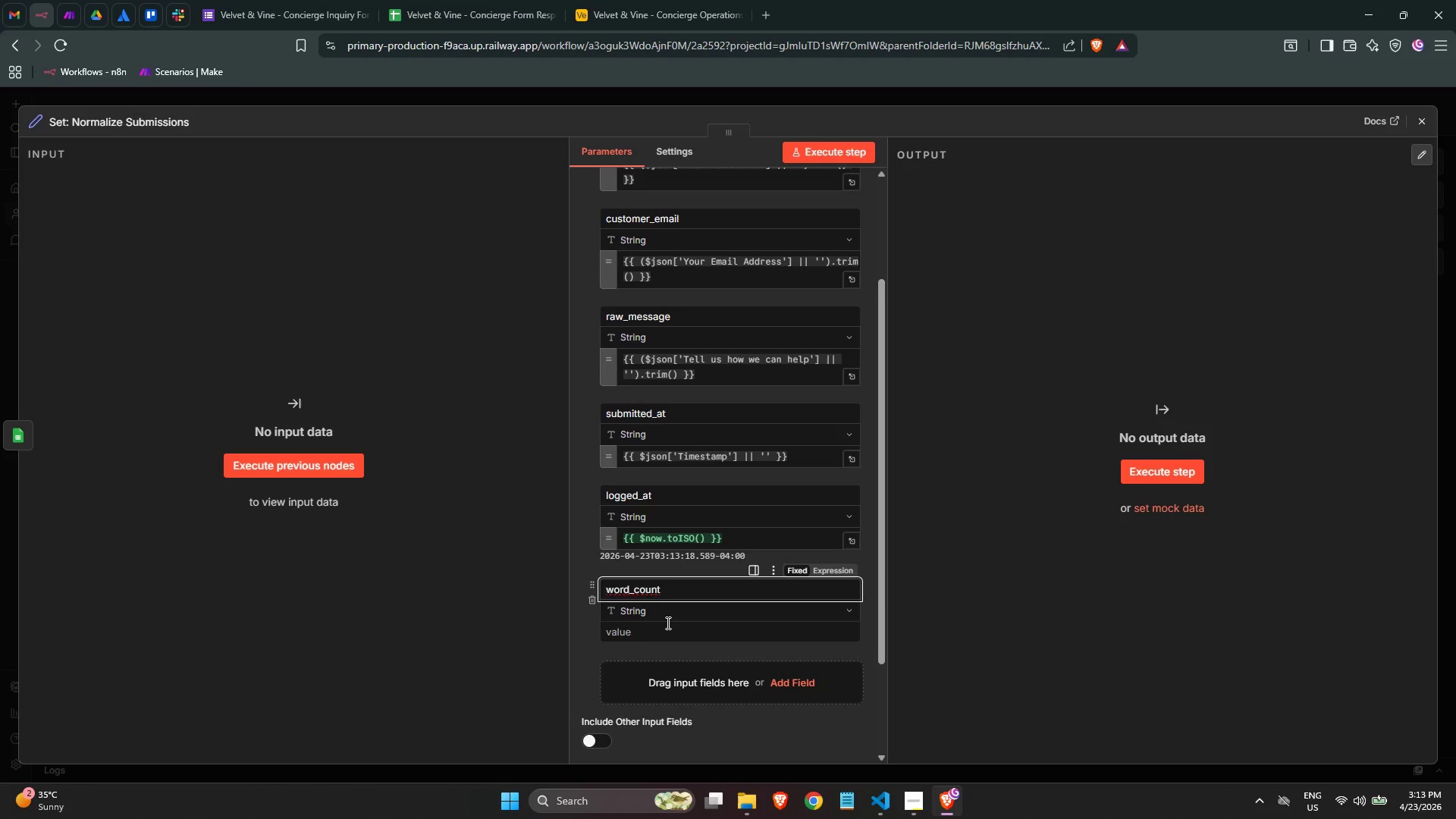 
left_click([667, 616])
 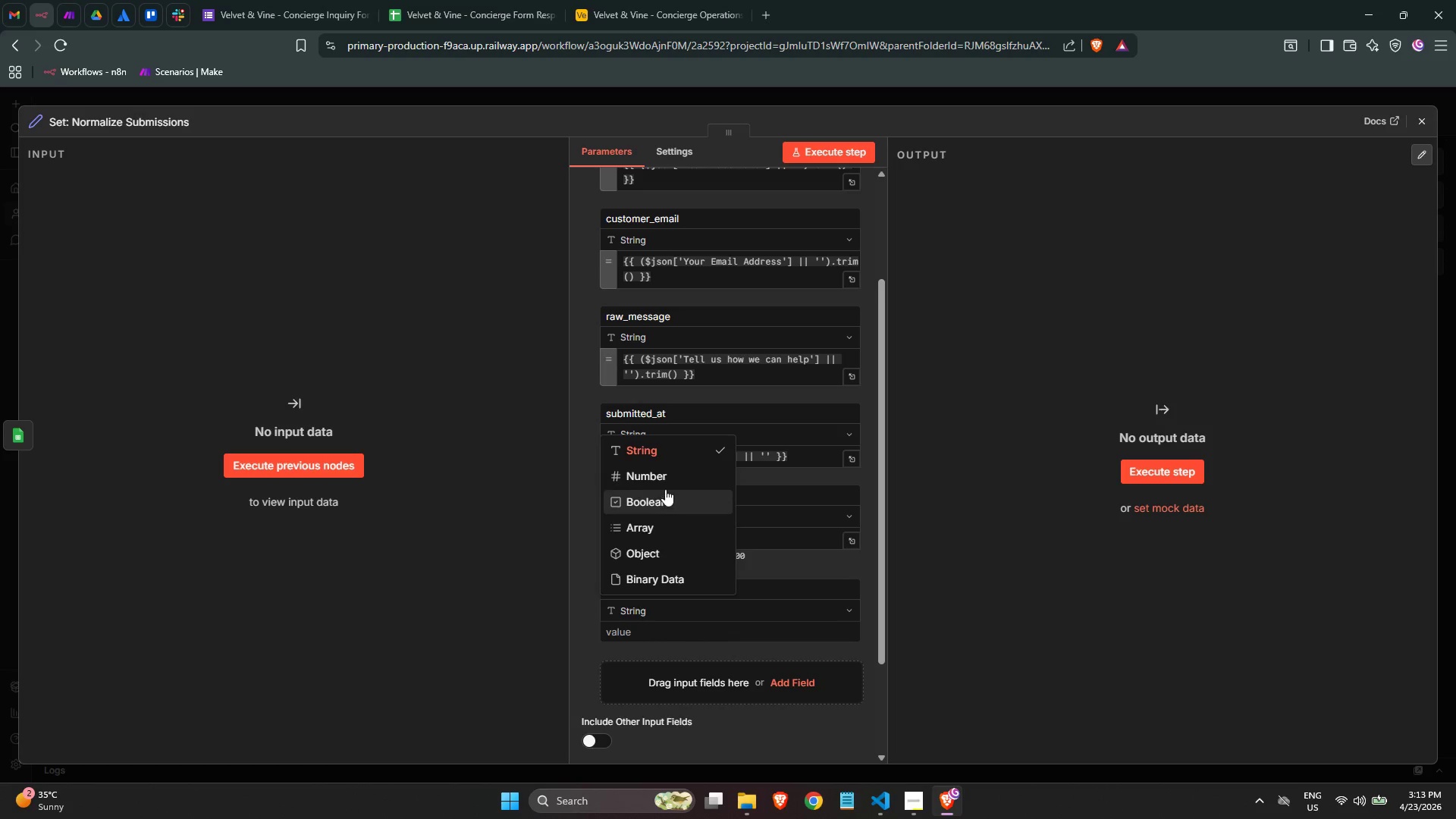 
left_click([667, 483])
 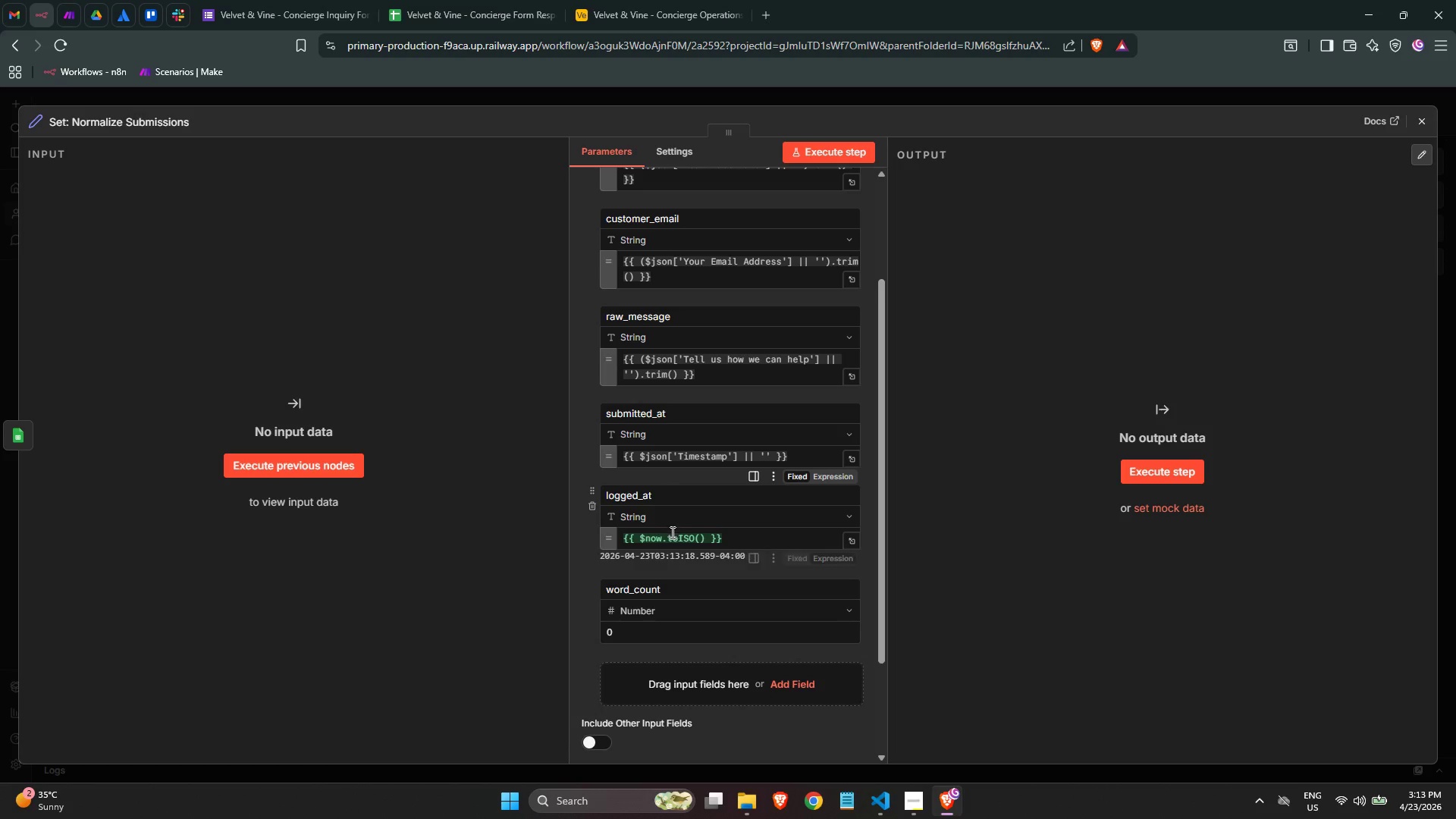 
left_click([671, 640])
 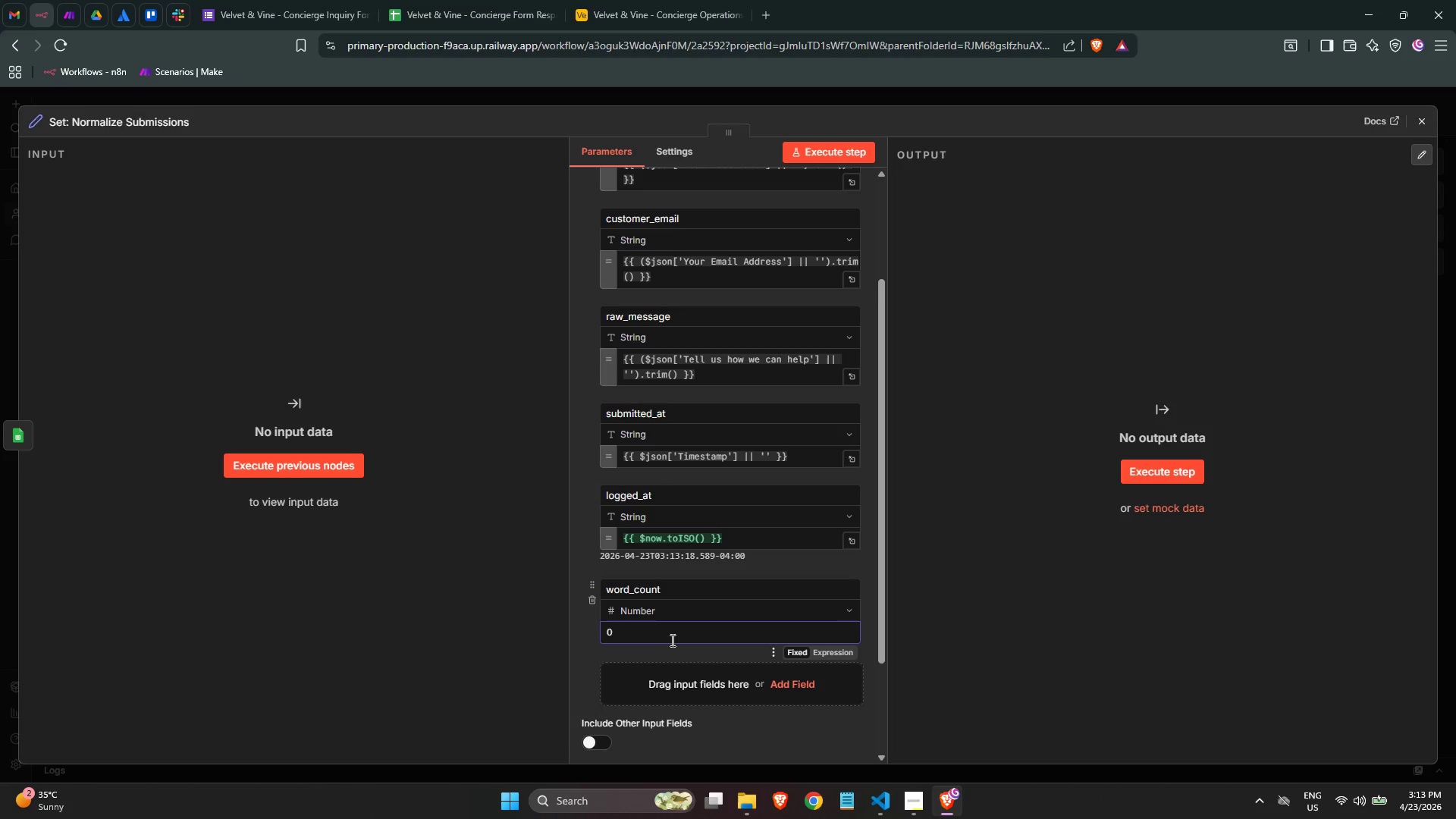 
key(Backspace)
 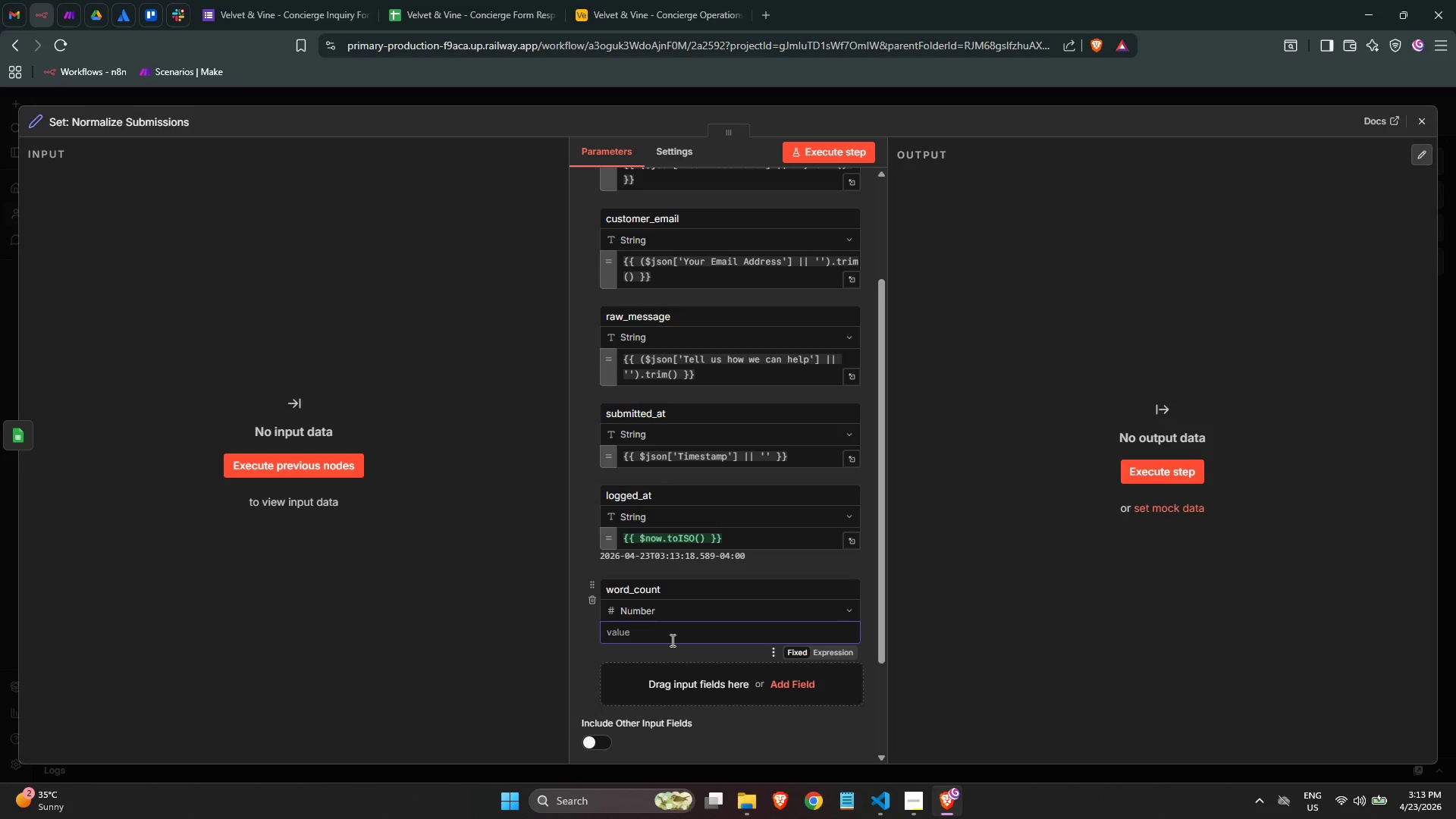 
key(Equal)
 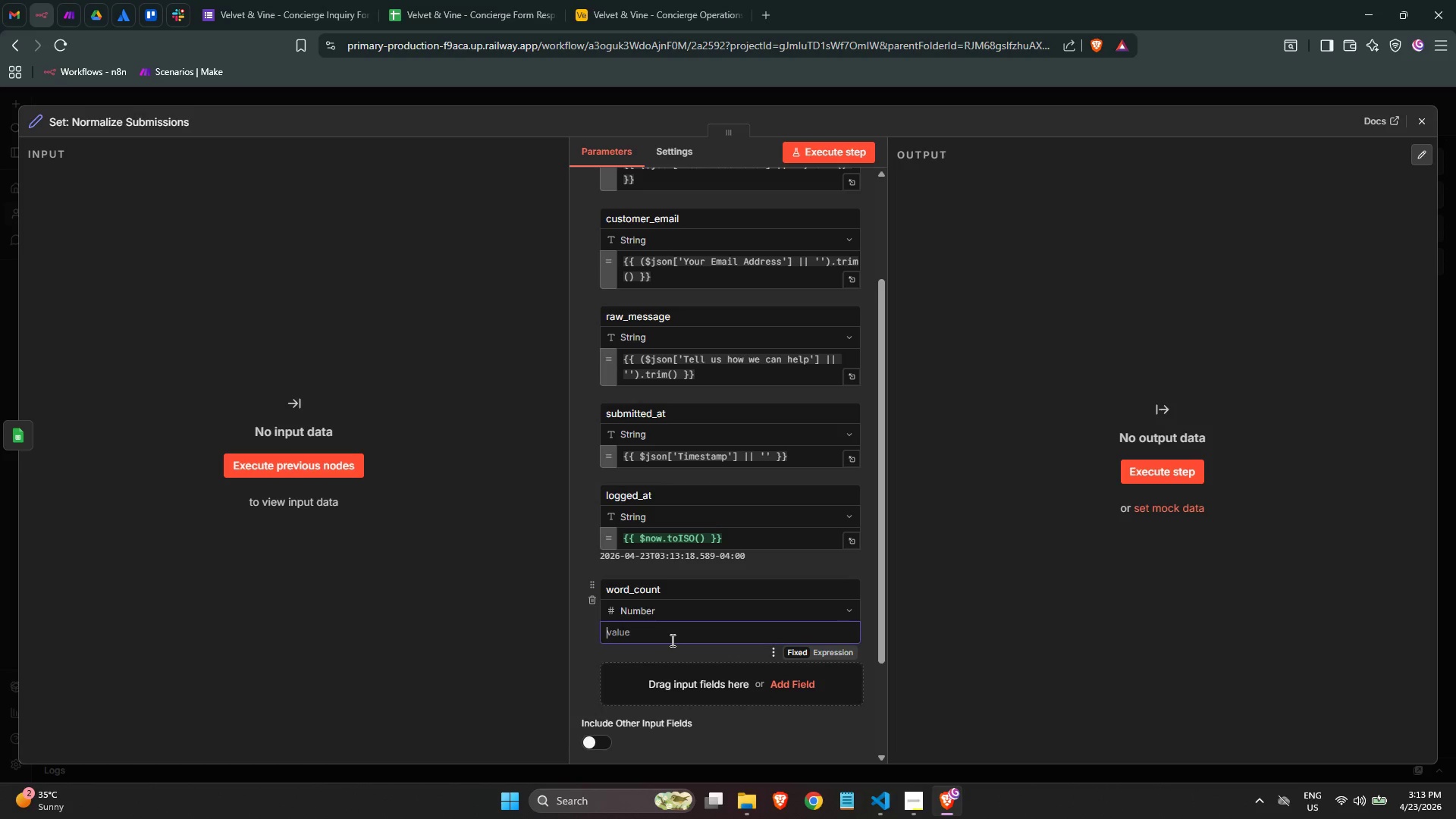 
key(Shift+BracketLeft)
 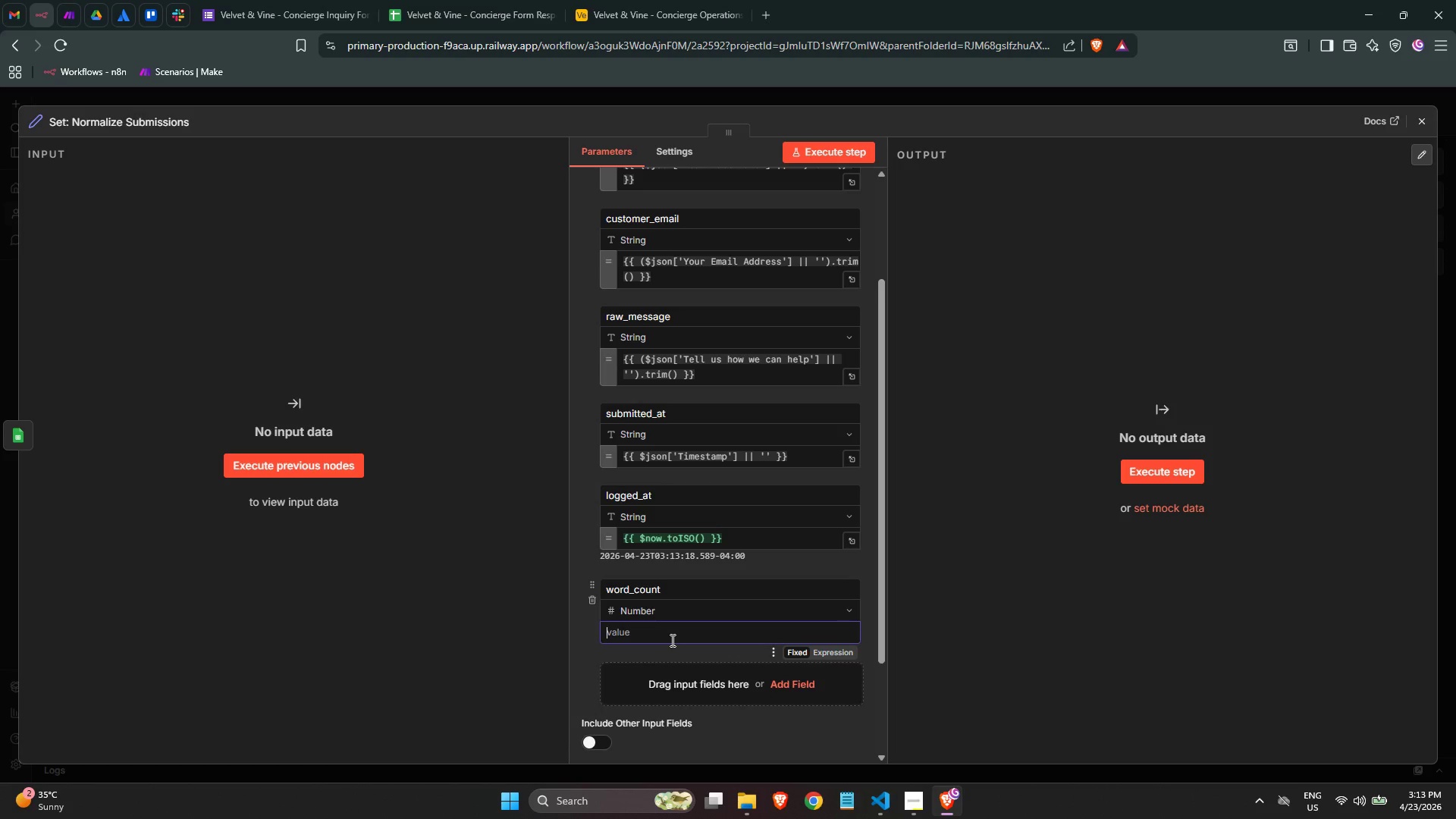 
key(Shift+BracketLeft)
 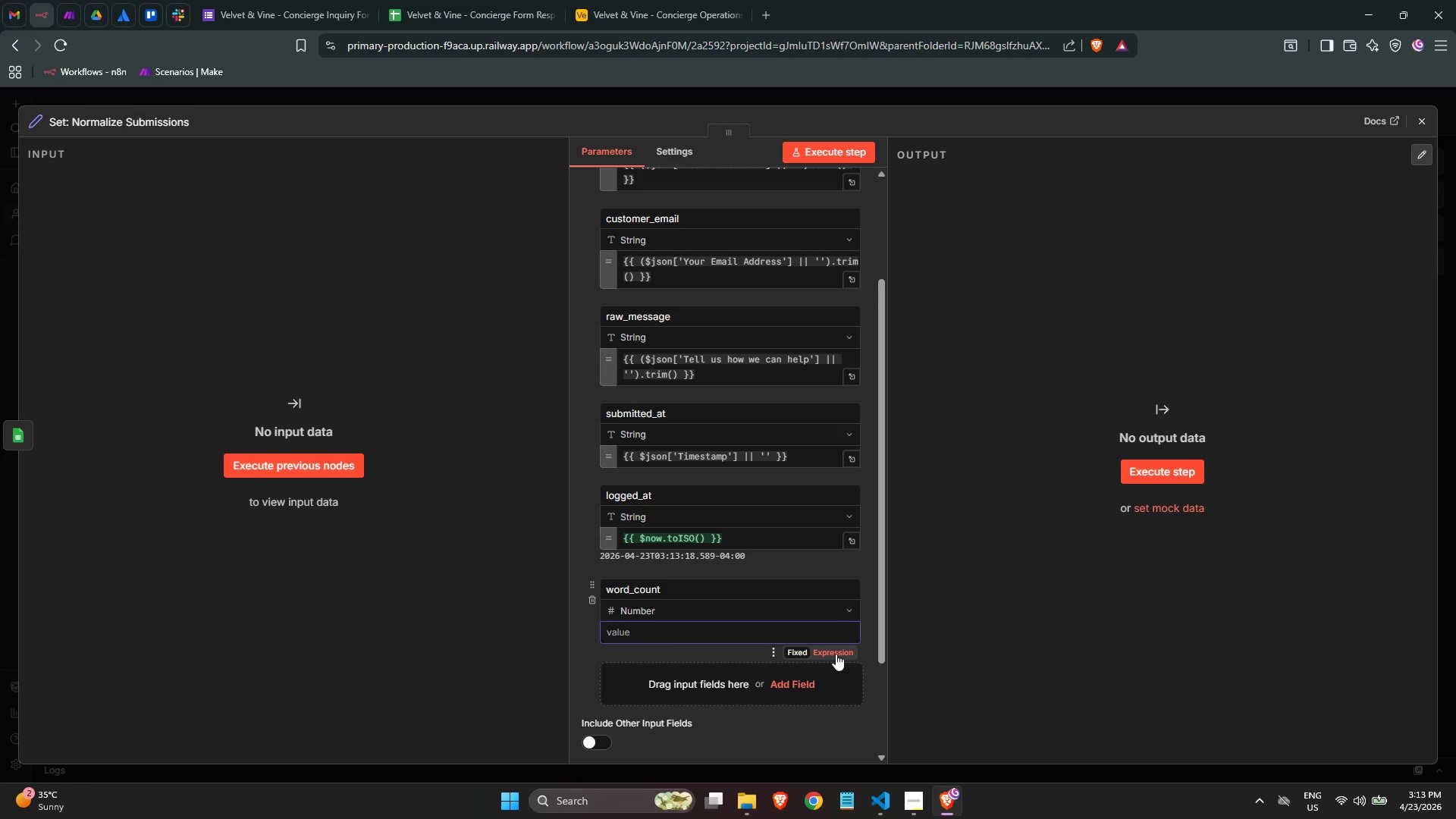 
left_click([829, 648])
 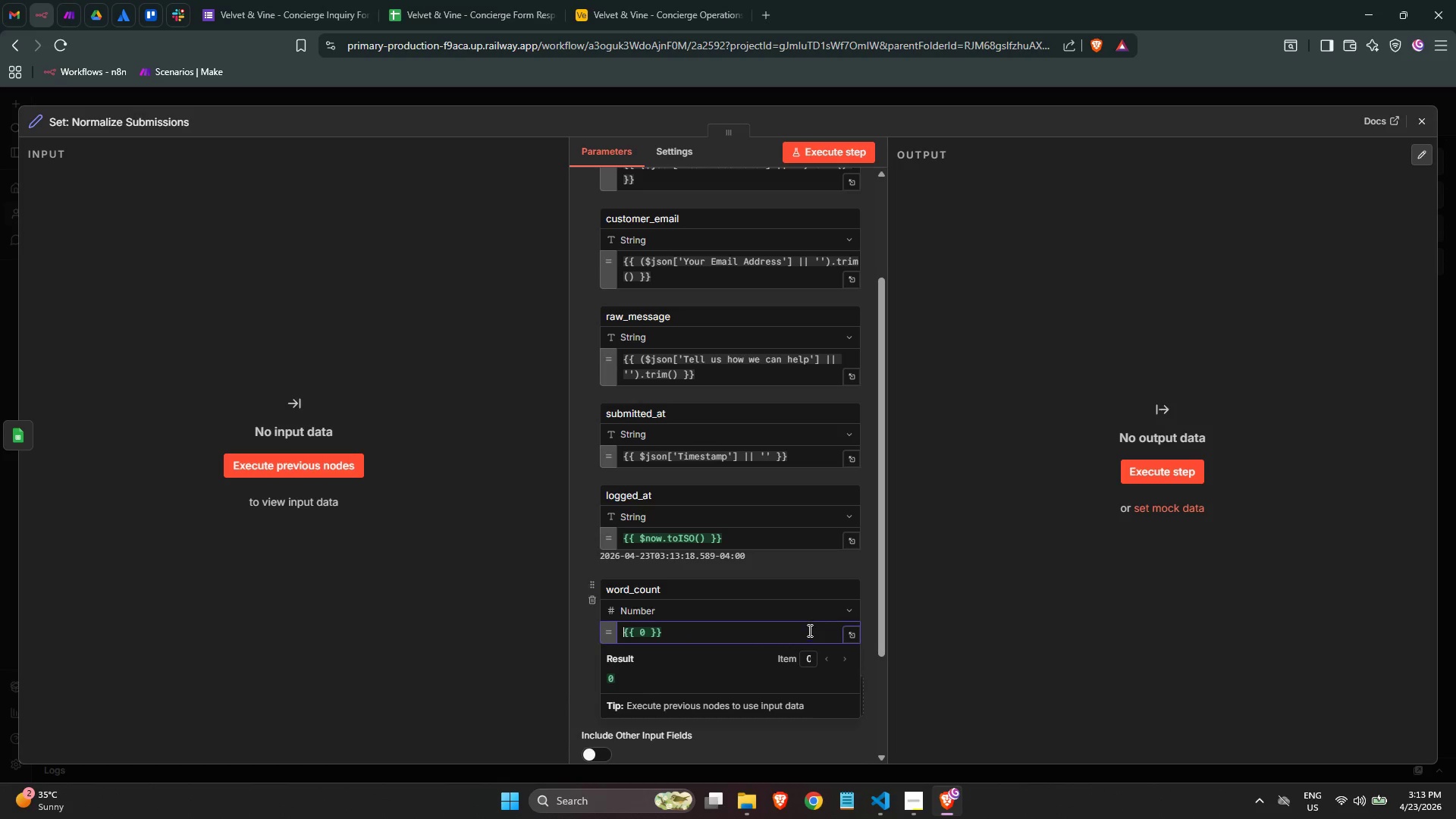 
left_click([808, 630])
 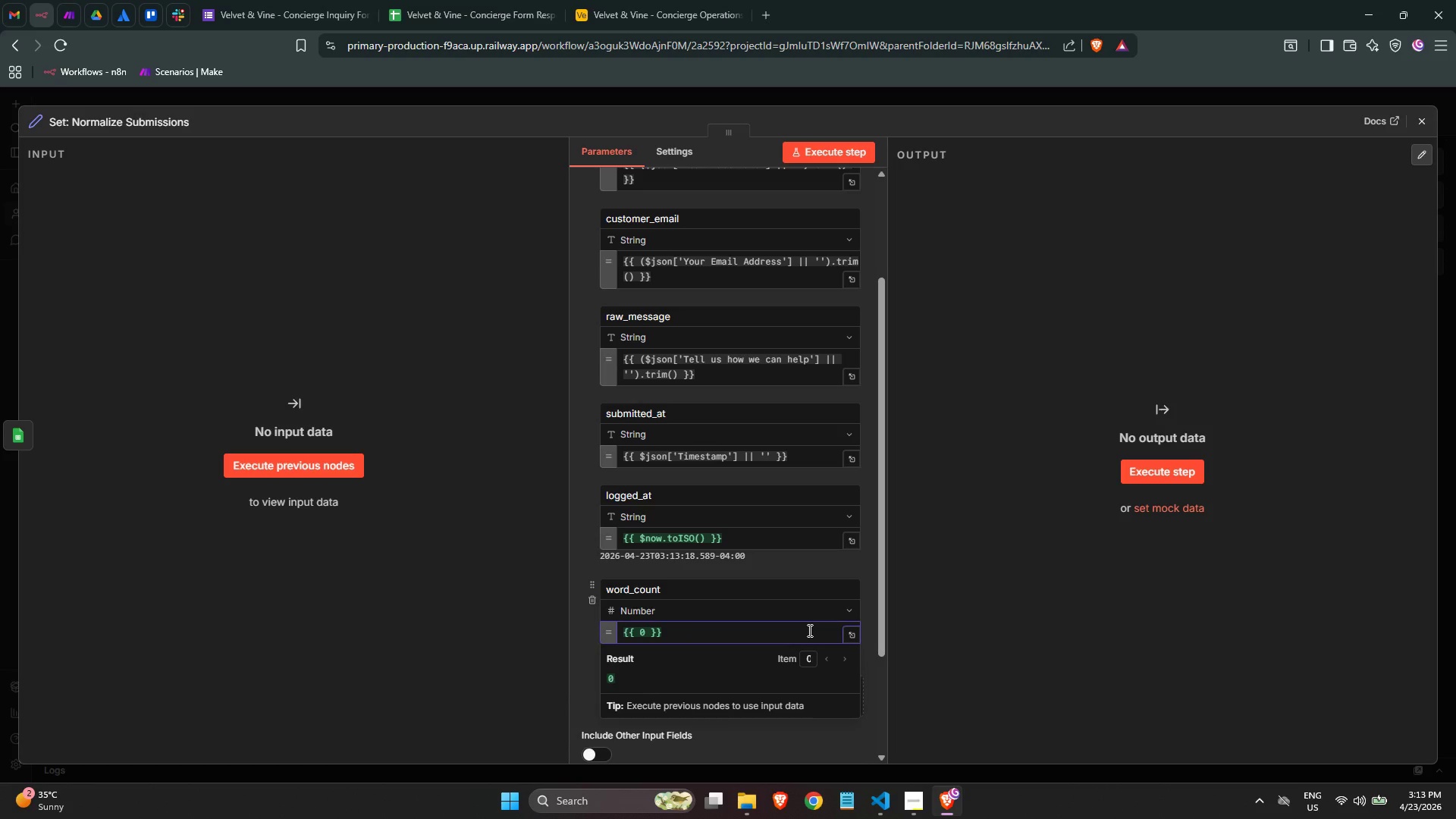 
key(ArrowLeft)
 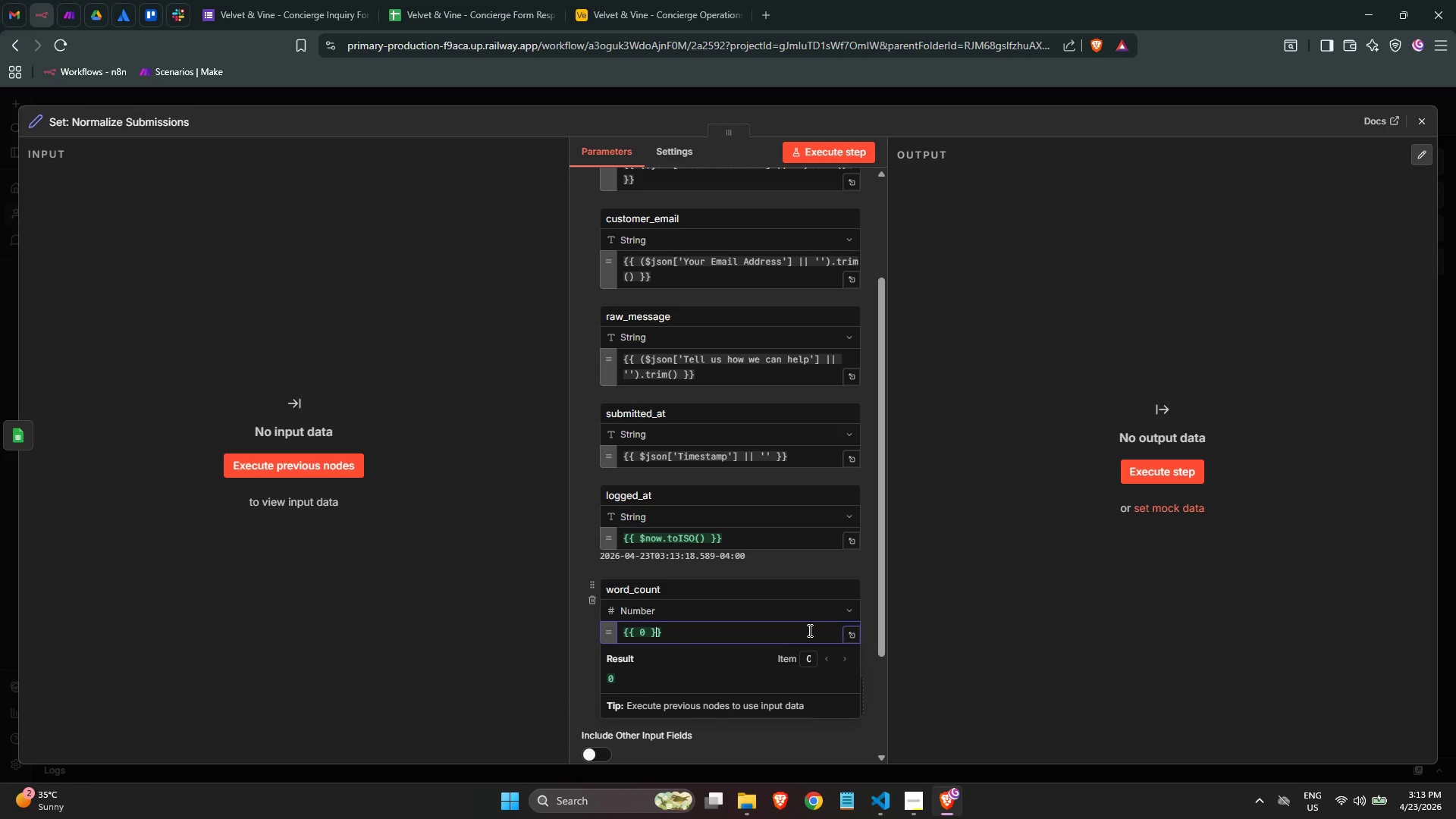 
key(ArrowLeft)
 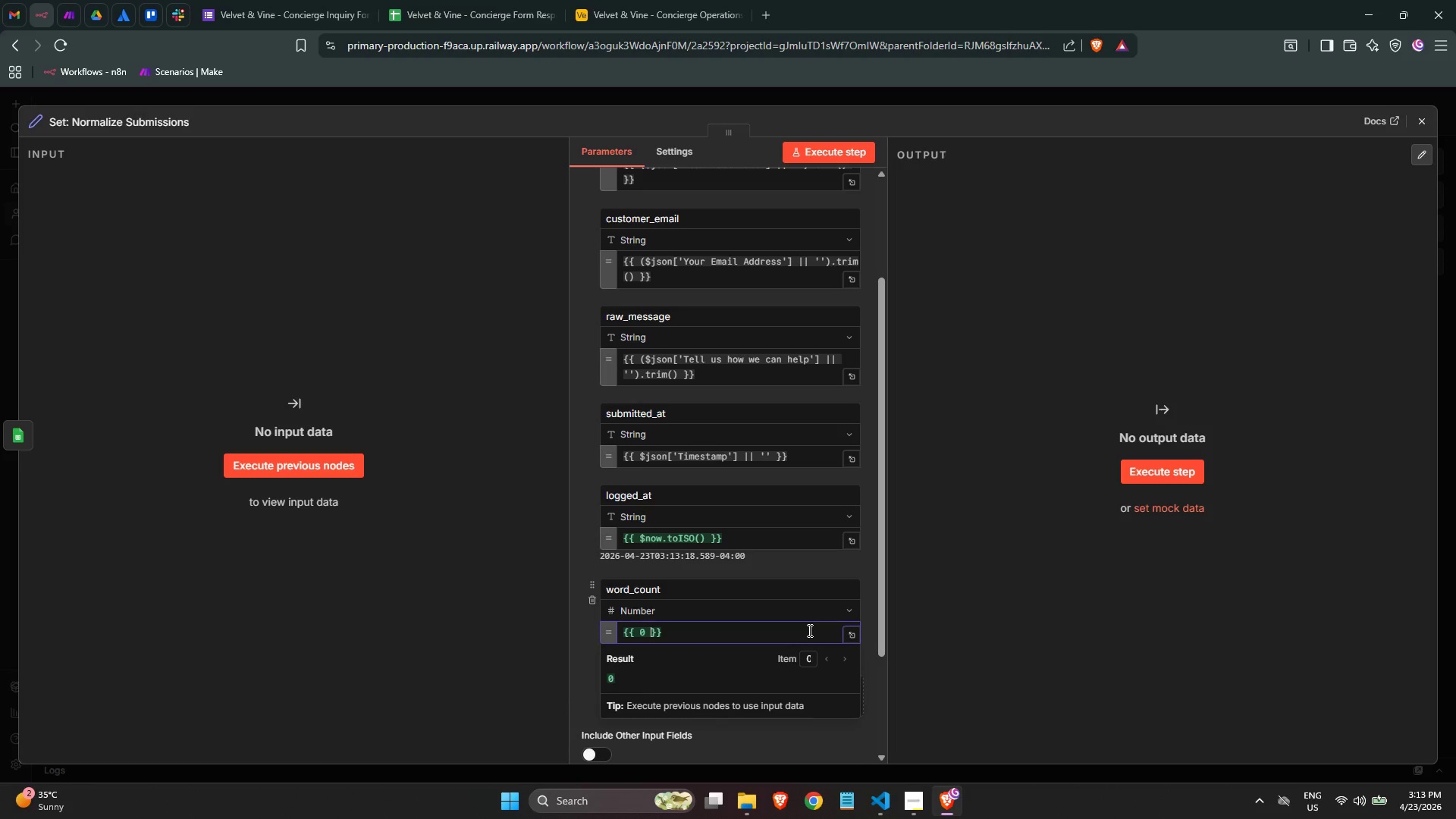 
key(ArrowLeft)
 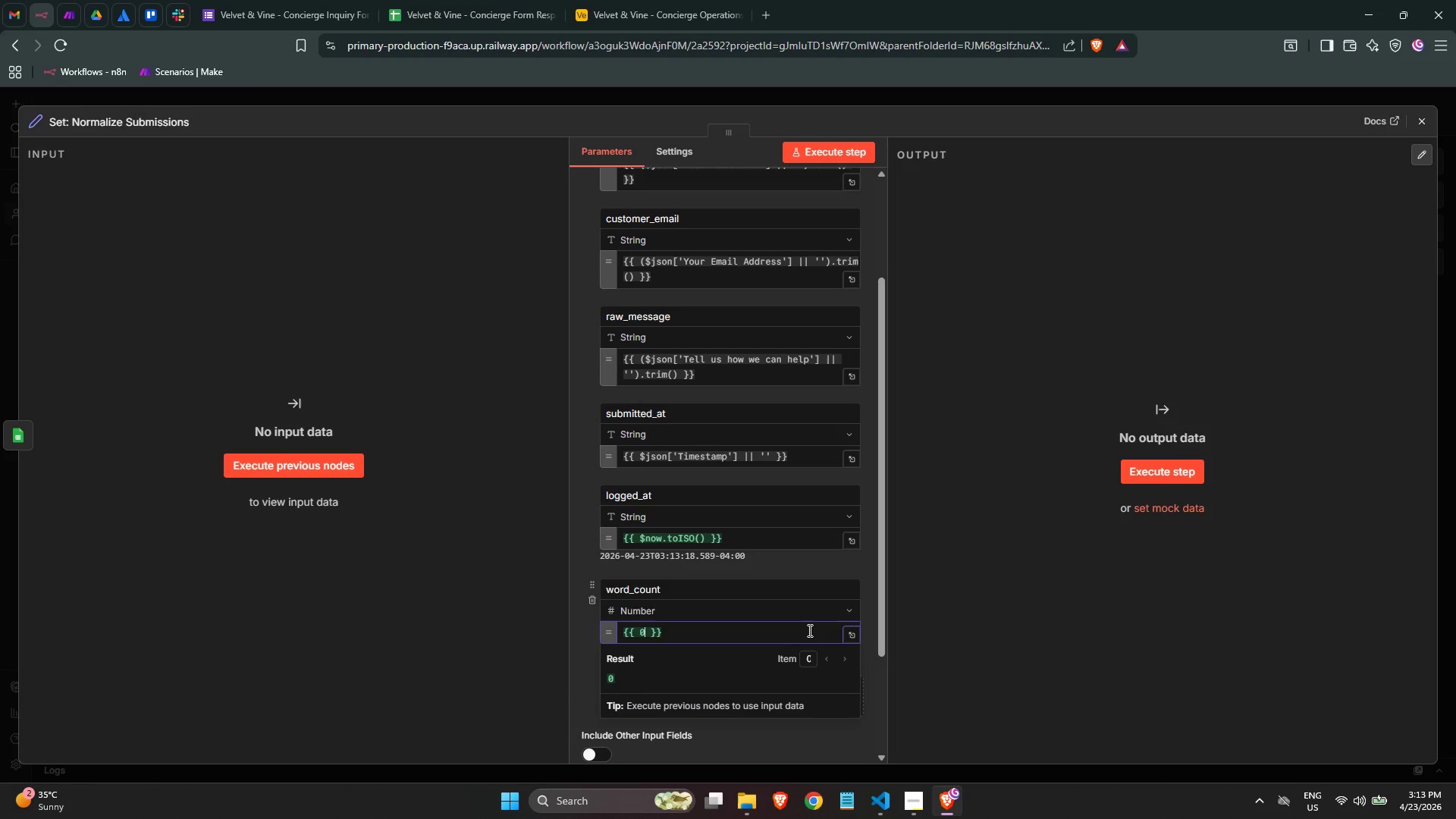 
key(Backspace)
type(())
 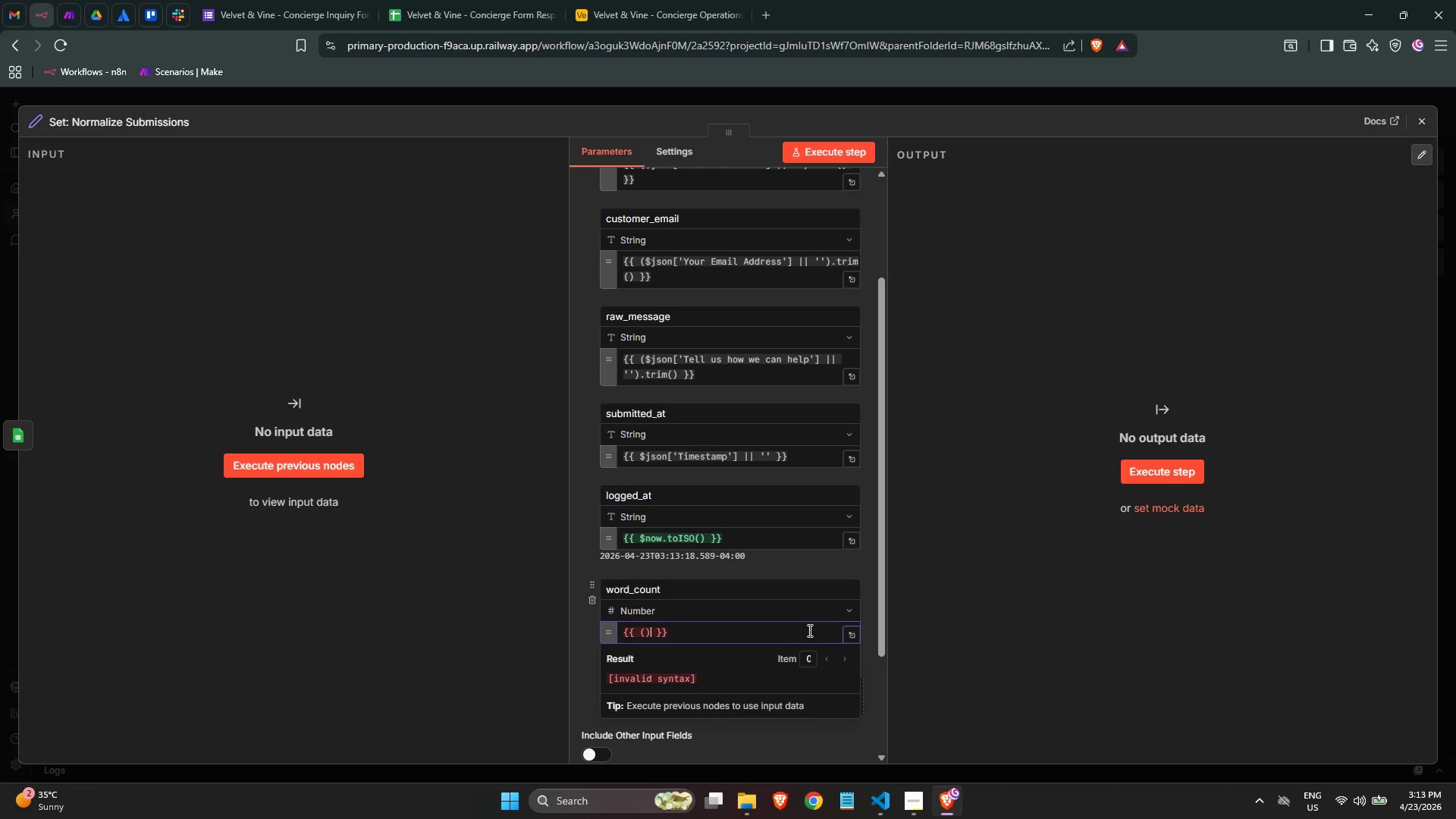 
key(ArrowLeft)
 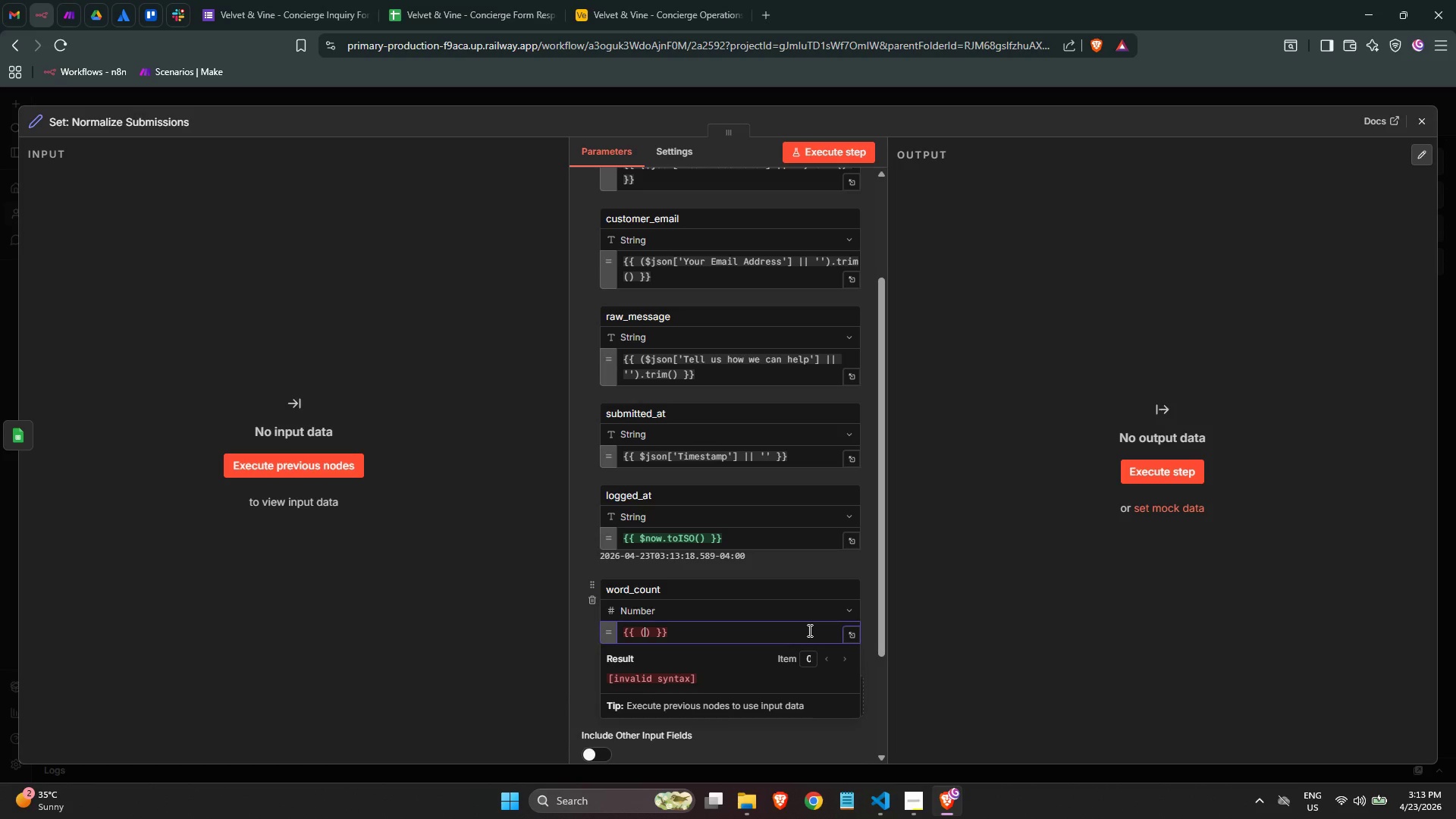 
type($json['Tes)
key(Backspace)
type(lls)
key(Backspace)
type( )
 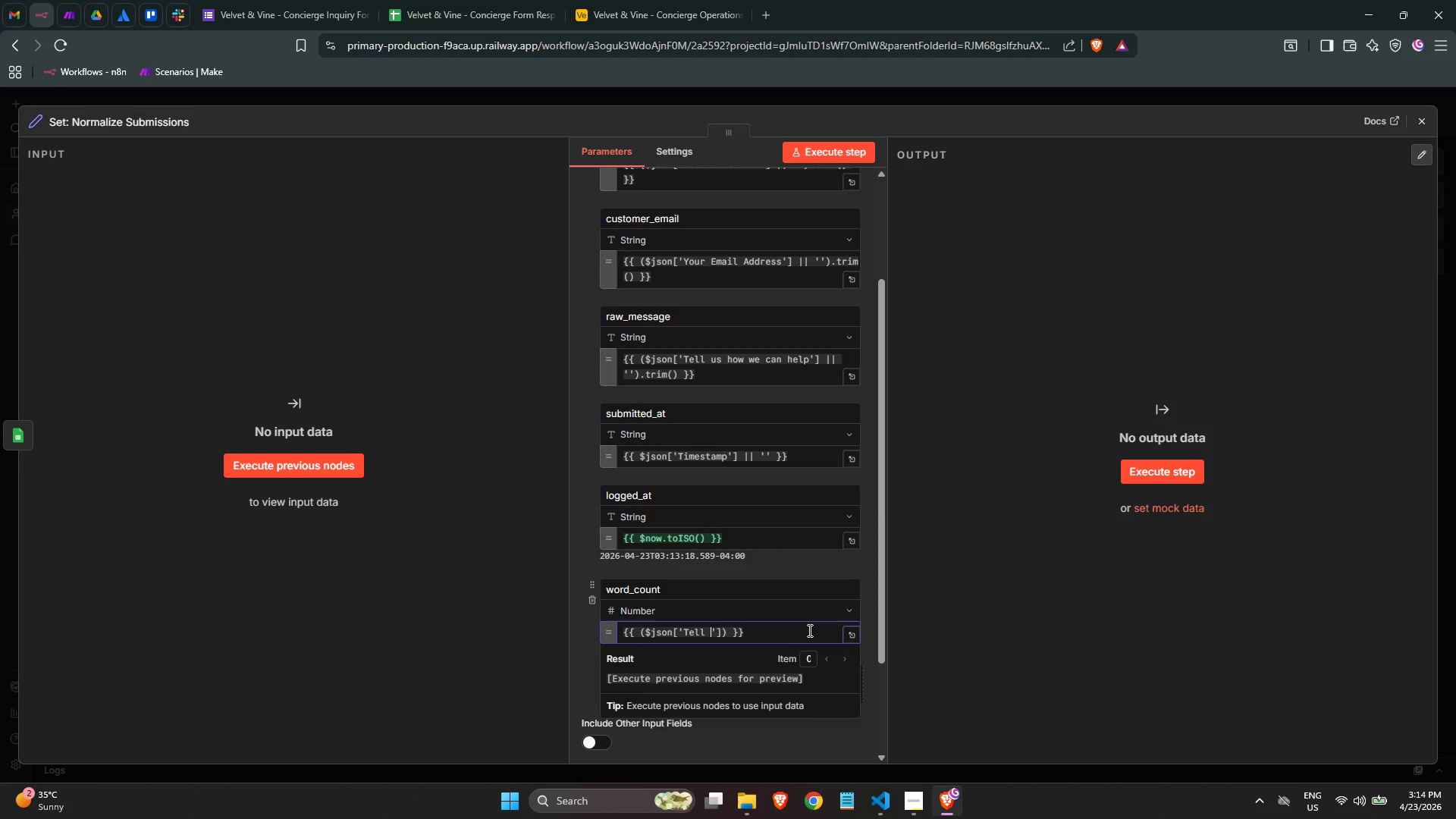 
type(us how we can hep)
key(Backspace)
type(lp)
 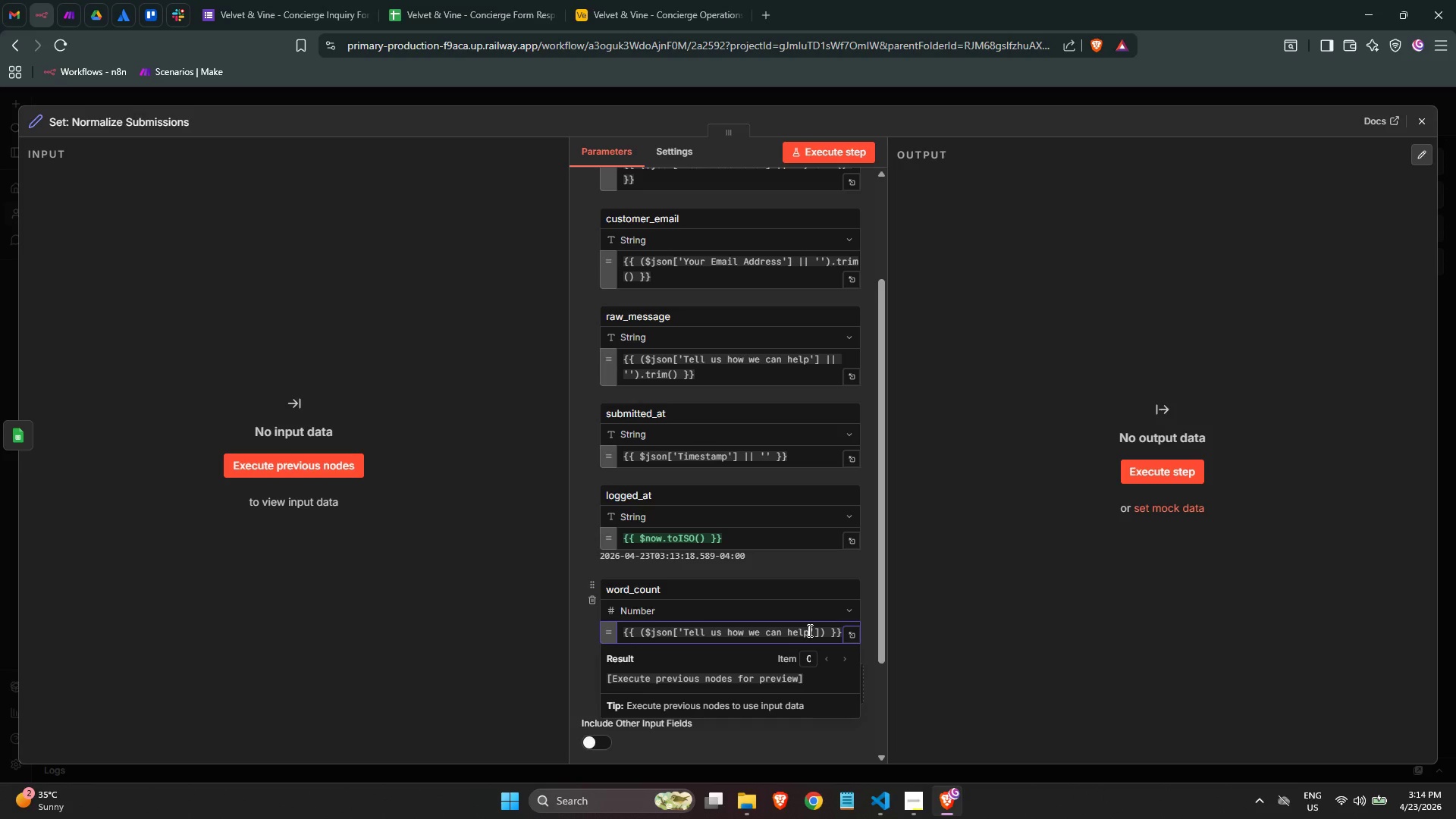 
wait(8.45)
 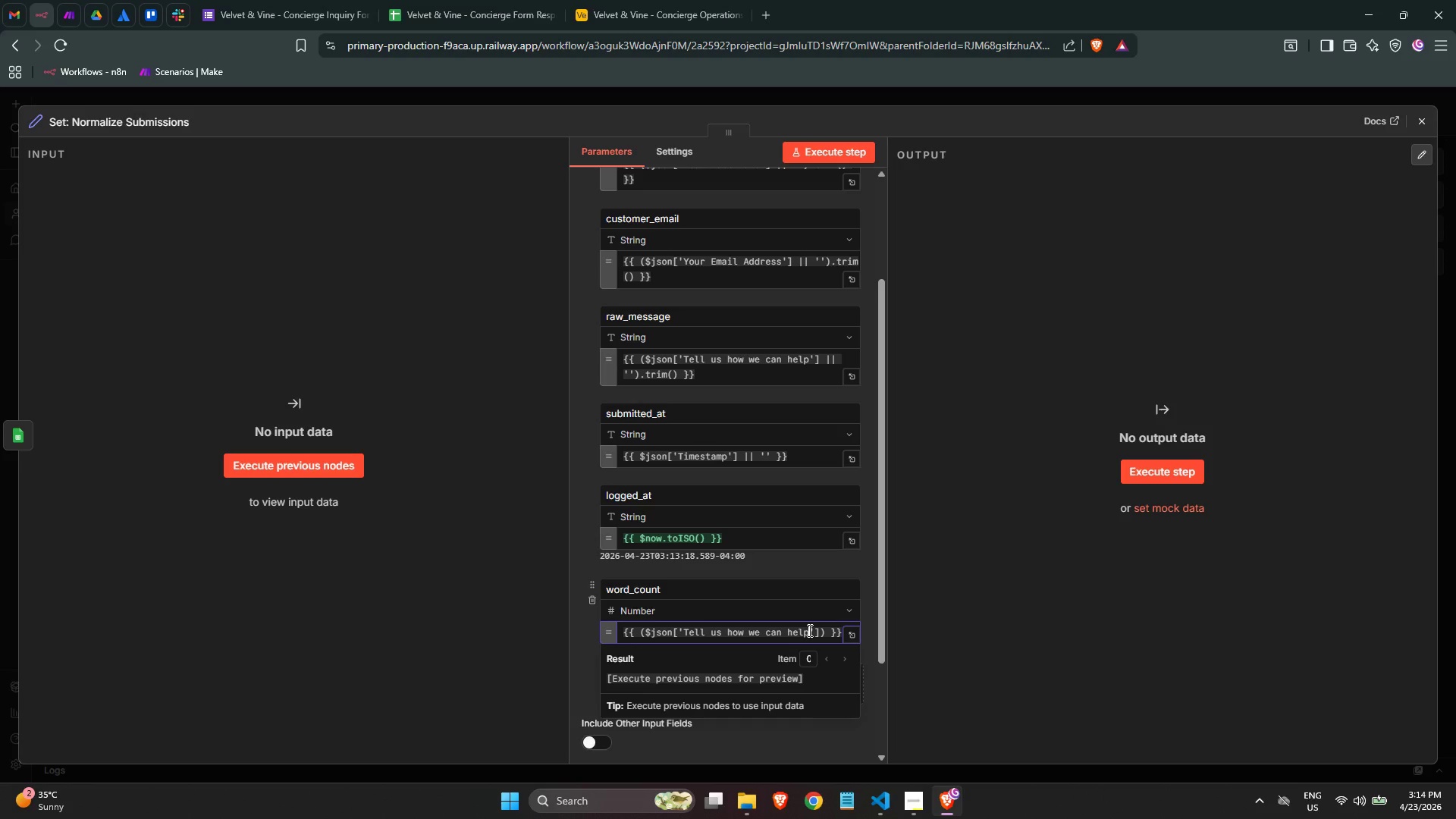 
left_click([824, 635])
 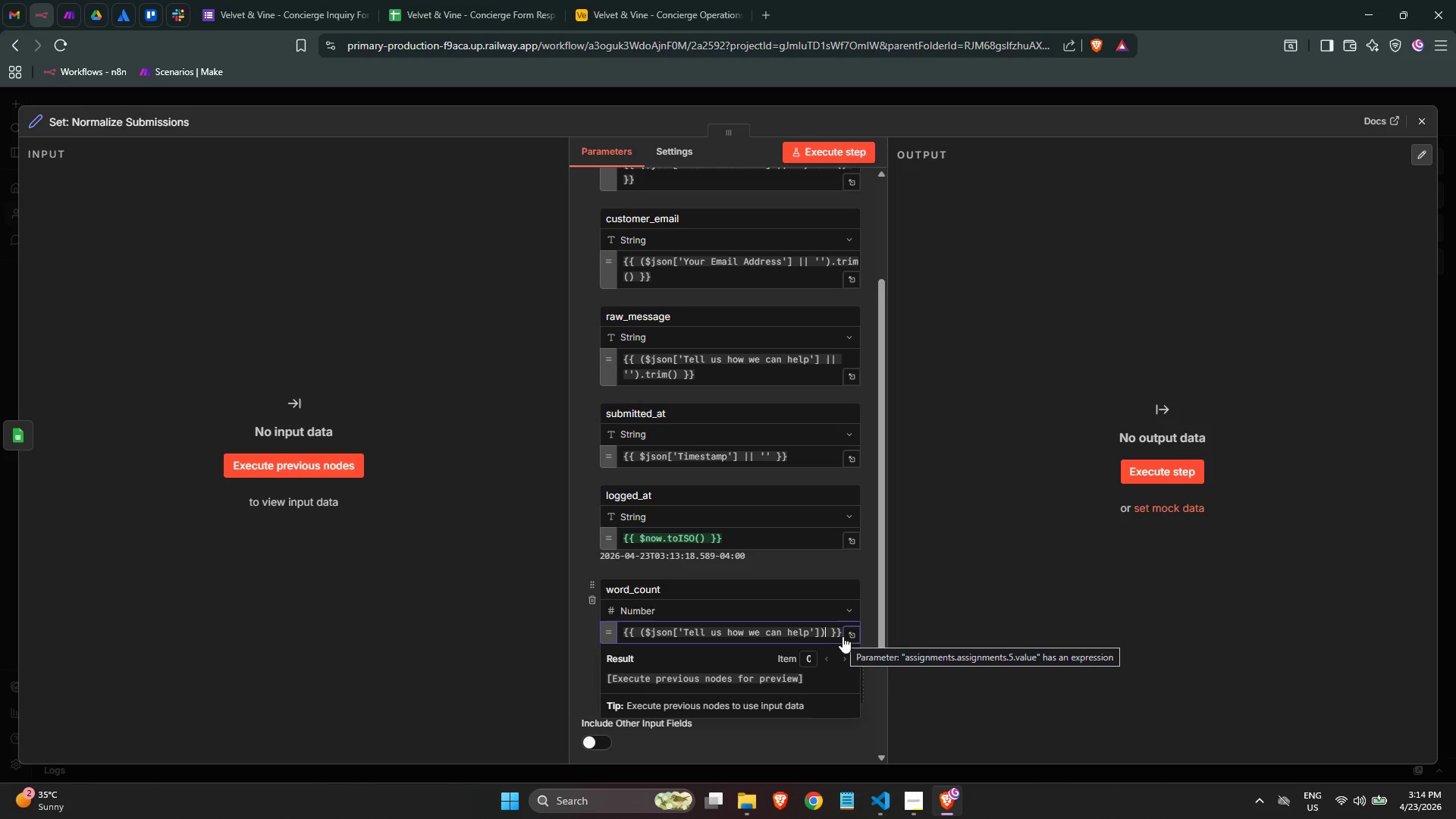 
type(.trim)
 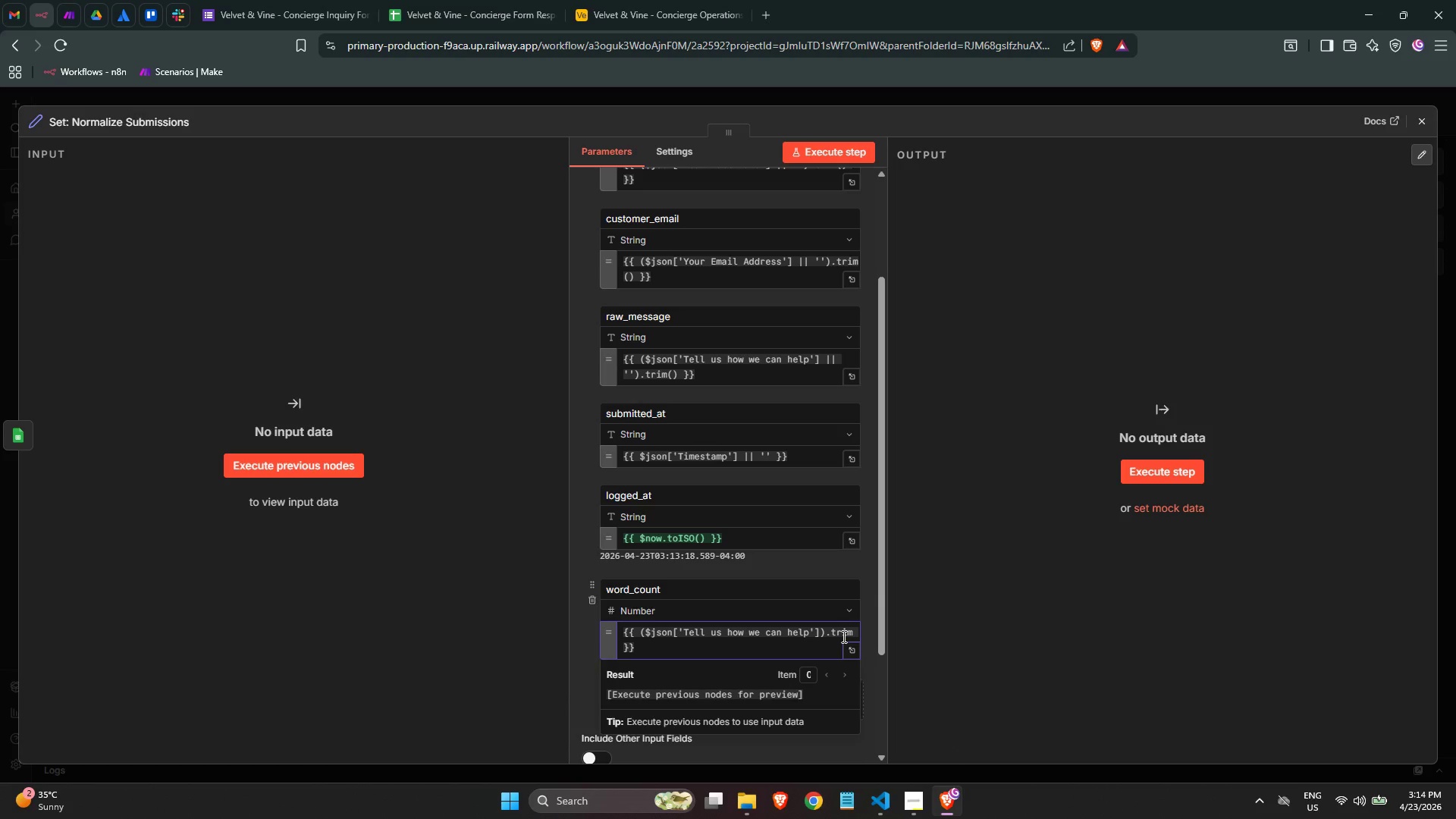 
key(ArrowLeft)
 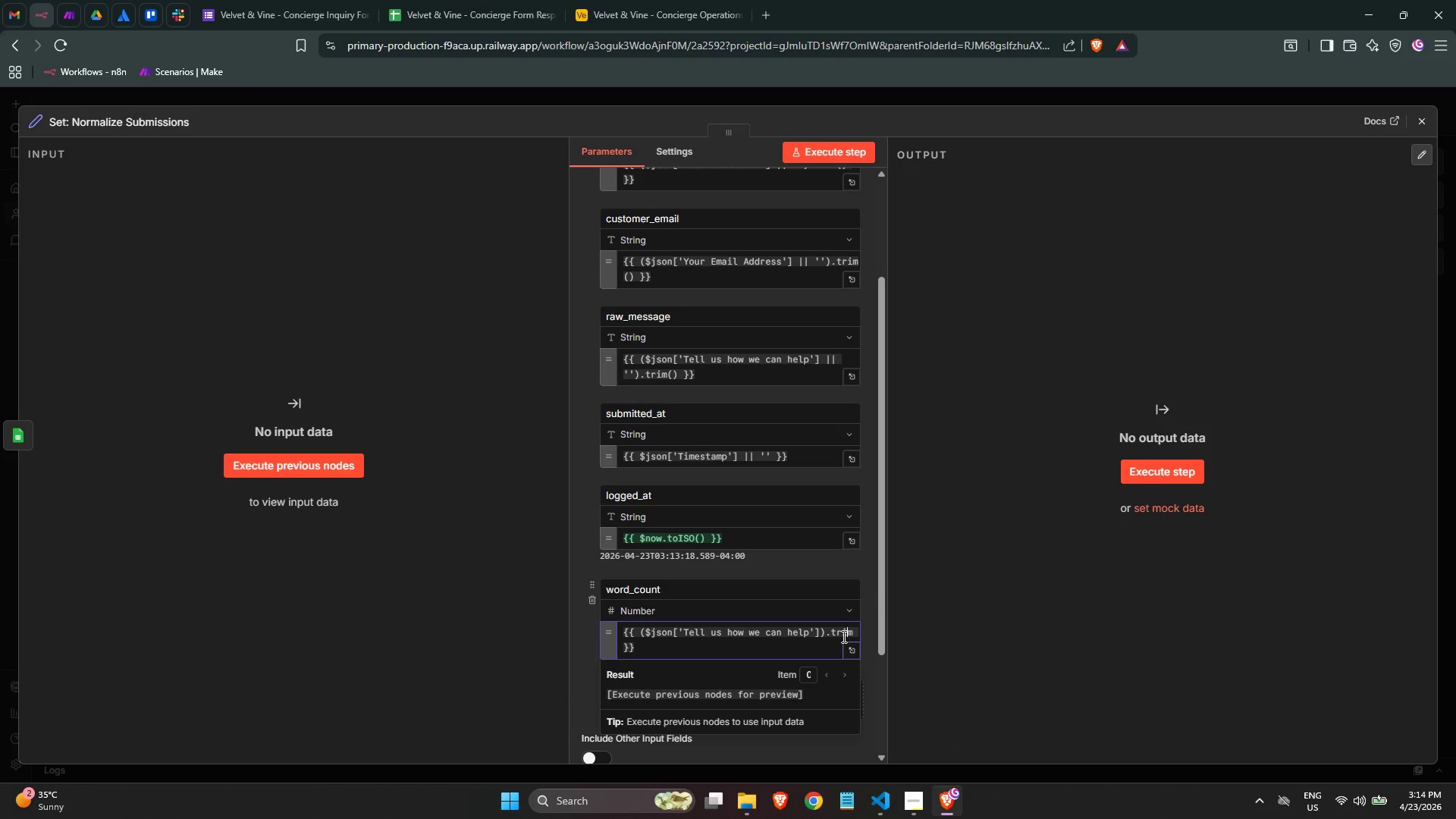 
key(ArrowLeft)
 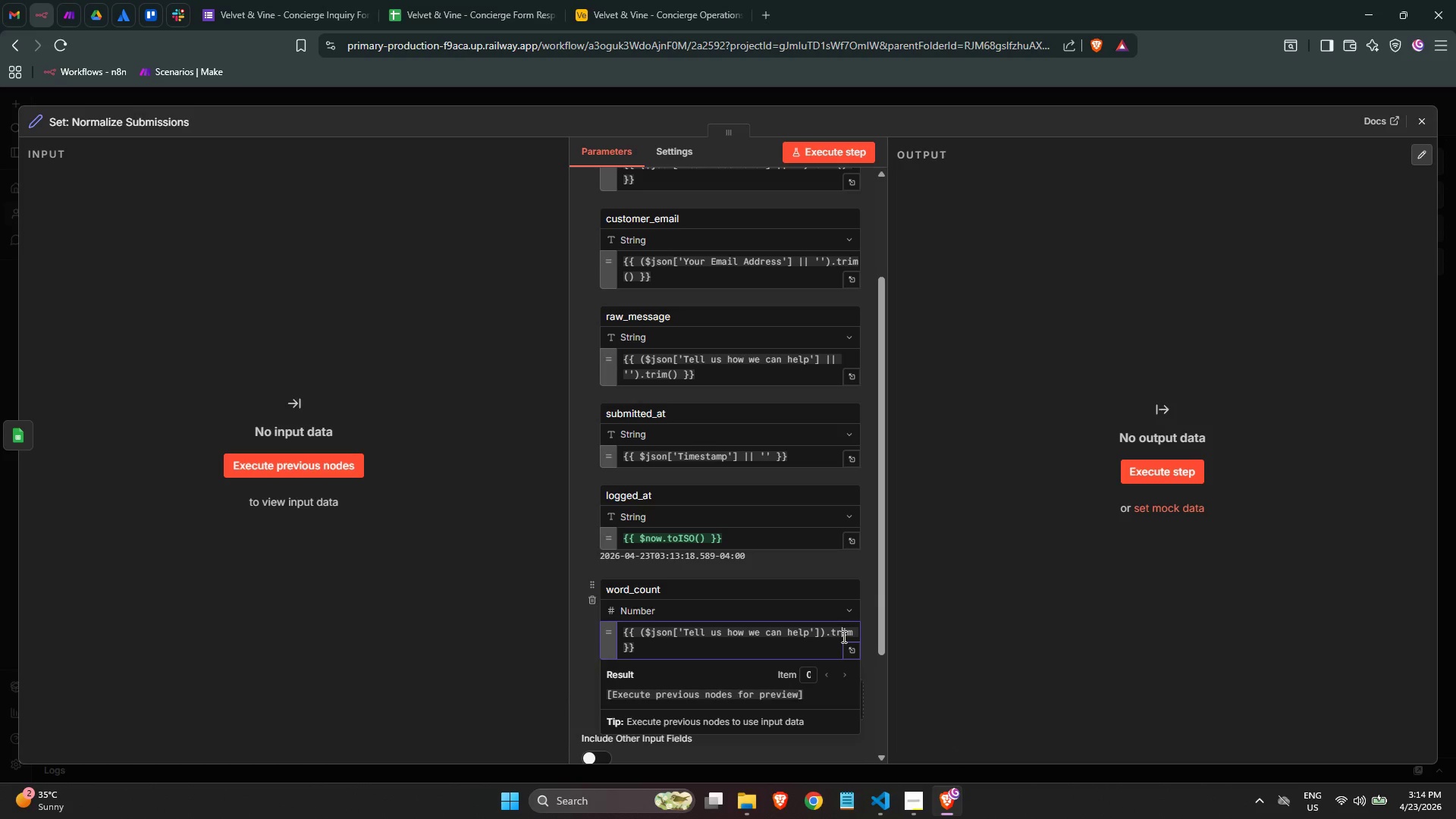 
key(ArrowLeft)
 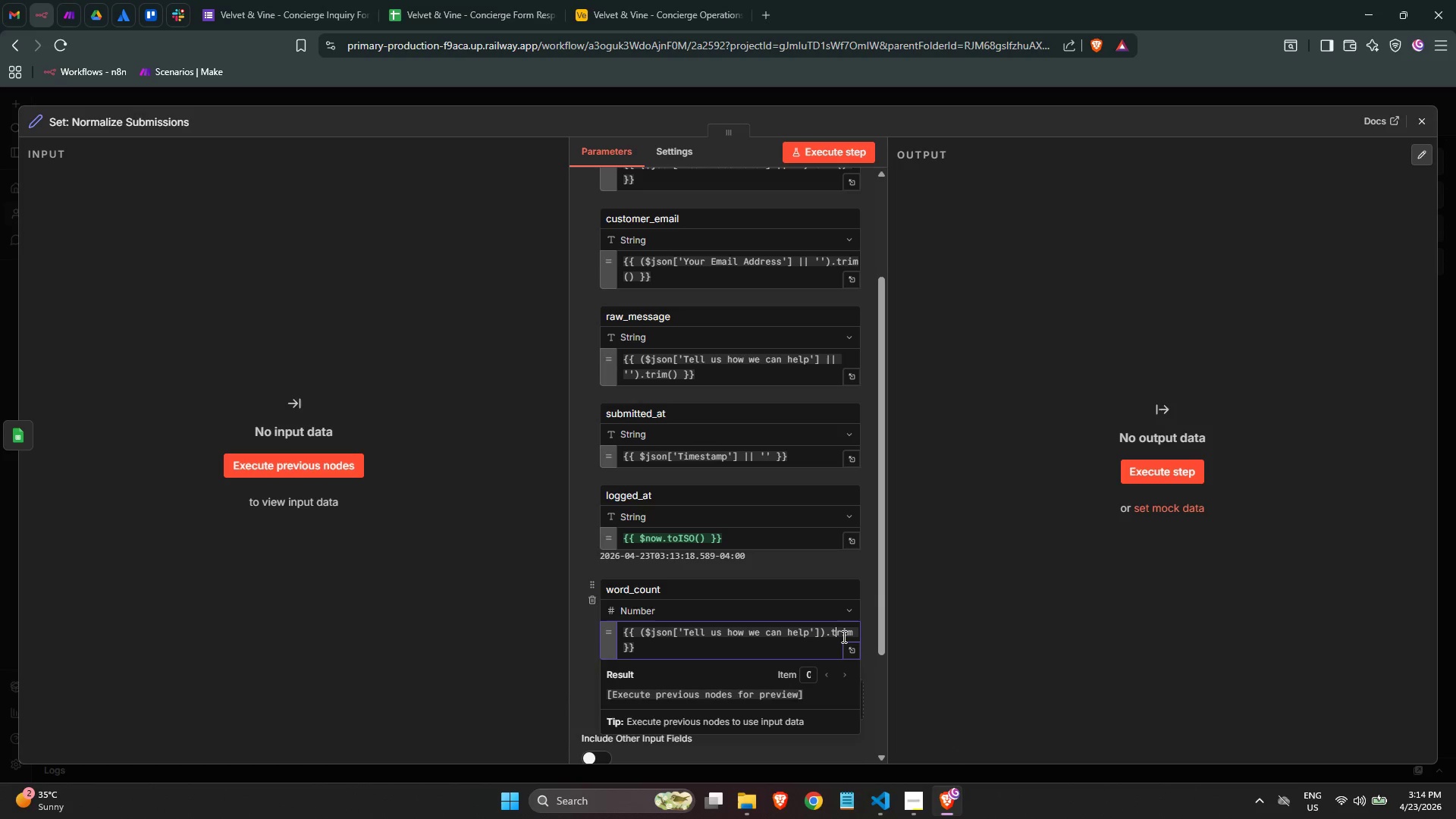 
key(ArrowLeft)
 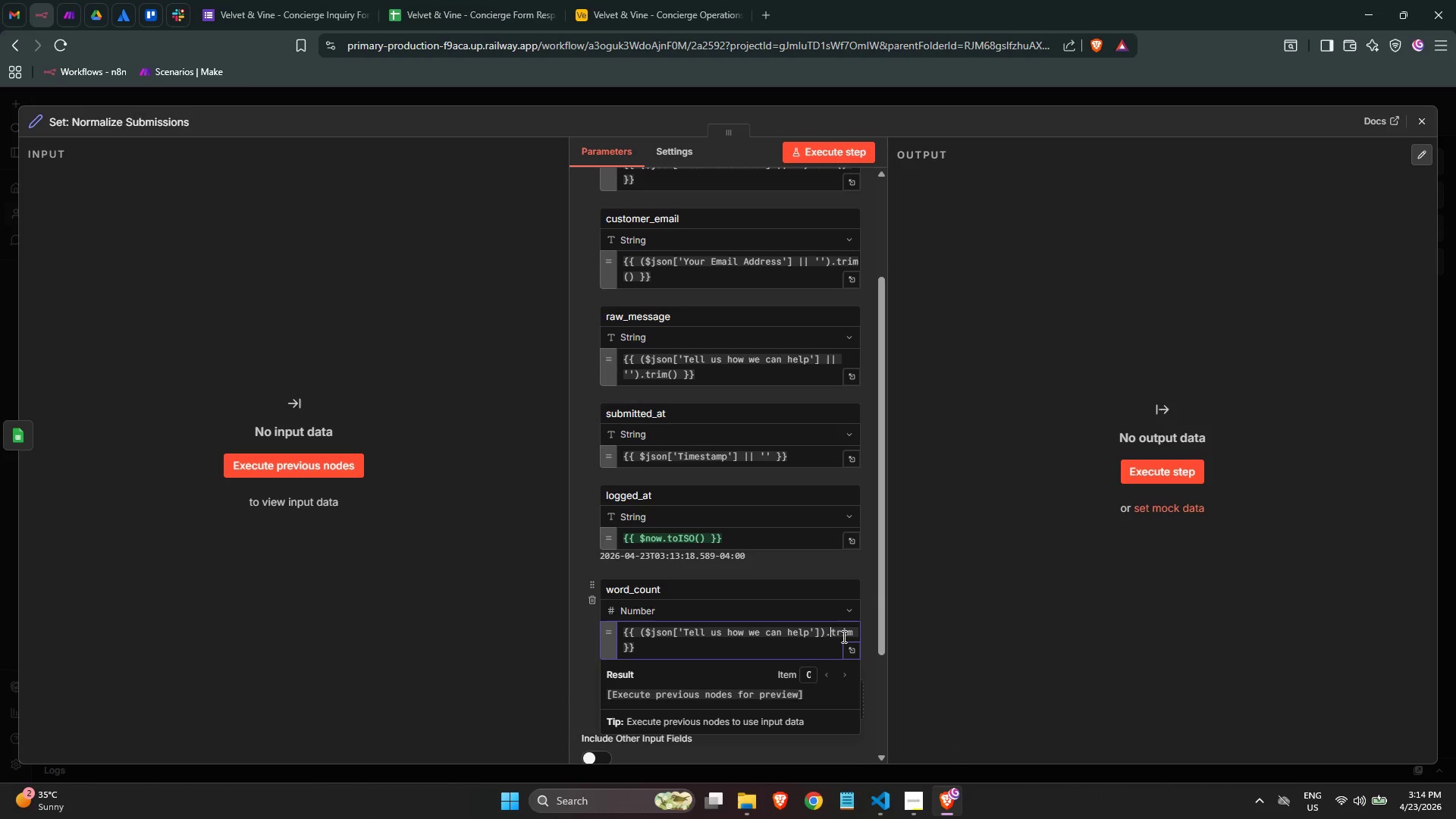 
key(ArrowLeft)
 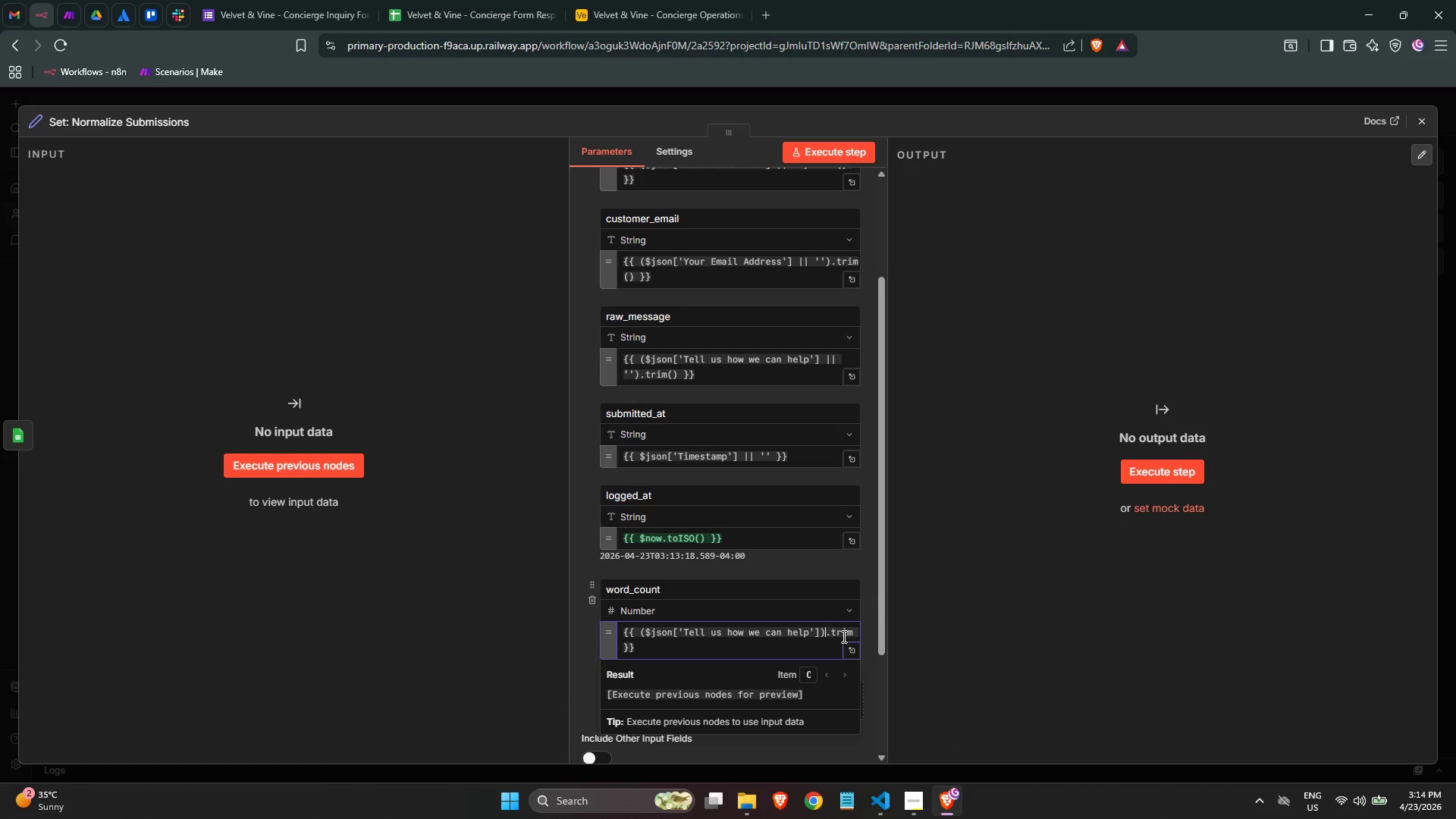 
key(ArrowLeft)
 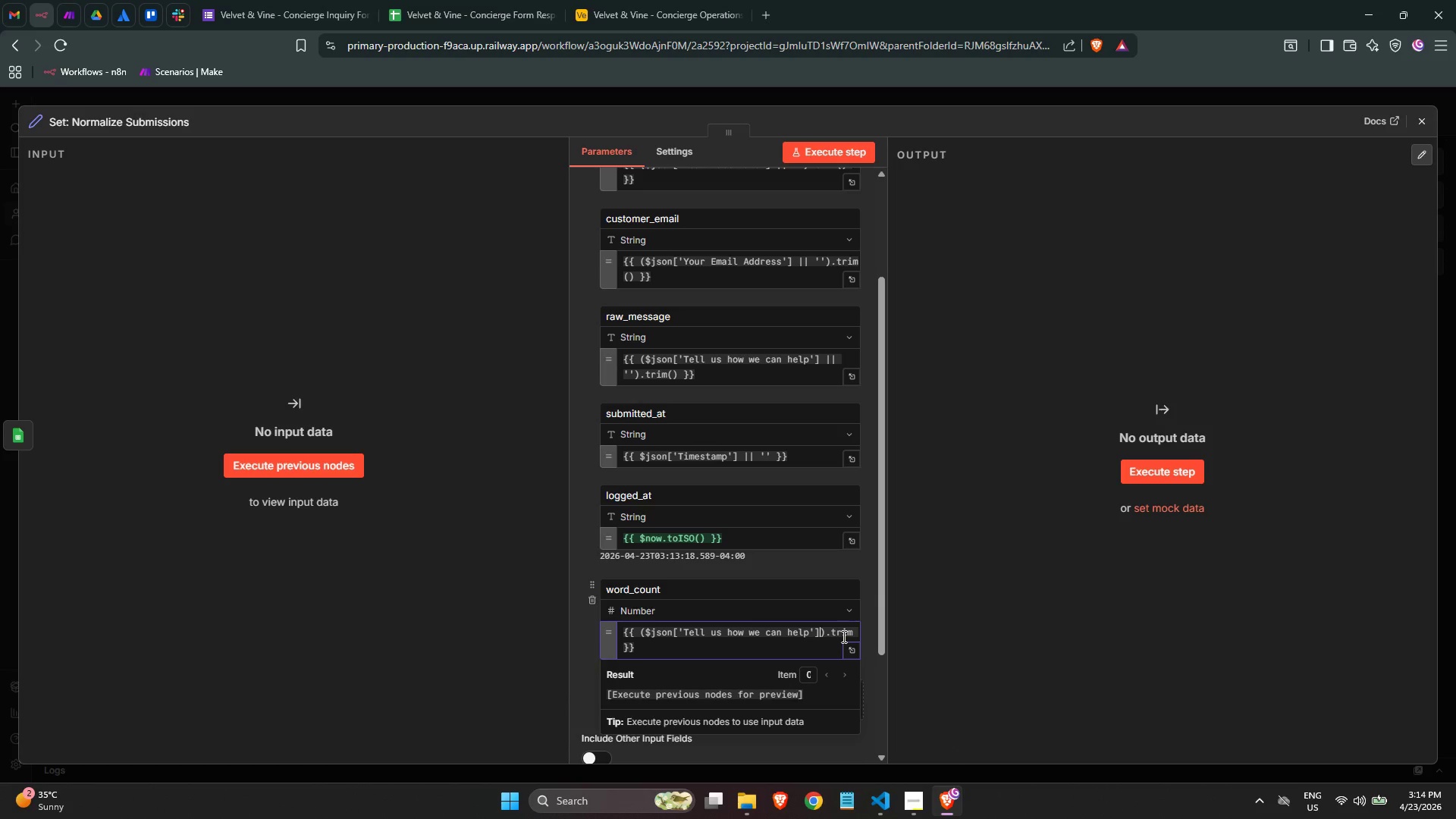 
key(Space)
 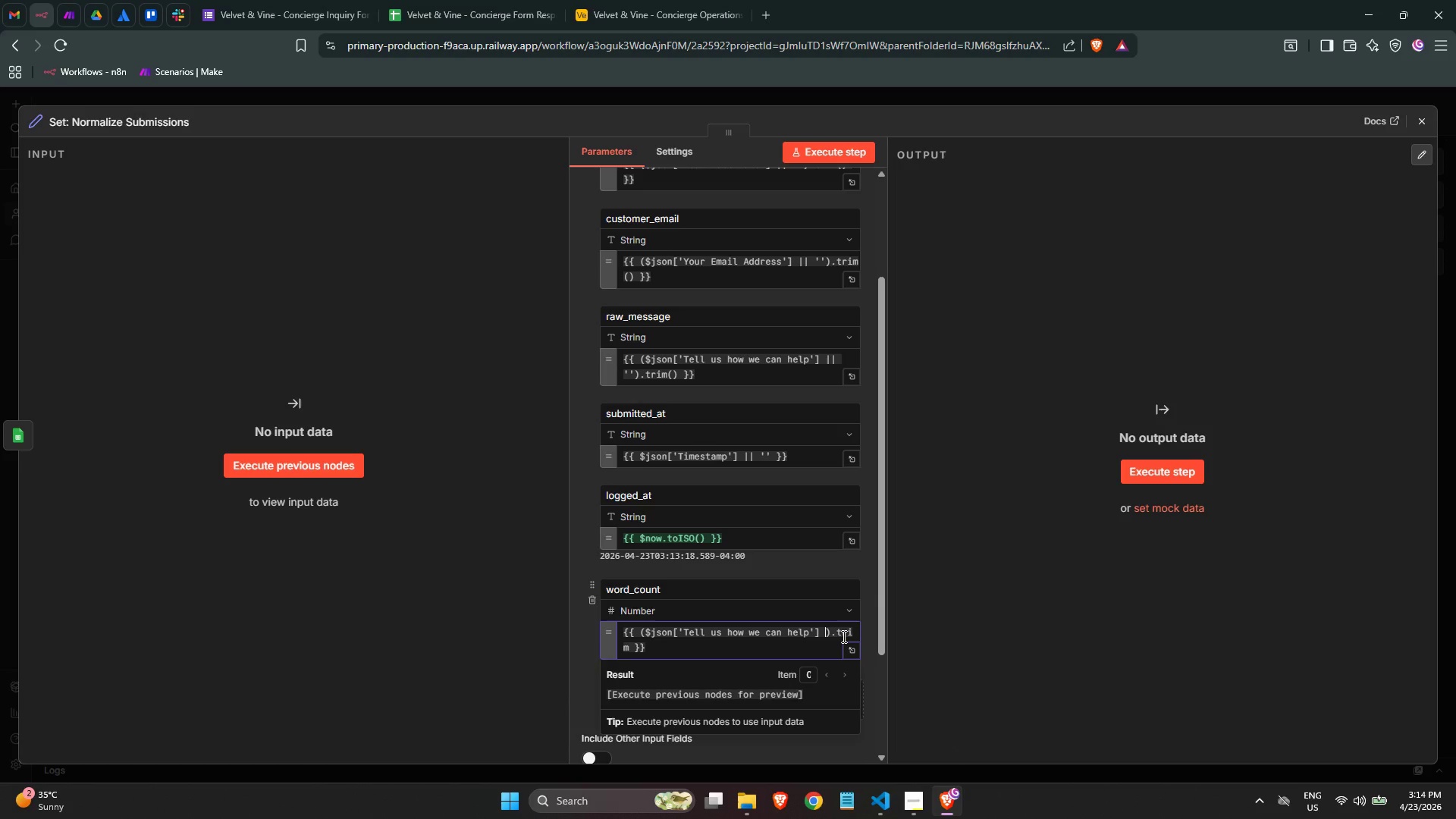 
key(Shift+Backslash)
 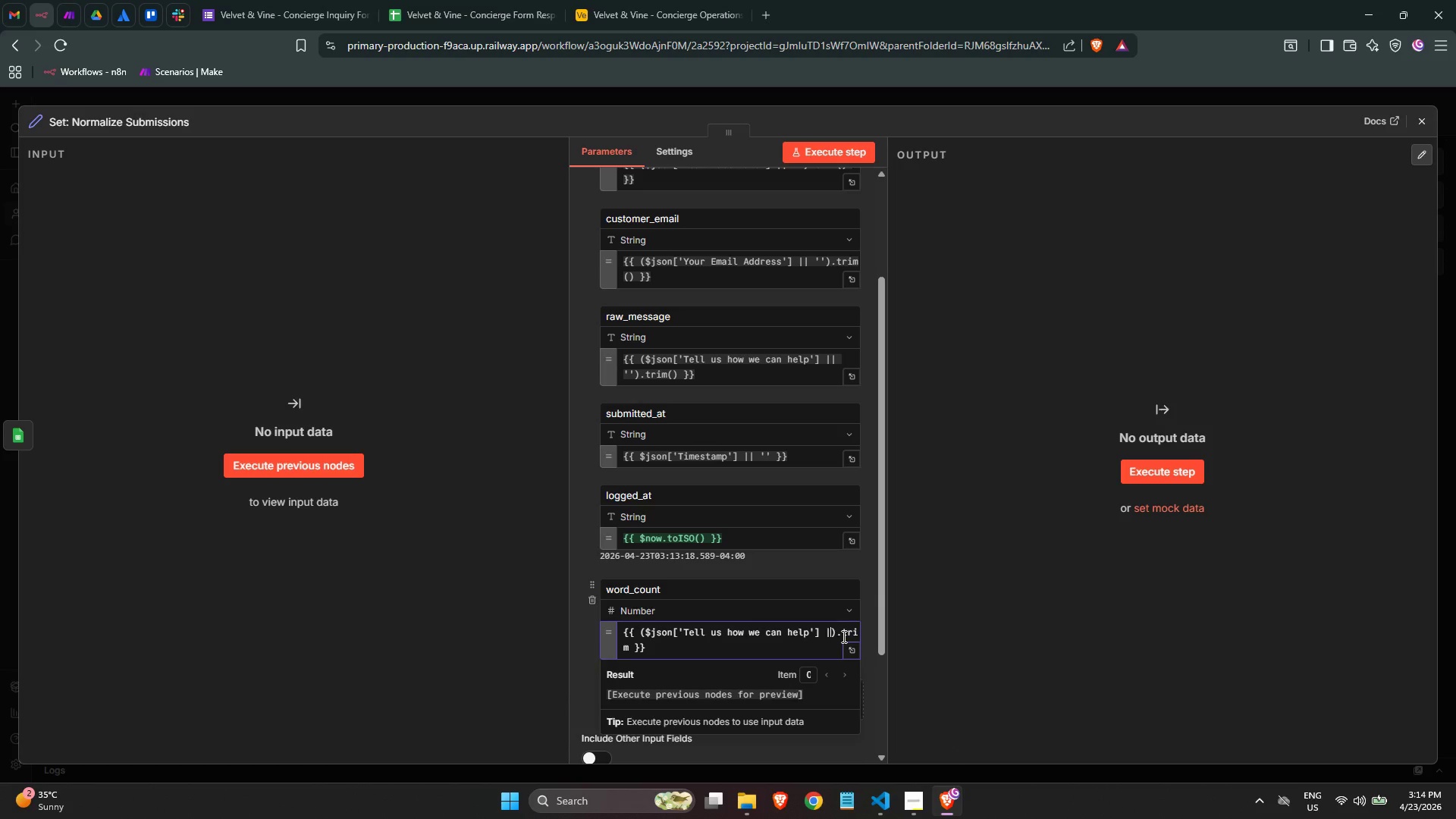 
key(Shift+Backslash)
 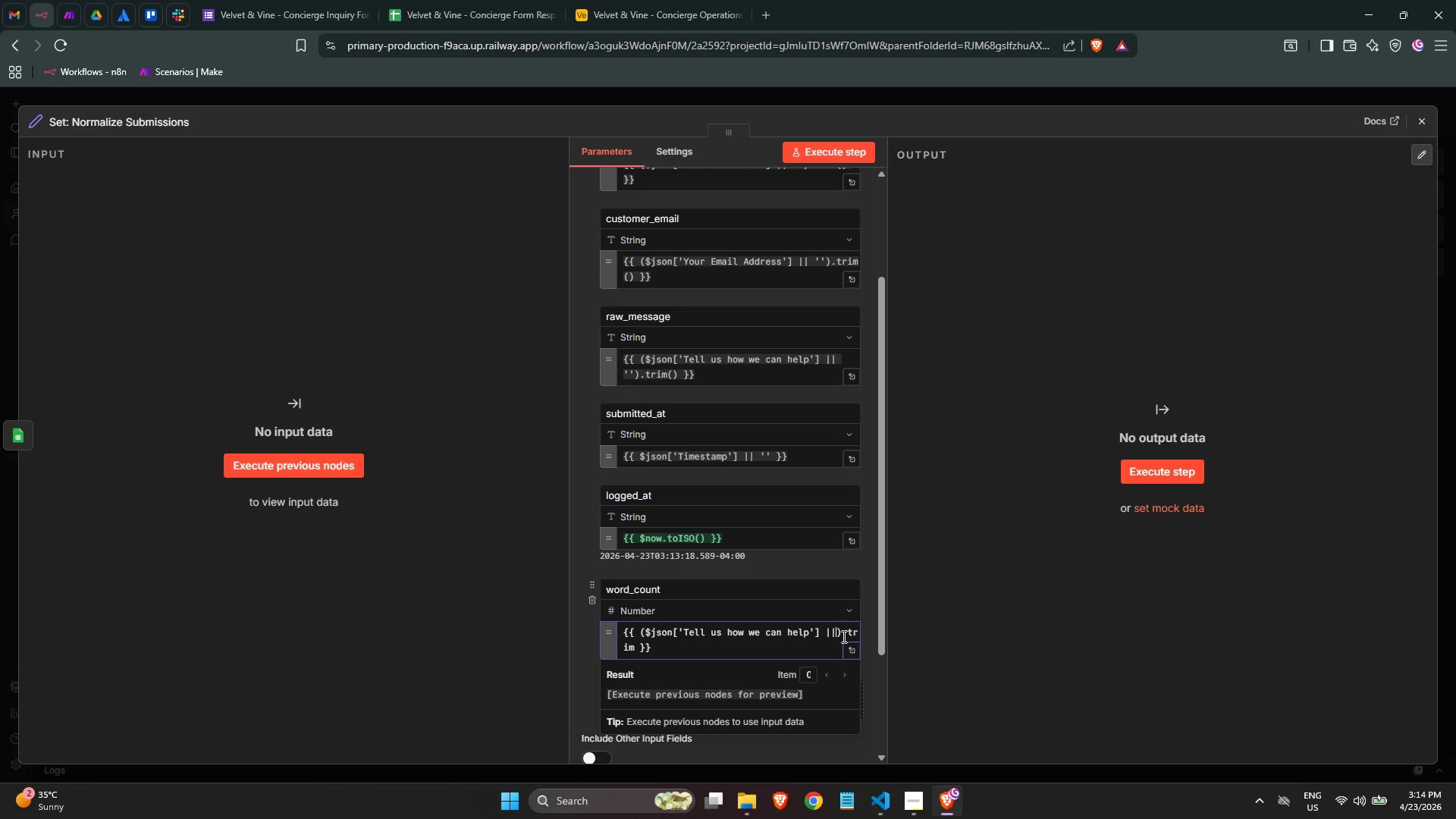 
key(Space)
 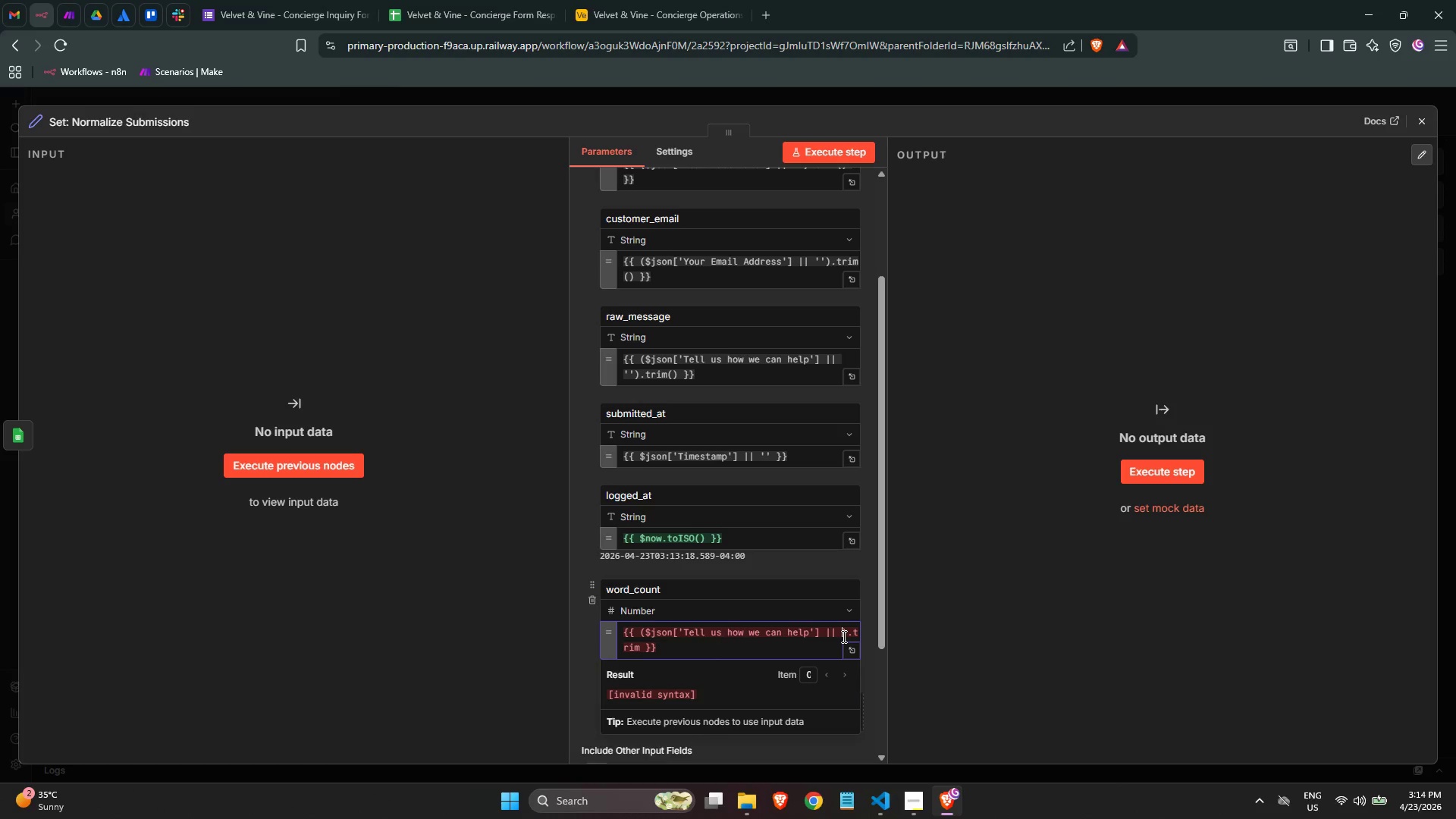 
key(Quote)
 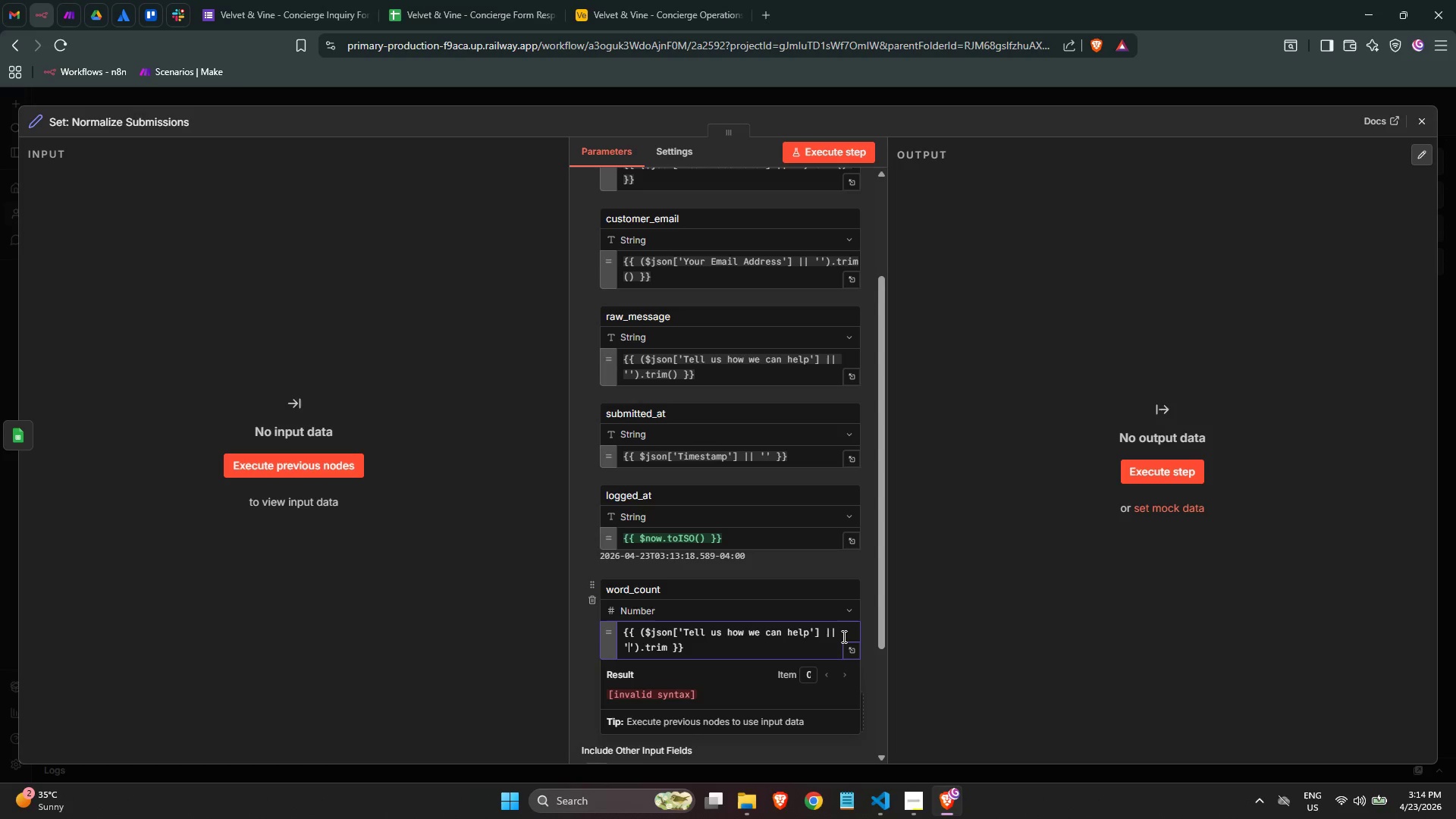 
key(Quote)
 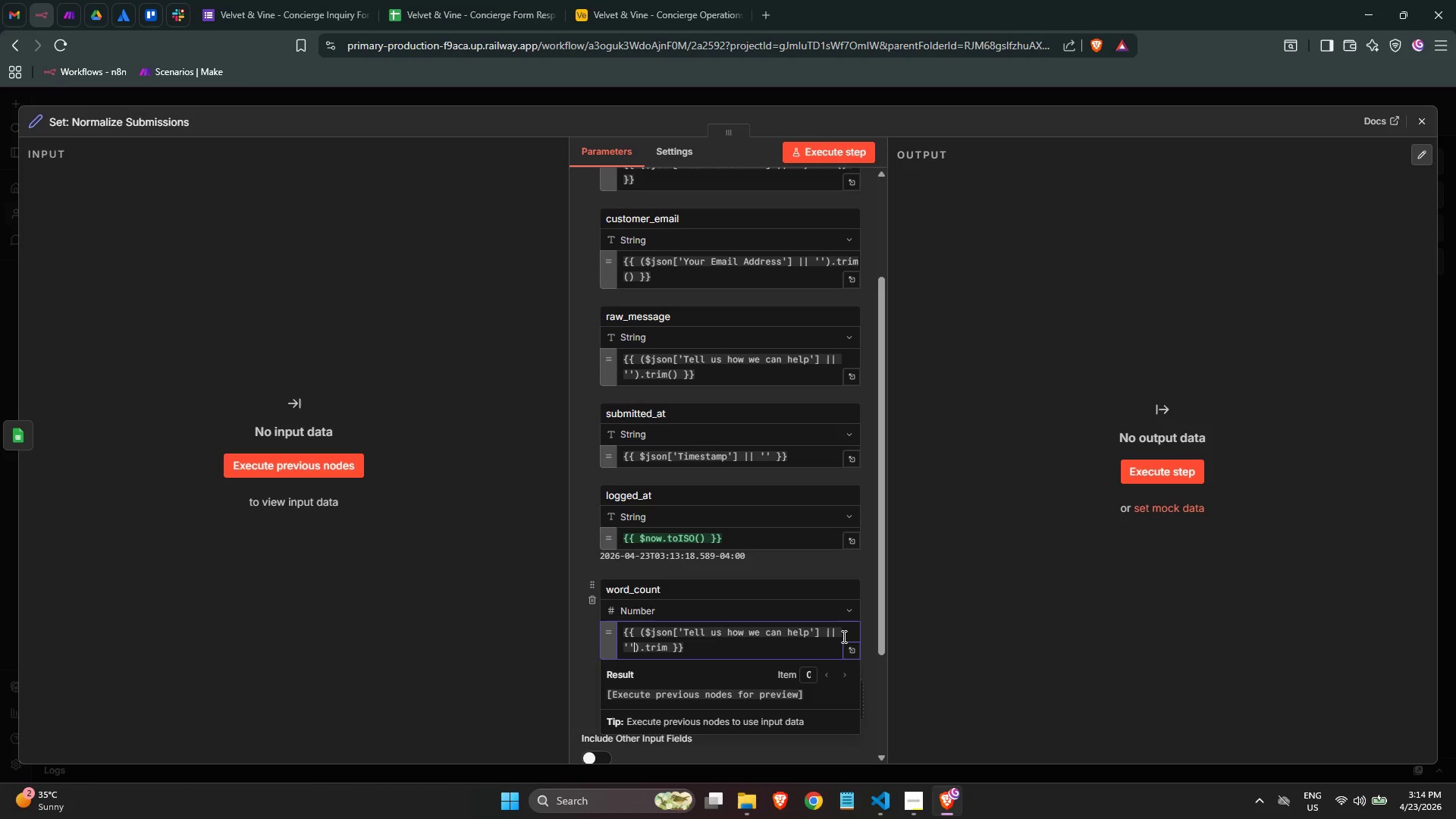 
key(ArrowRight)
 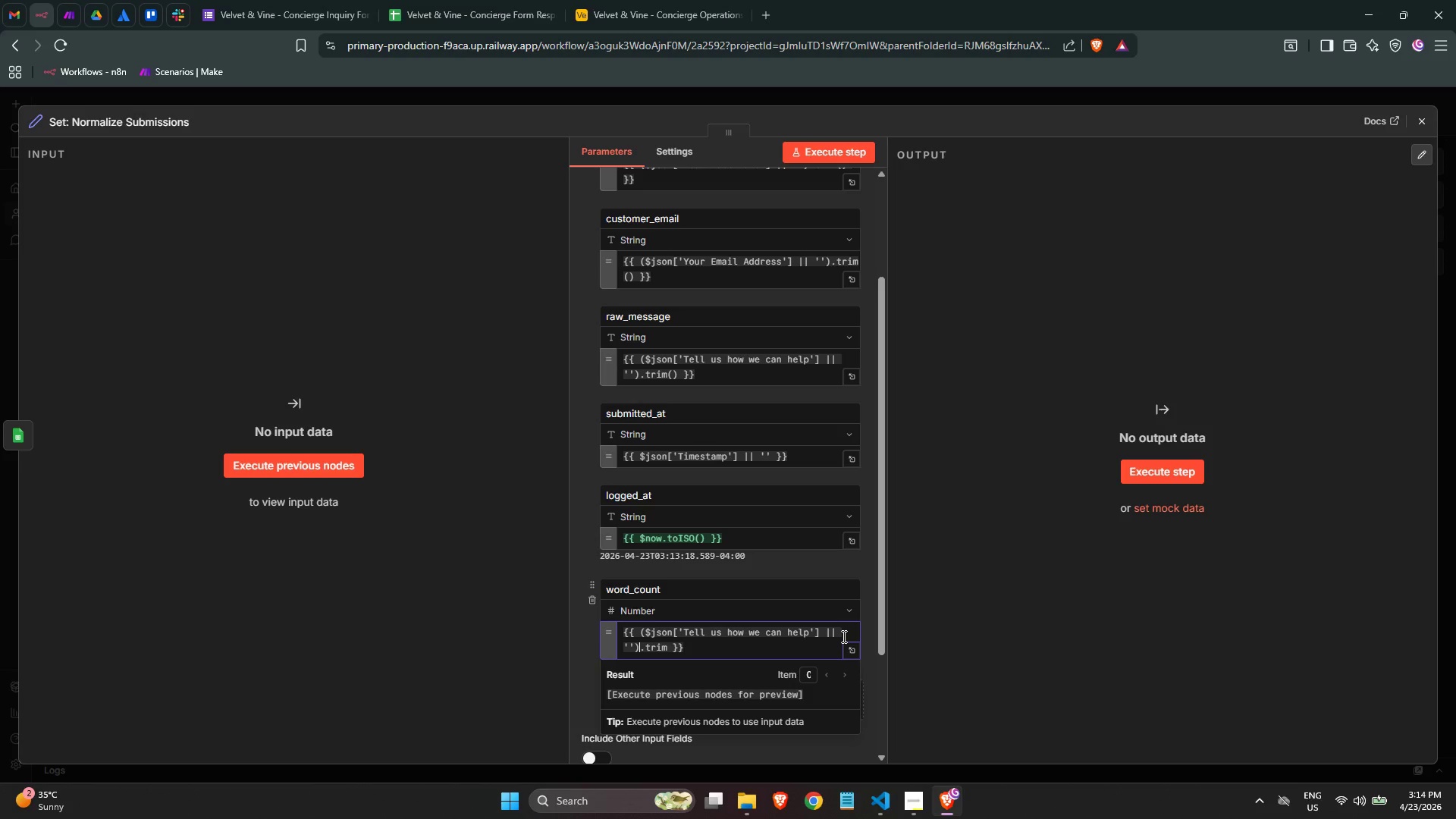 
key(ArrowRight)
 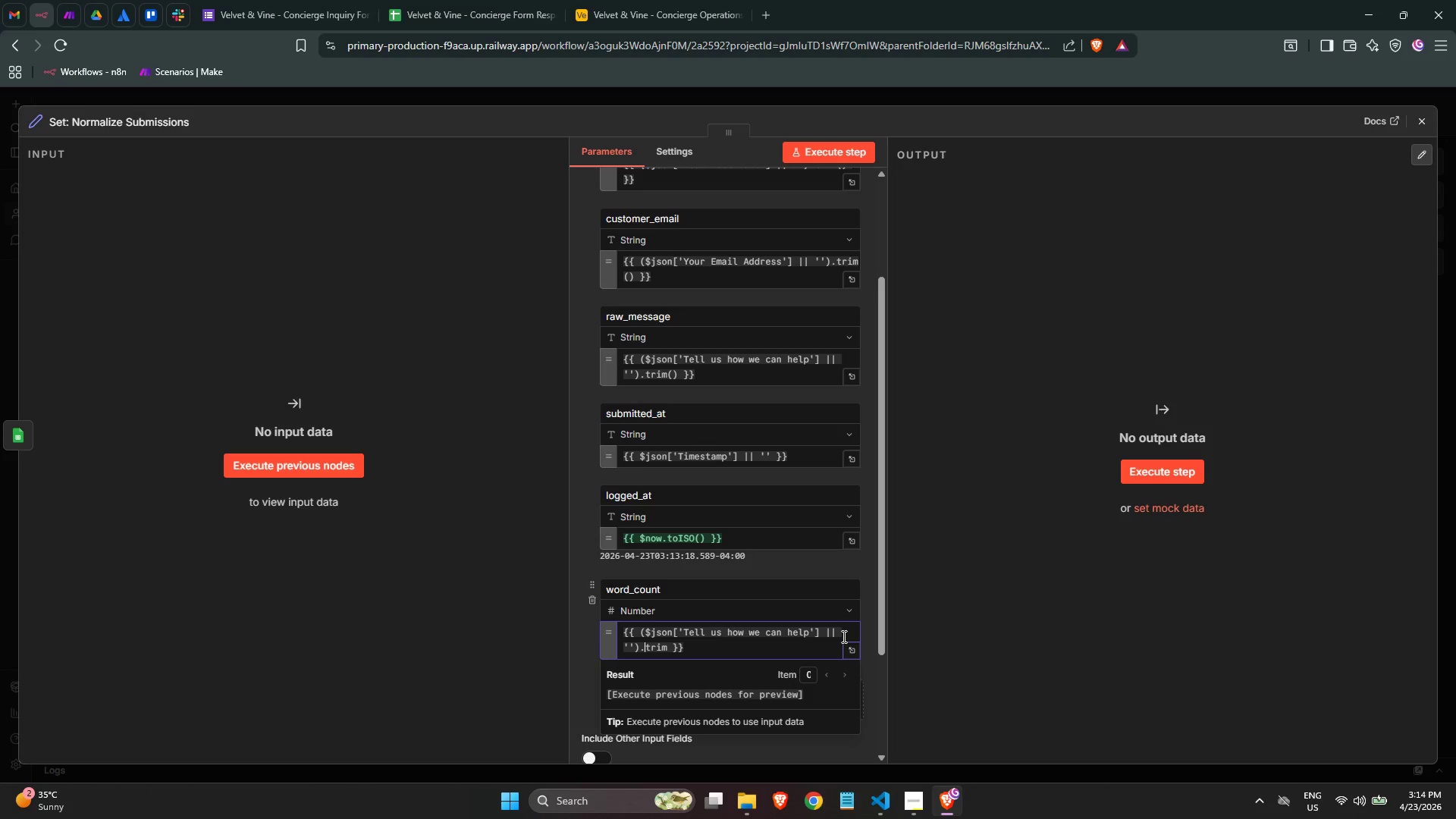 
key(ArrowRight)
 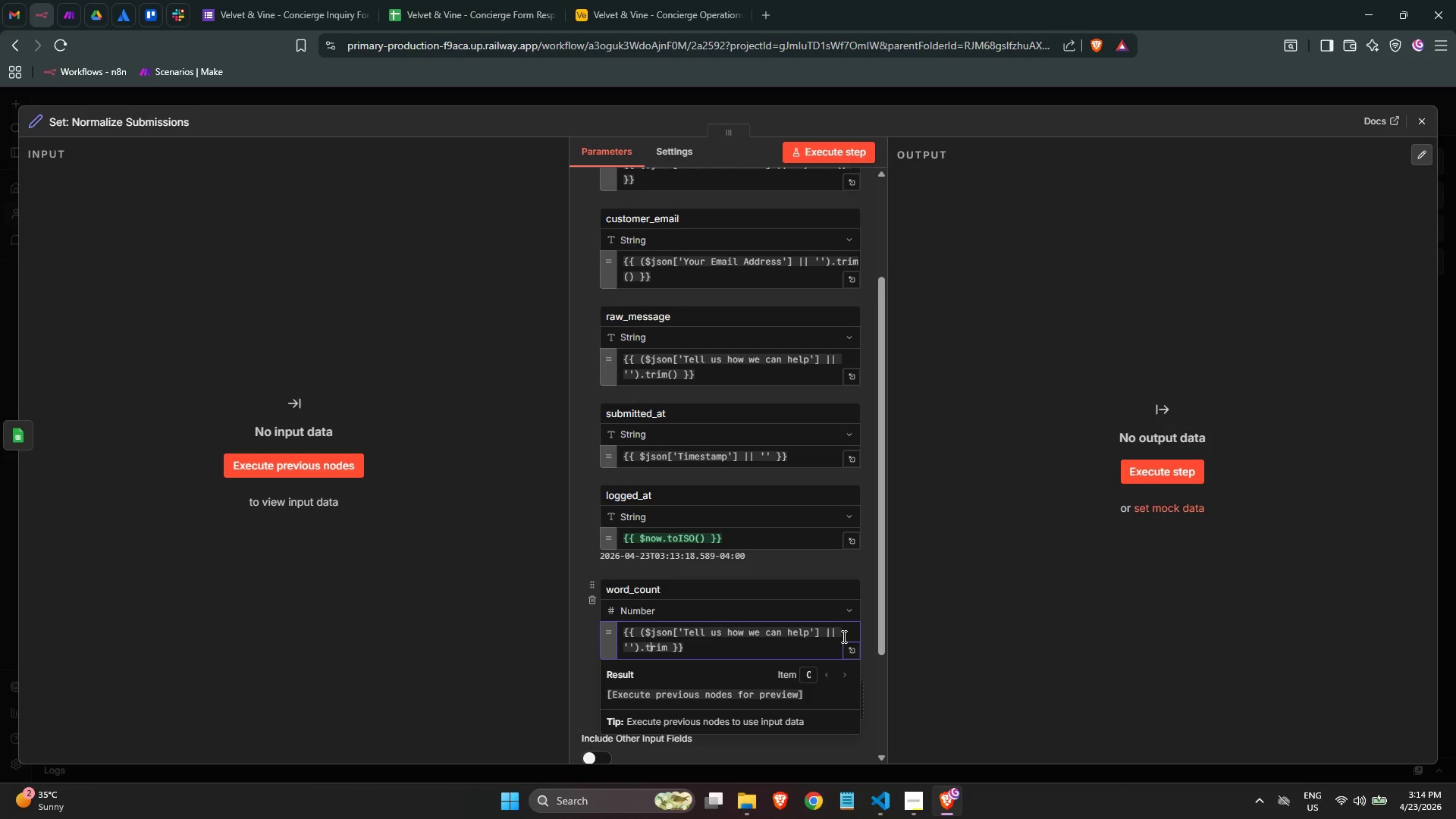 
key(ArrowRight)
 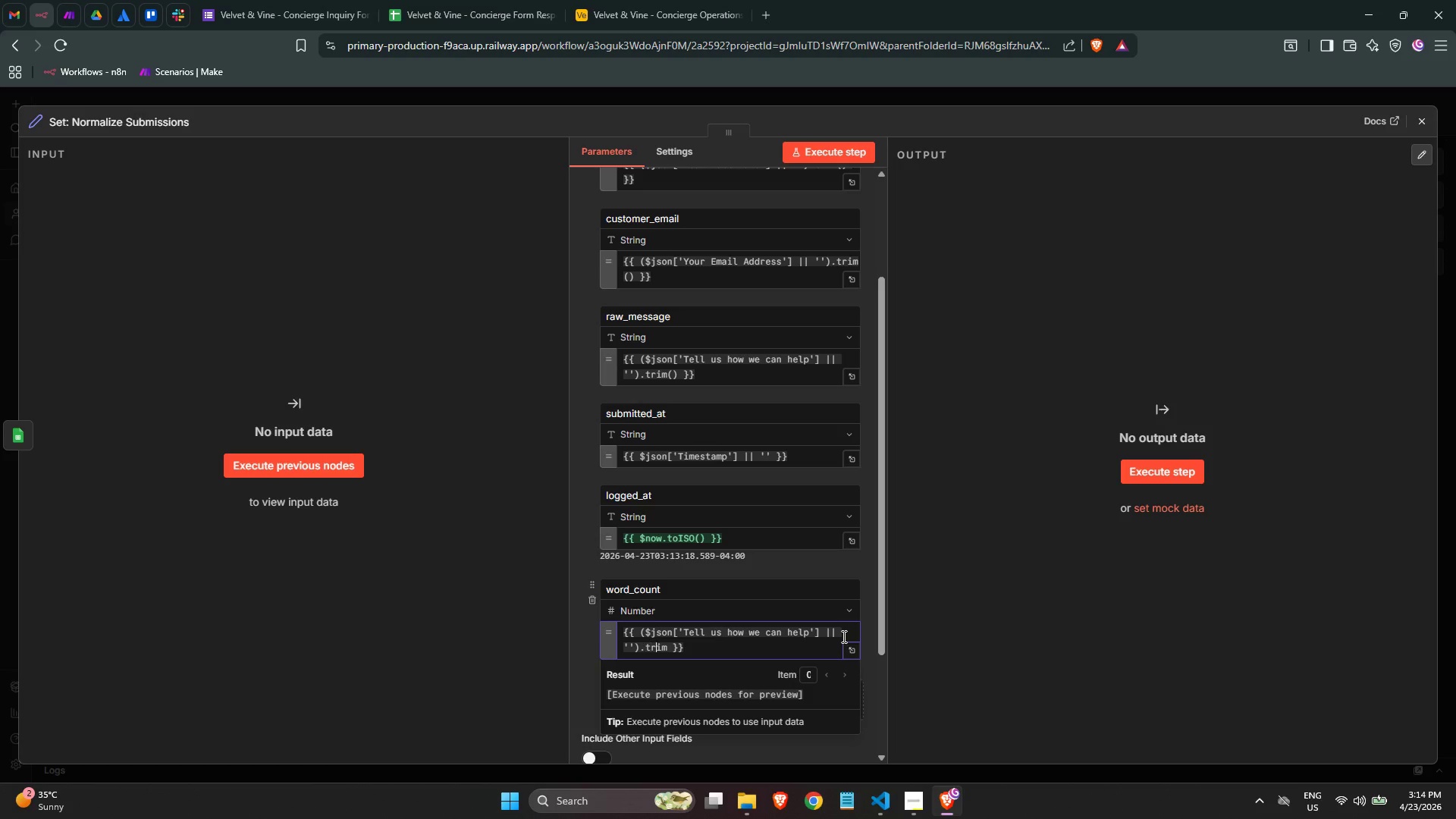 
key(ArrowRight)
 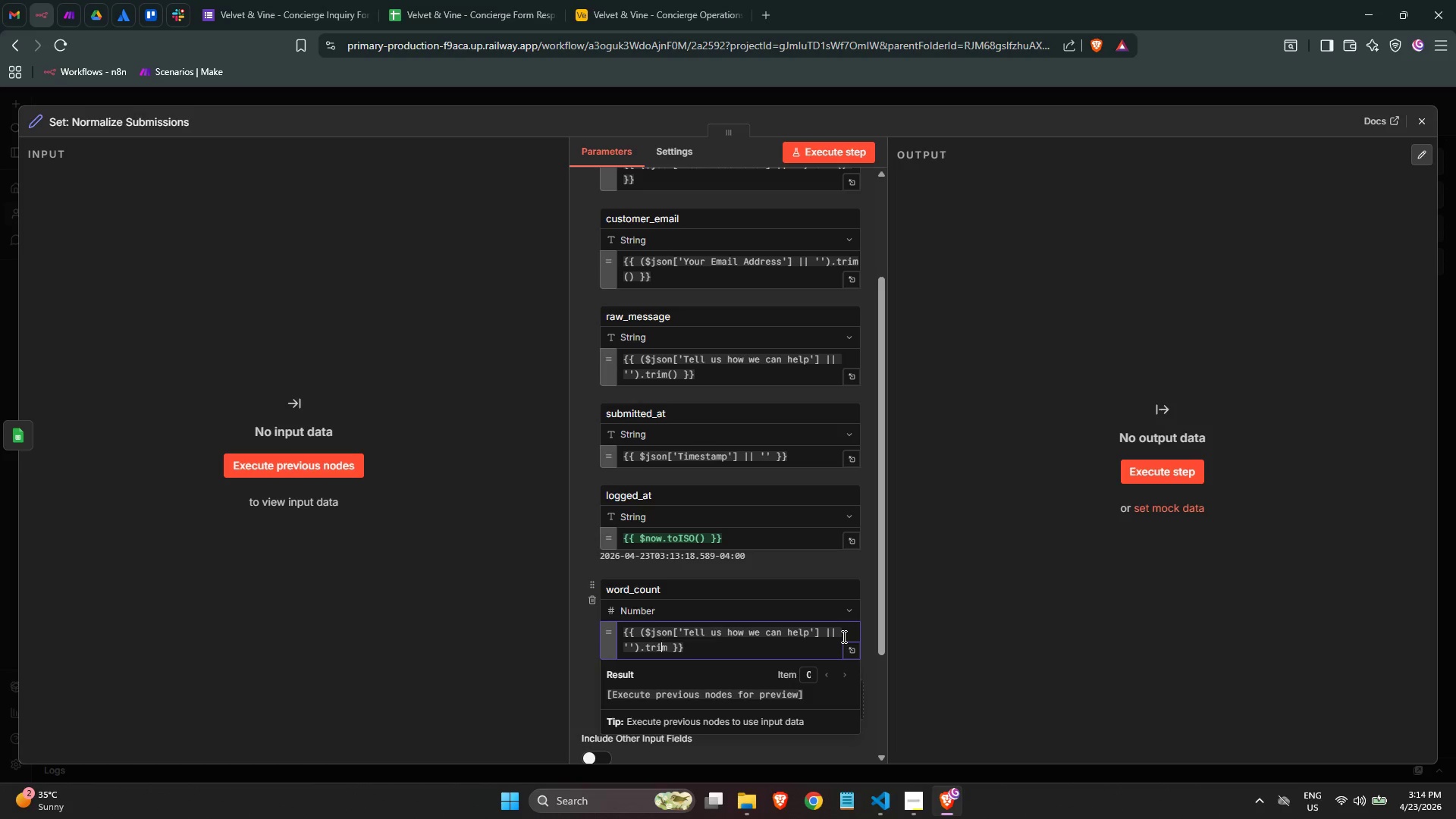 
key(ArrowRight)
 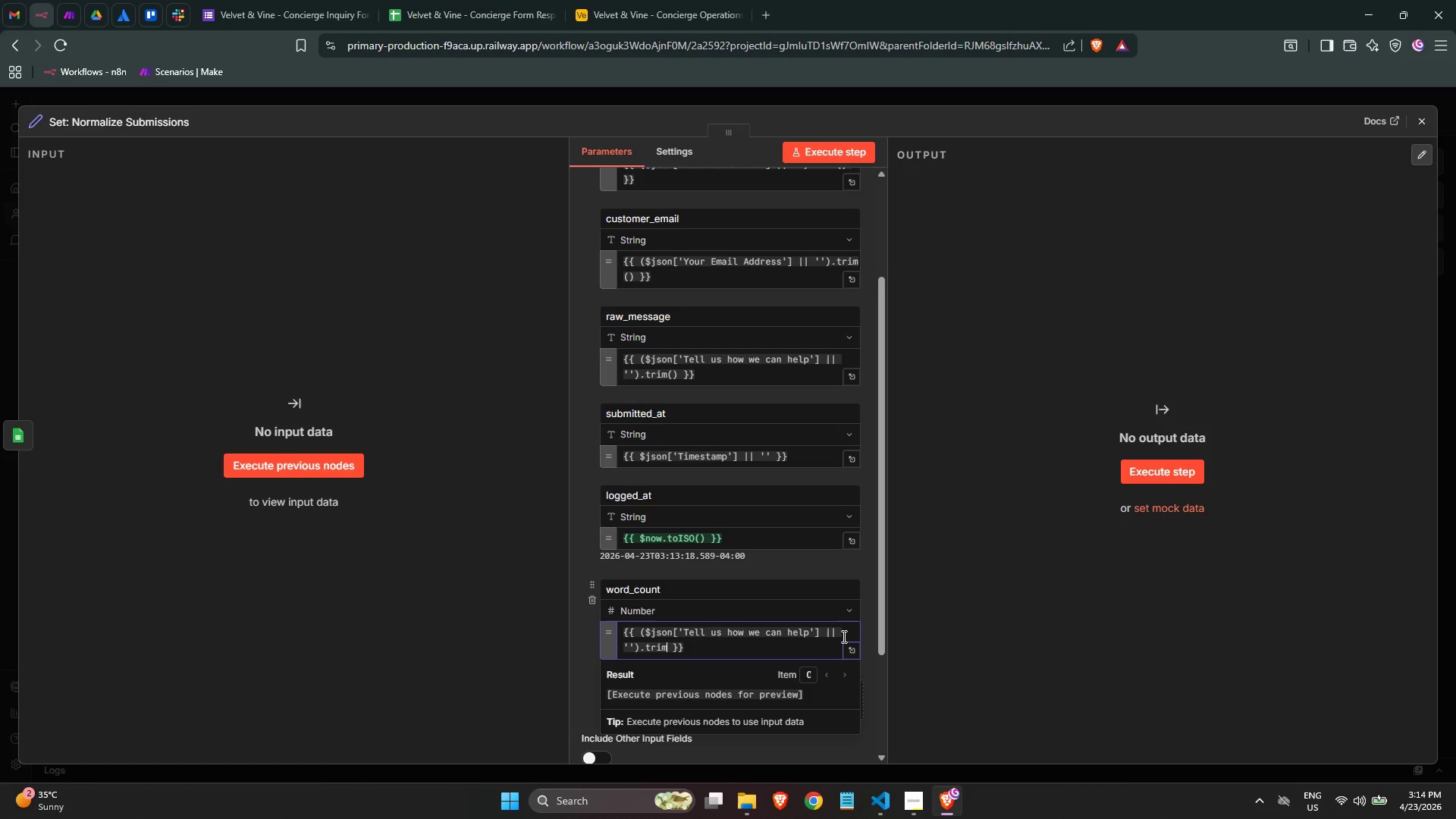 
key(ArrowRight)
 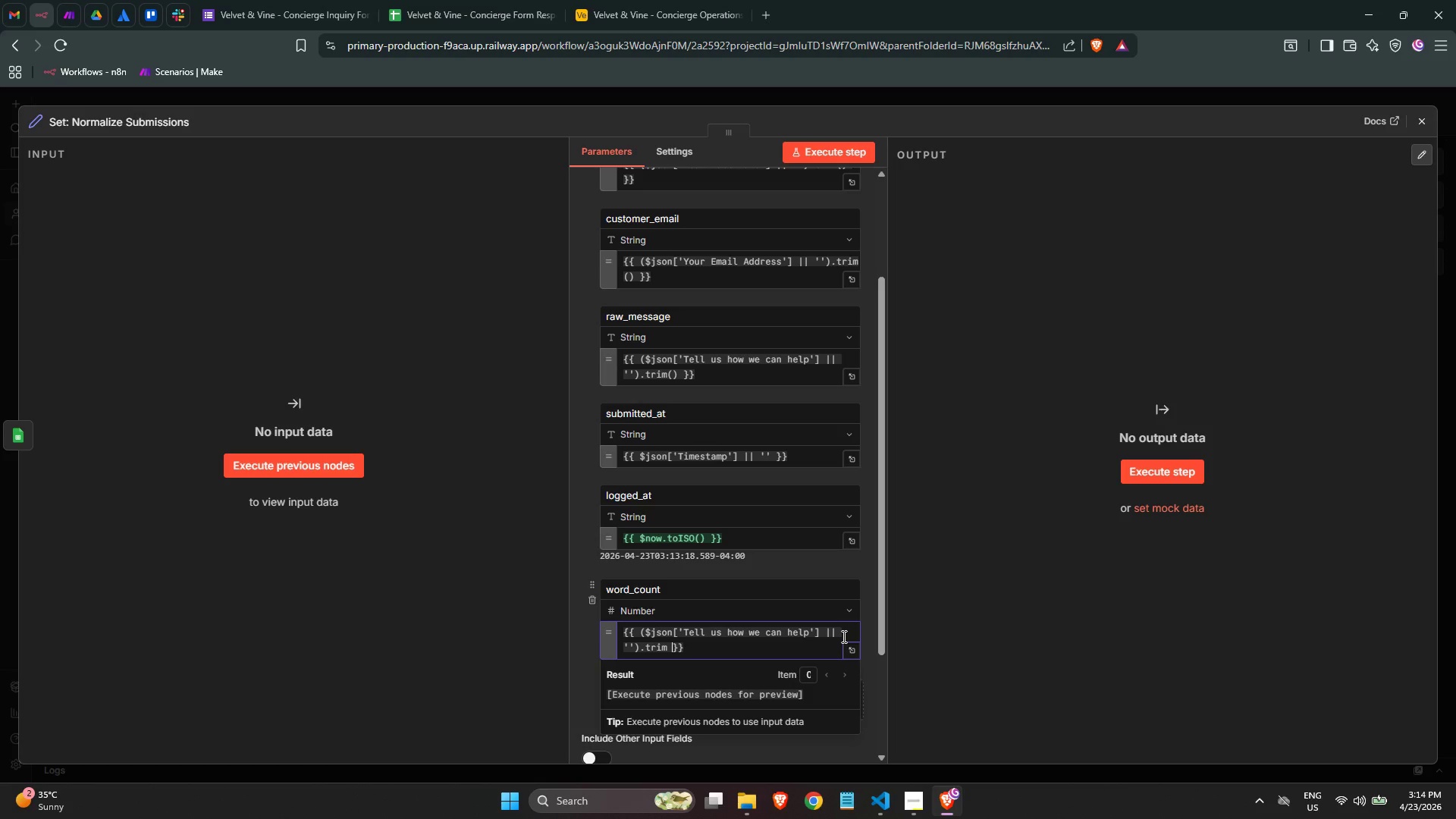 
key(ArrowLeft)
 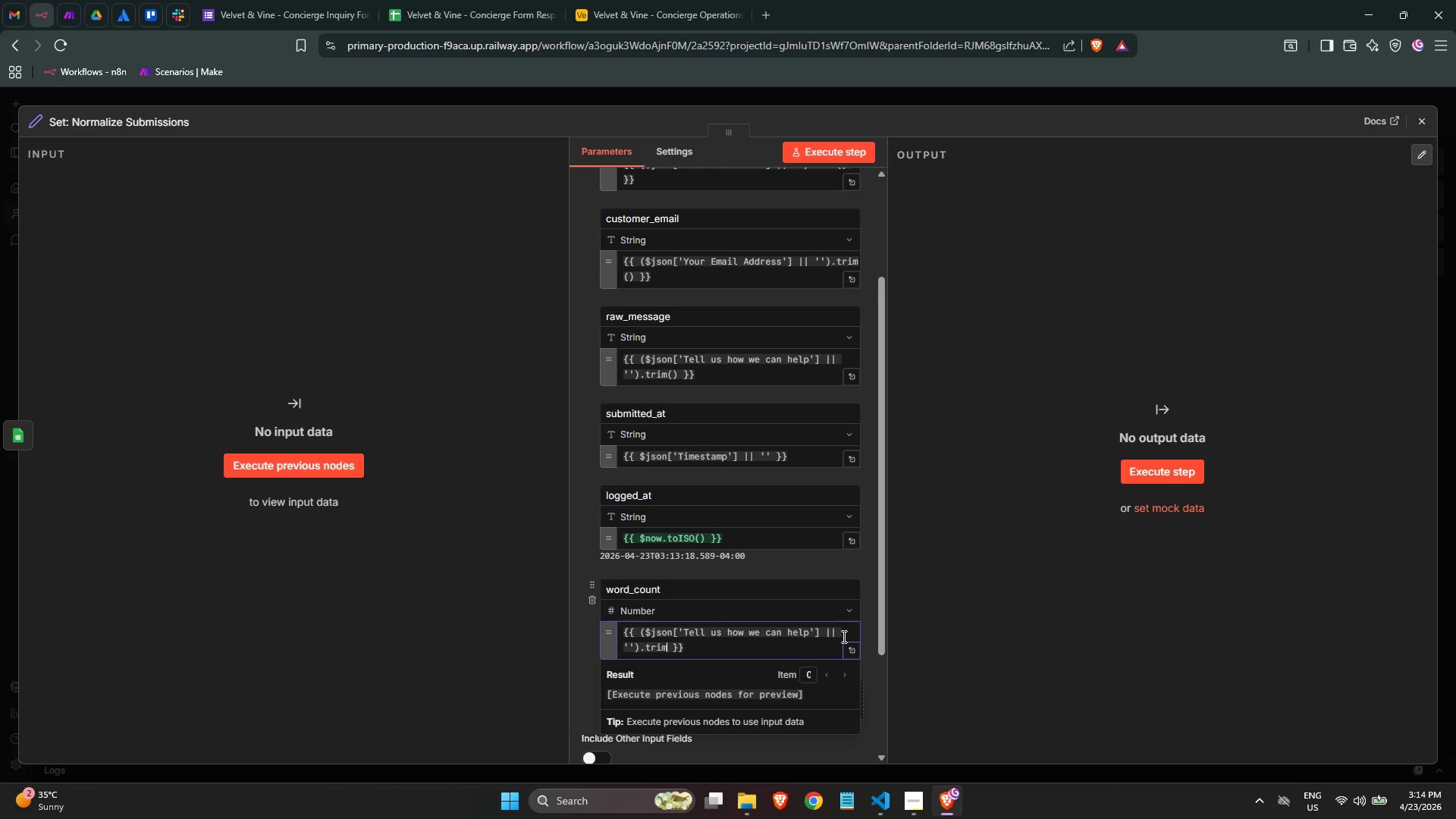 
type(().split(/\s+/)
 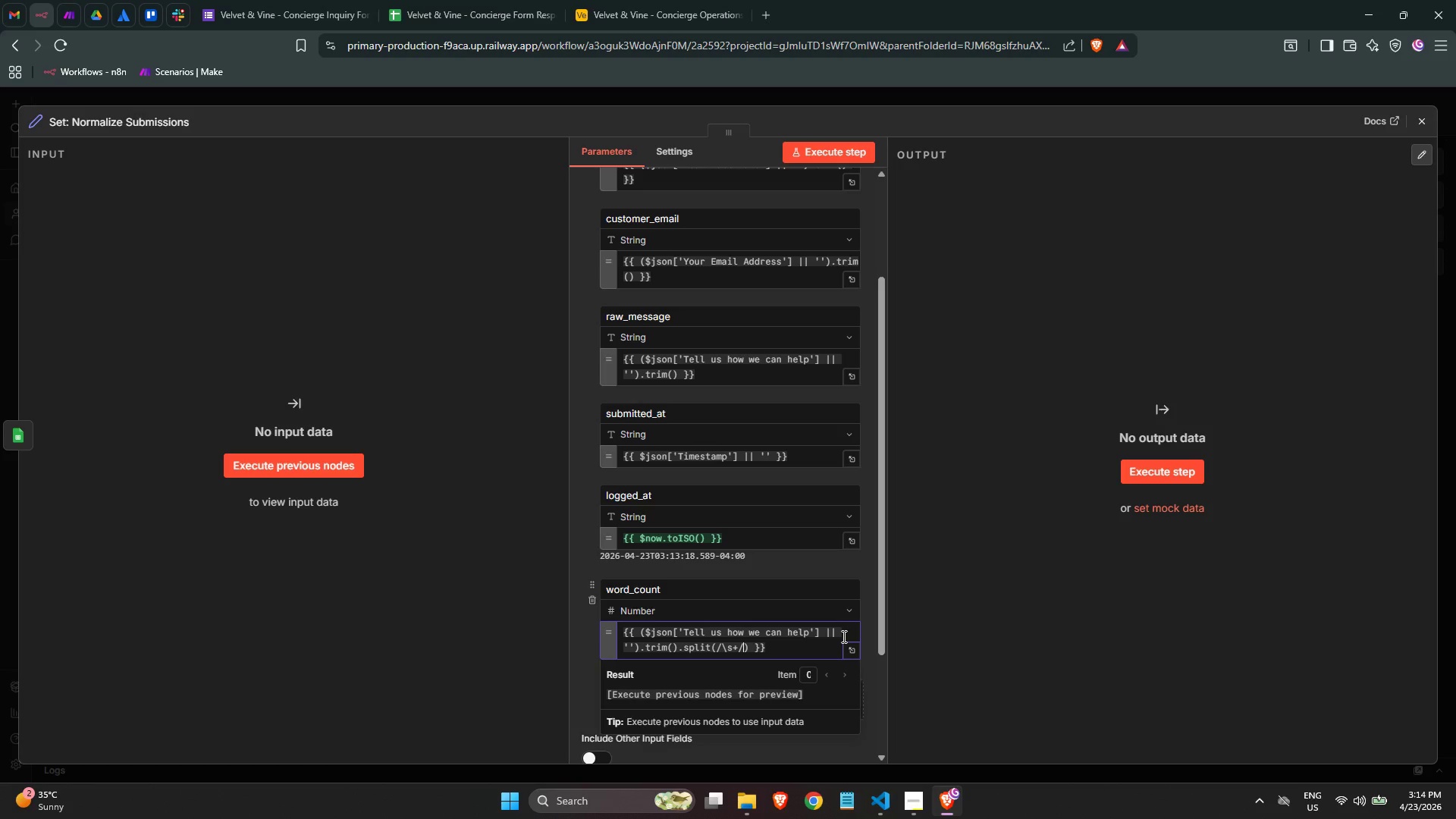 
key(ArrowRight)
 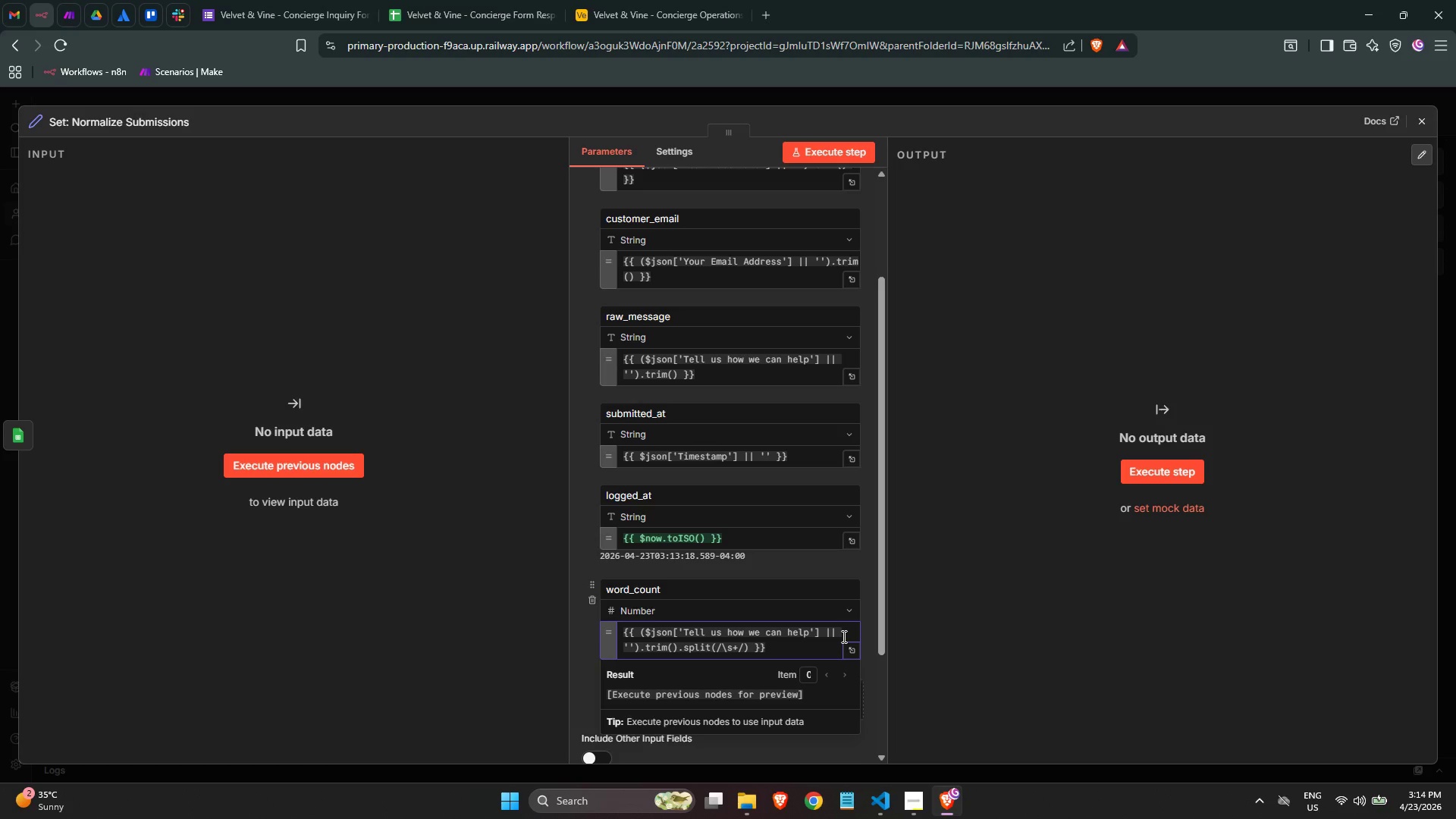 
type(.fit)
key(Backspace)
key(Backspace)
type(iltere)
key(Backspace)
type(()
 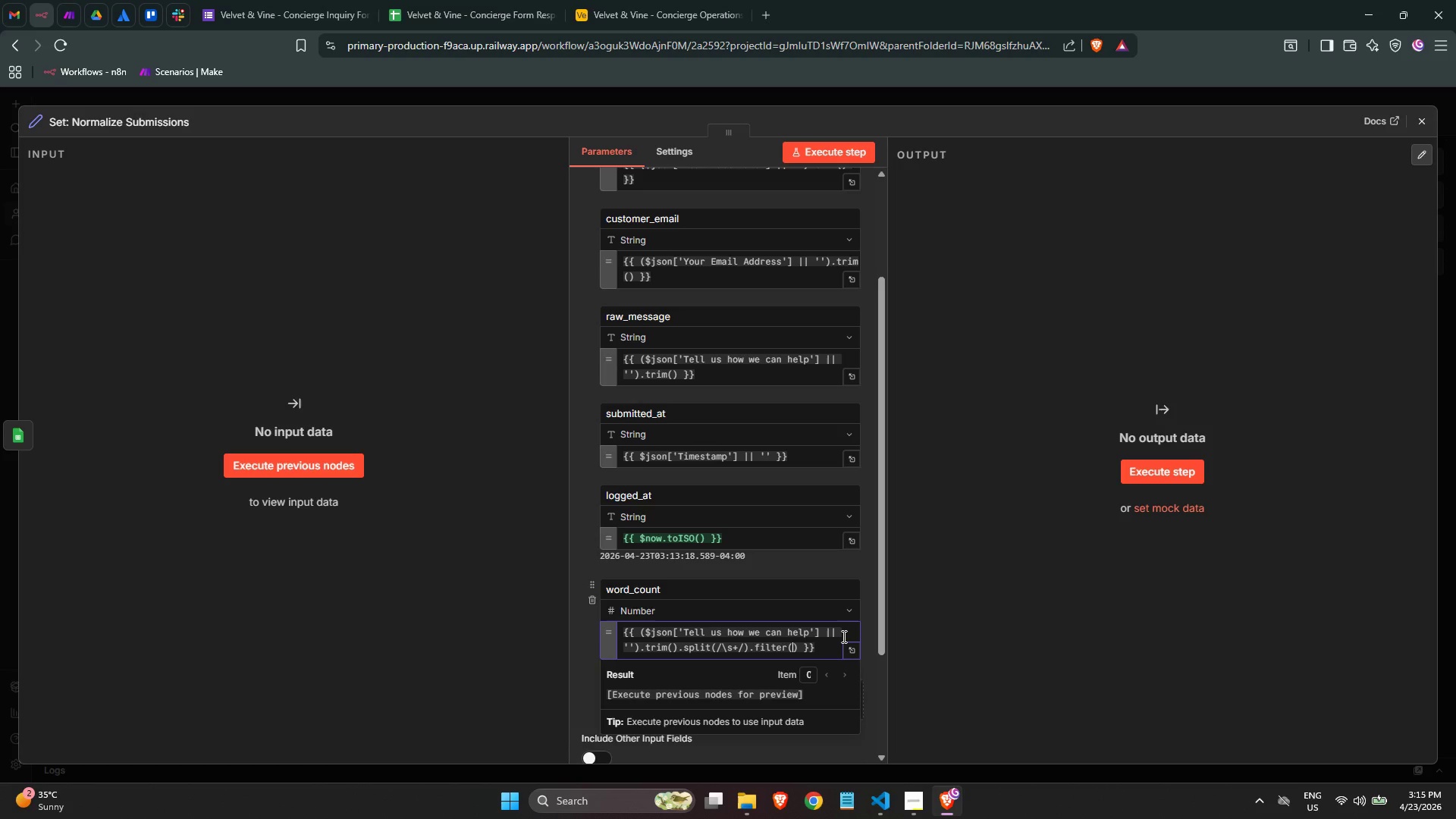 
type( )
key(Backspace)
type(w => w.length > 0)
 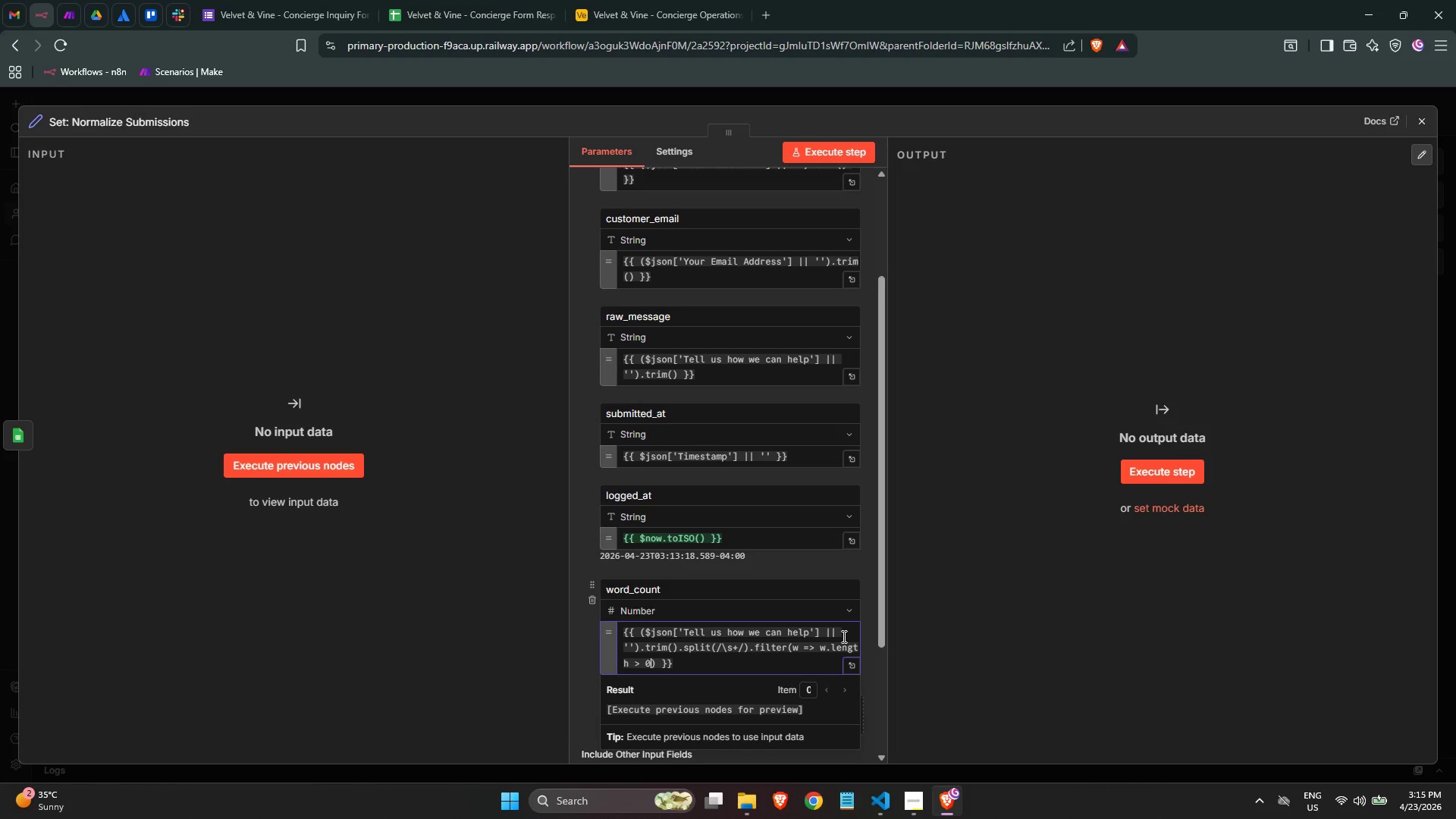 
key(ArrowRight)
 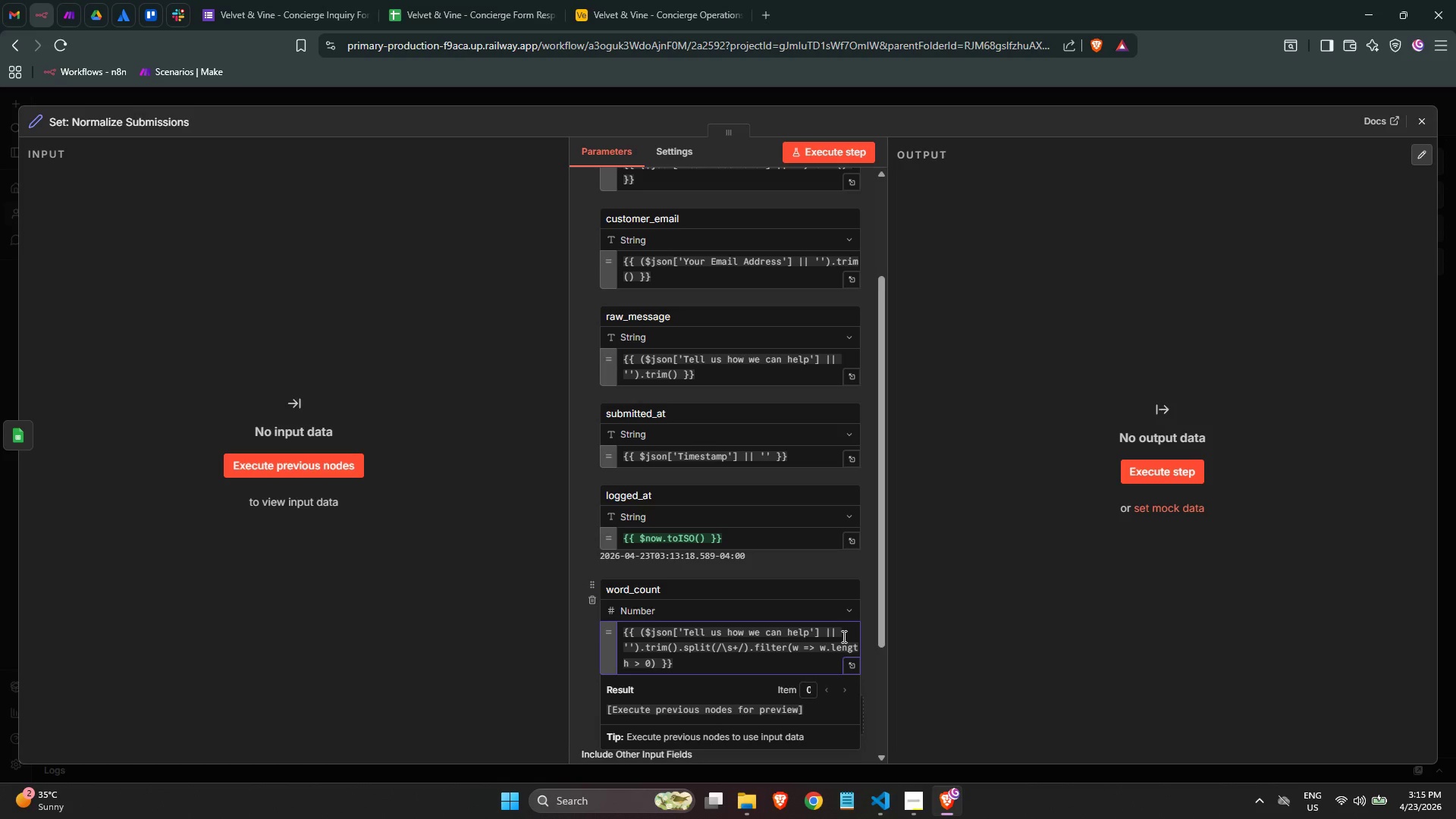 
type(.kength)
key(Backspace)
key(Backspace)
key(Backspace)
key(Backspace)
key(Backspace)
key(Backspace)
type(length)
 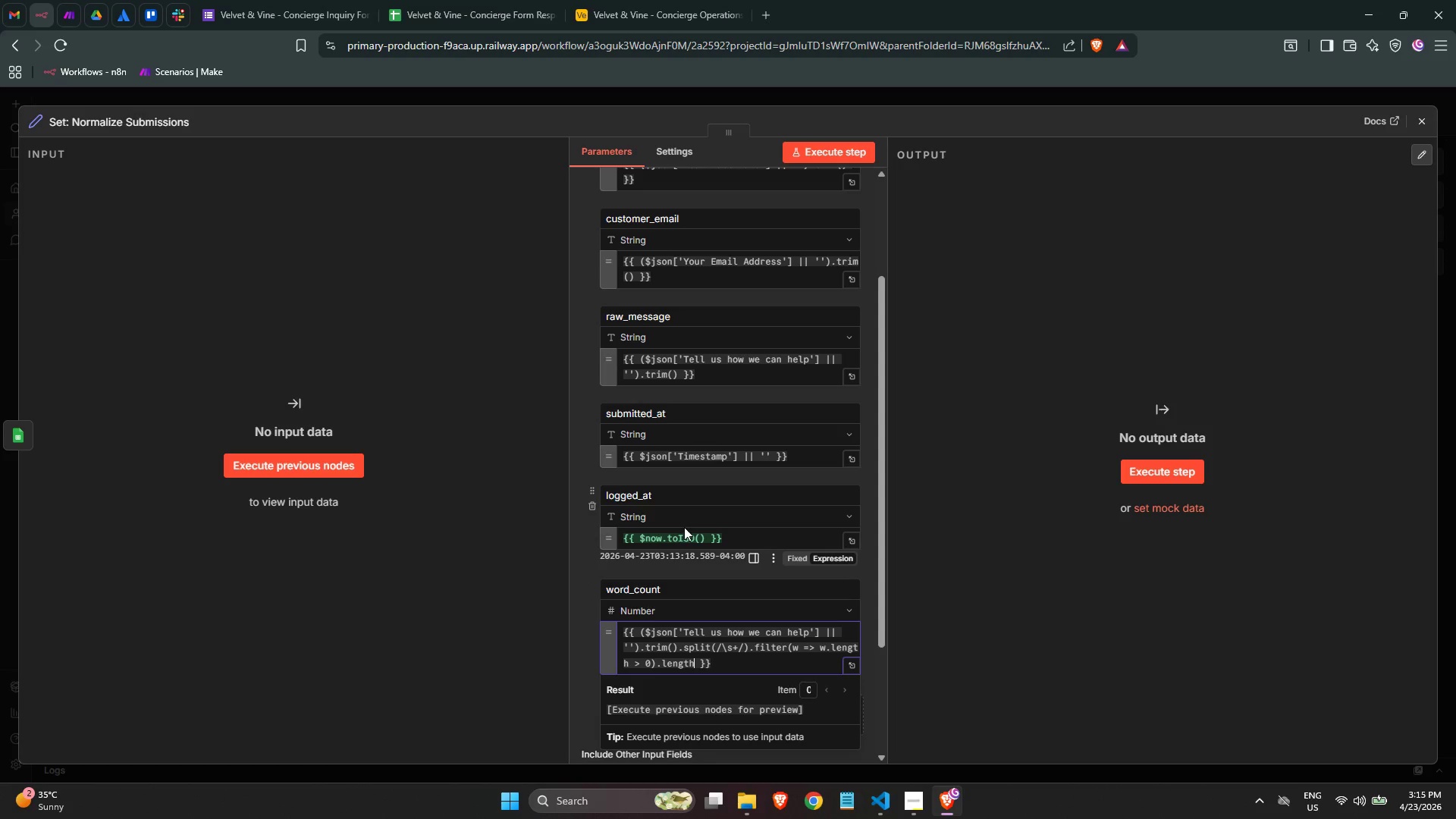 
wait(22.28)
 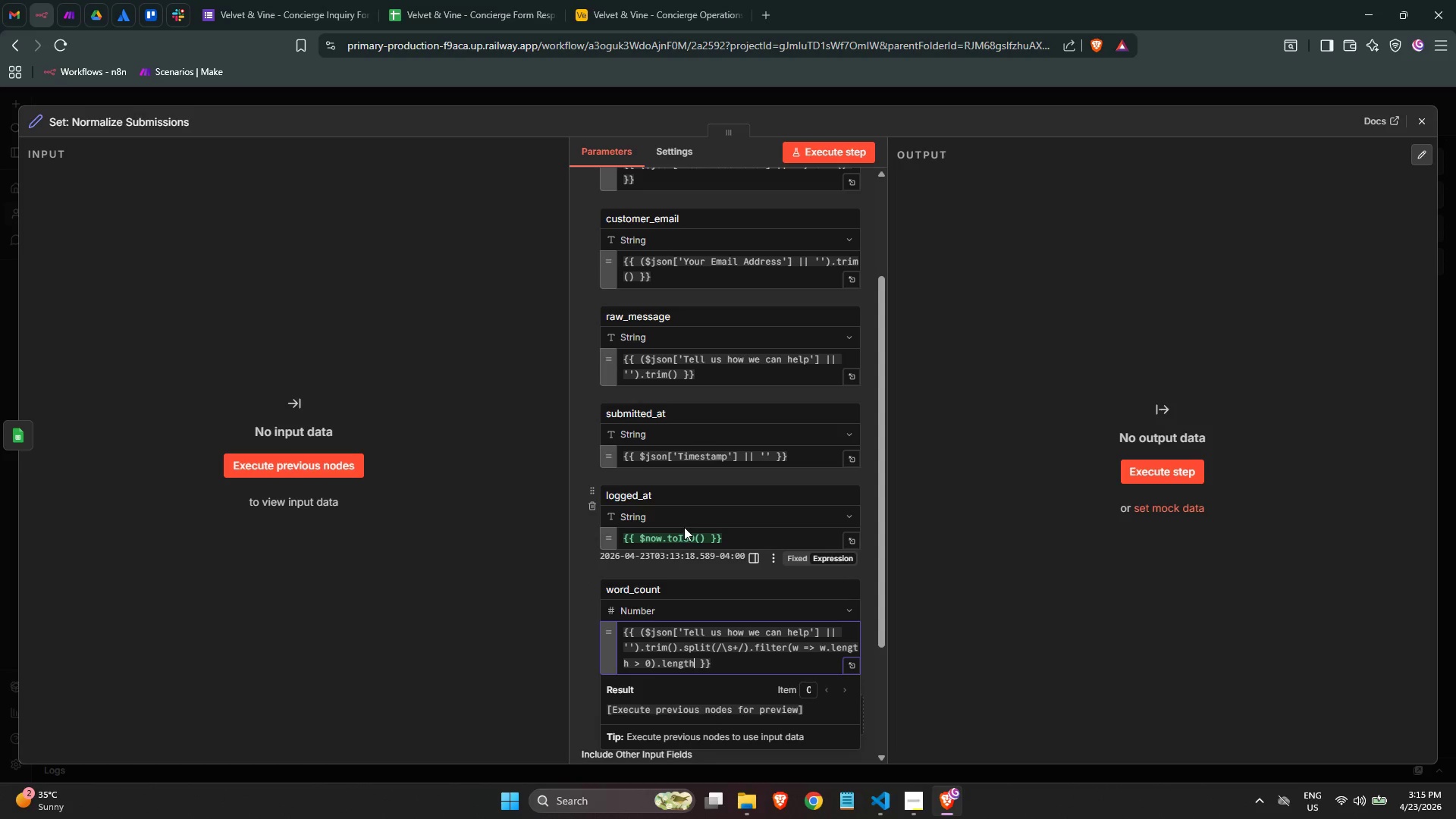 
left_click_drag(start_coordinate=[747, 658], to_coordinate=[747, 664])
 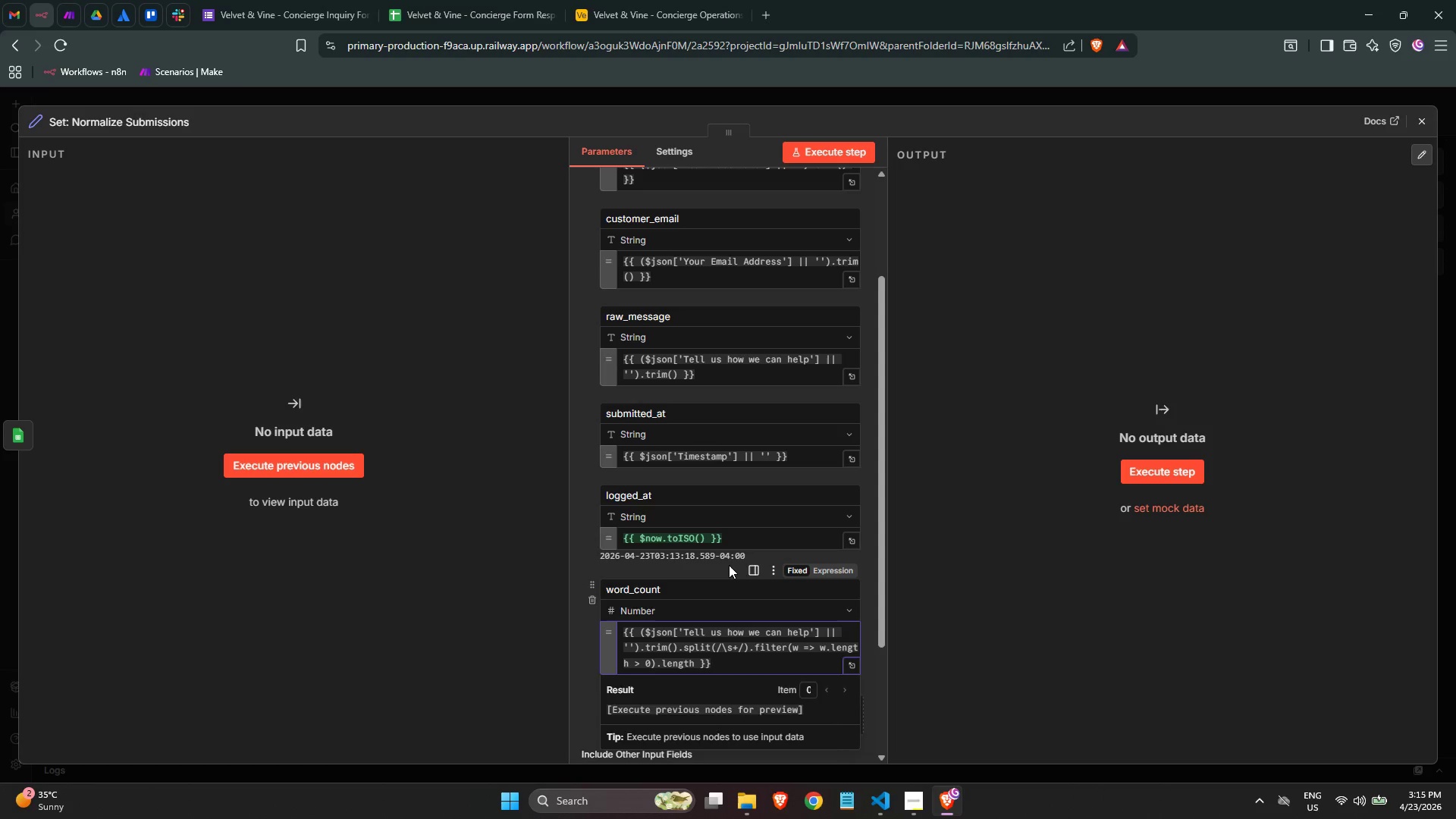 
scroll: coordinate [730, 573], scroll_direction: down, amount: 1.0
 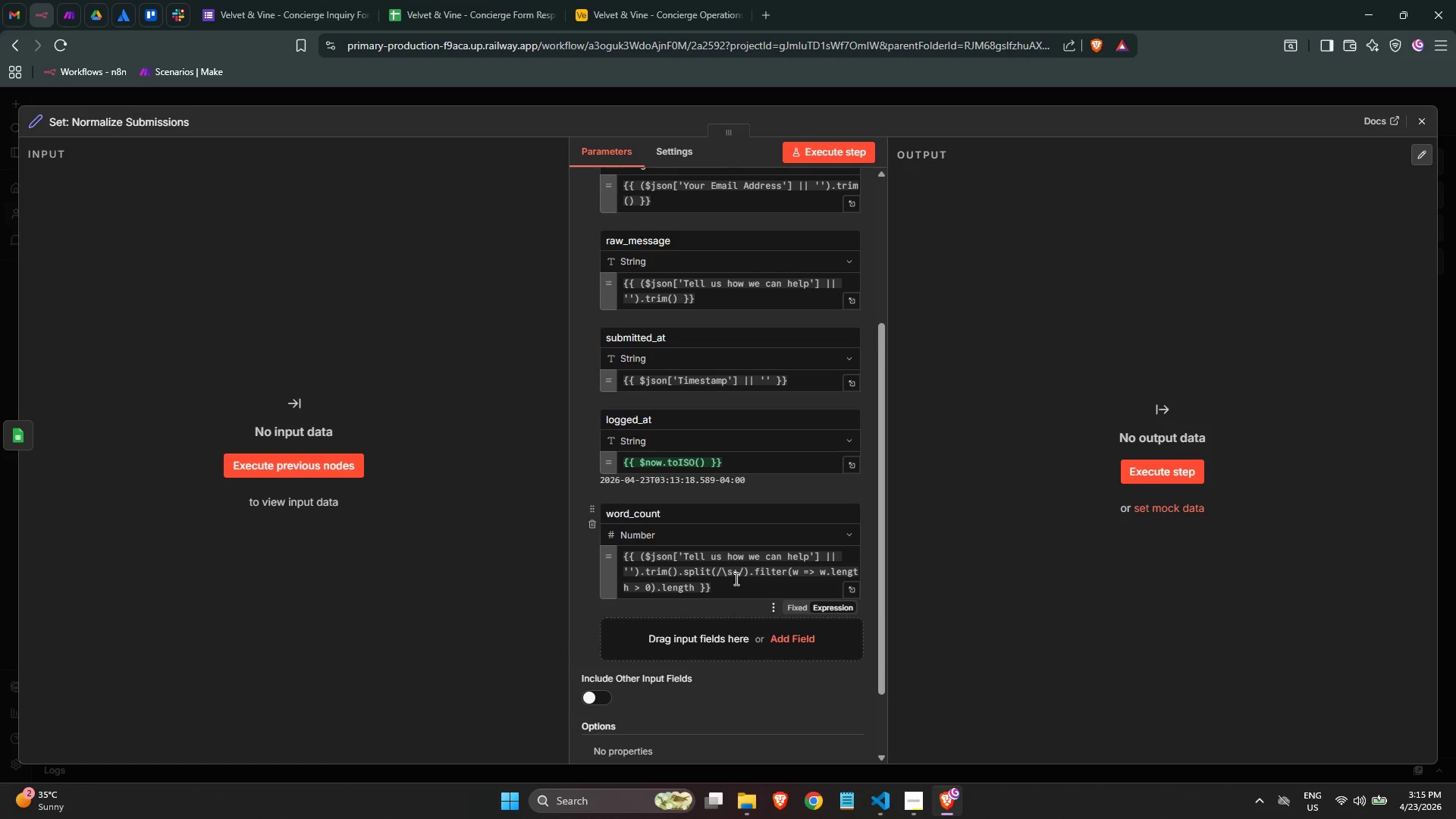 
wait(8.71)
 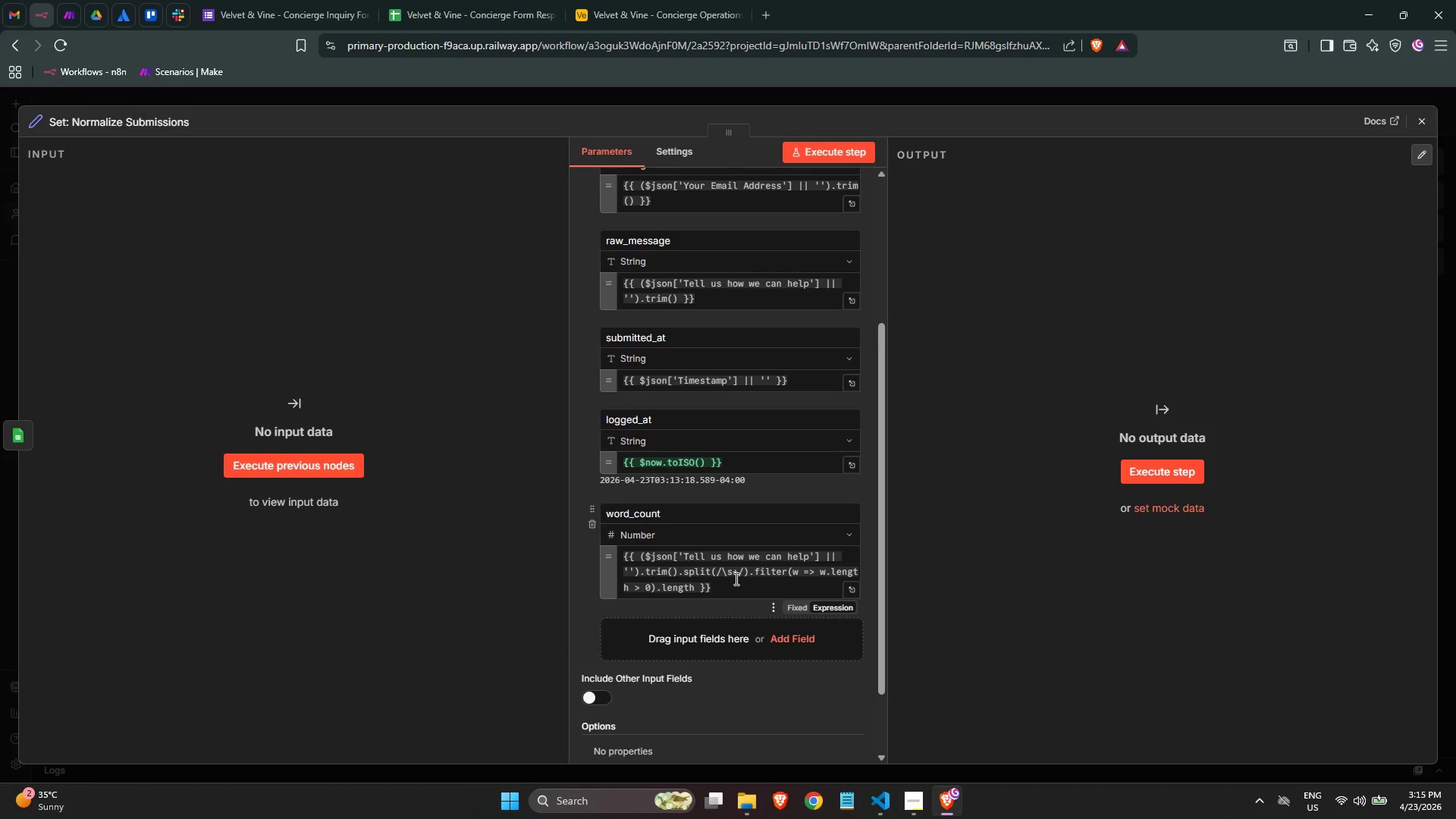 
left_click([698, 582])
 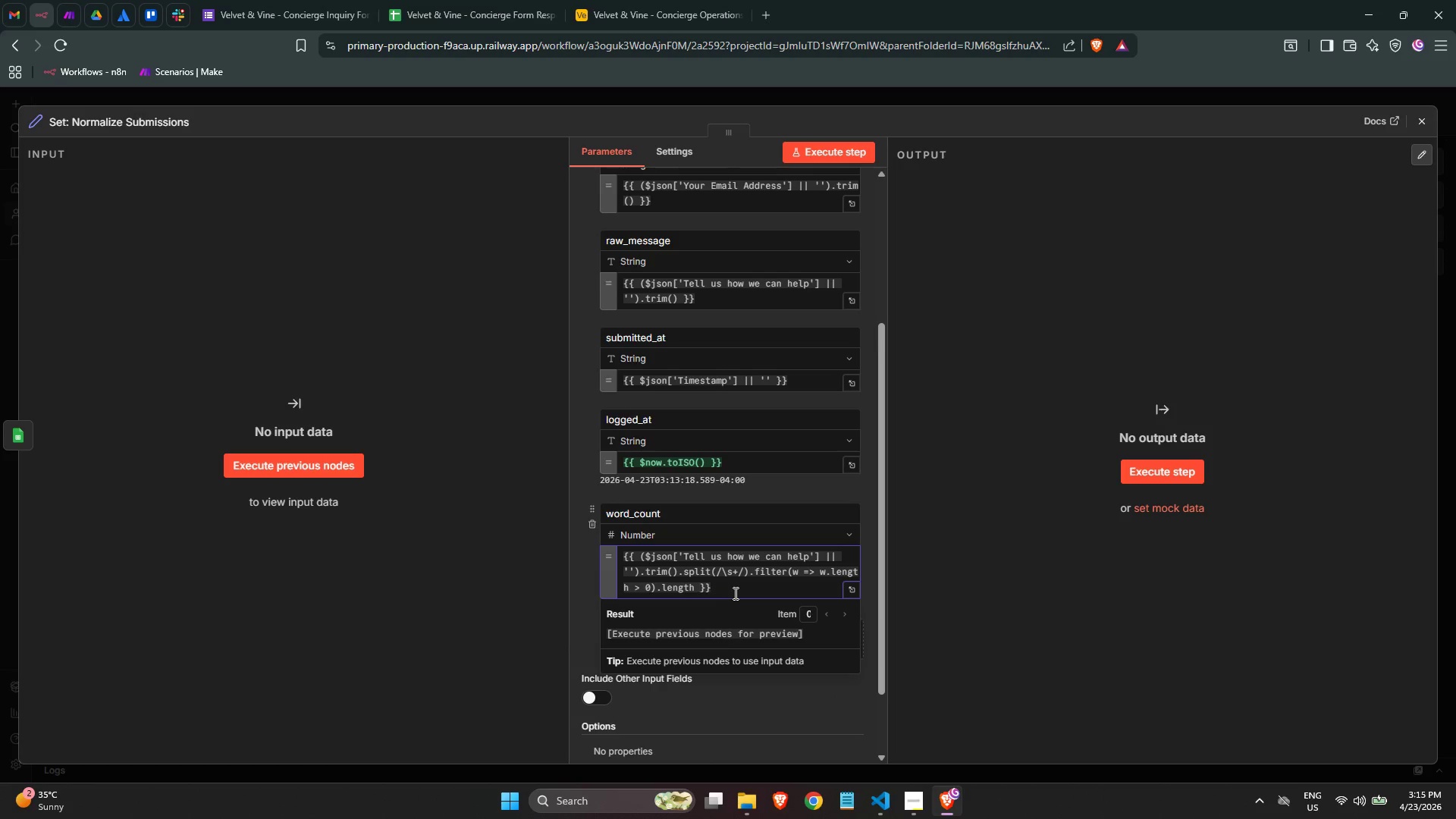 
key(Shift+Period)
 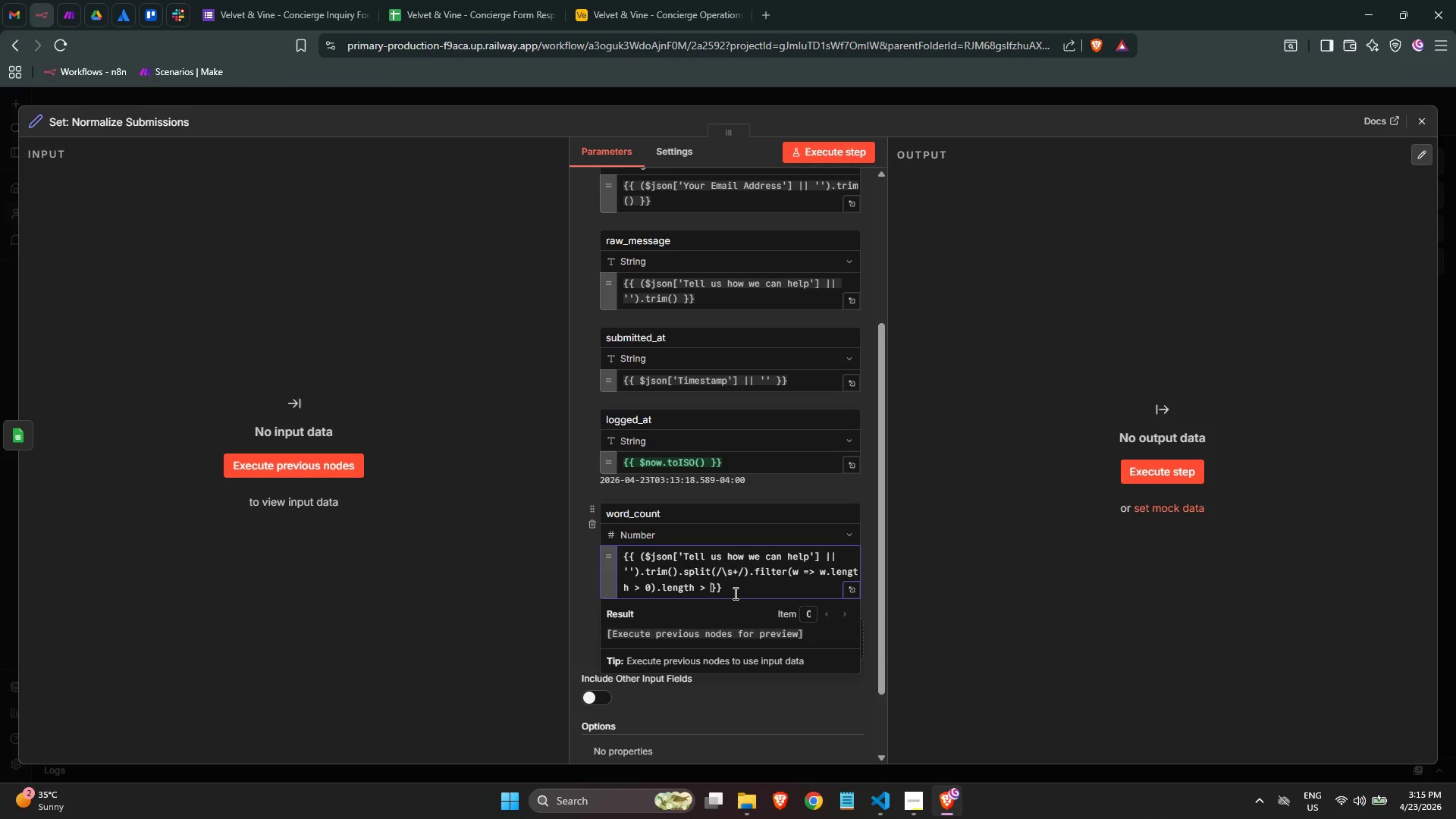 
key(Space)
 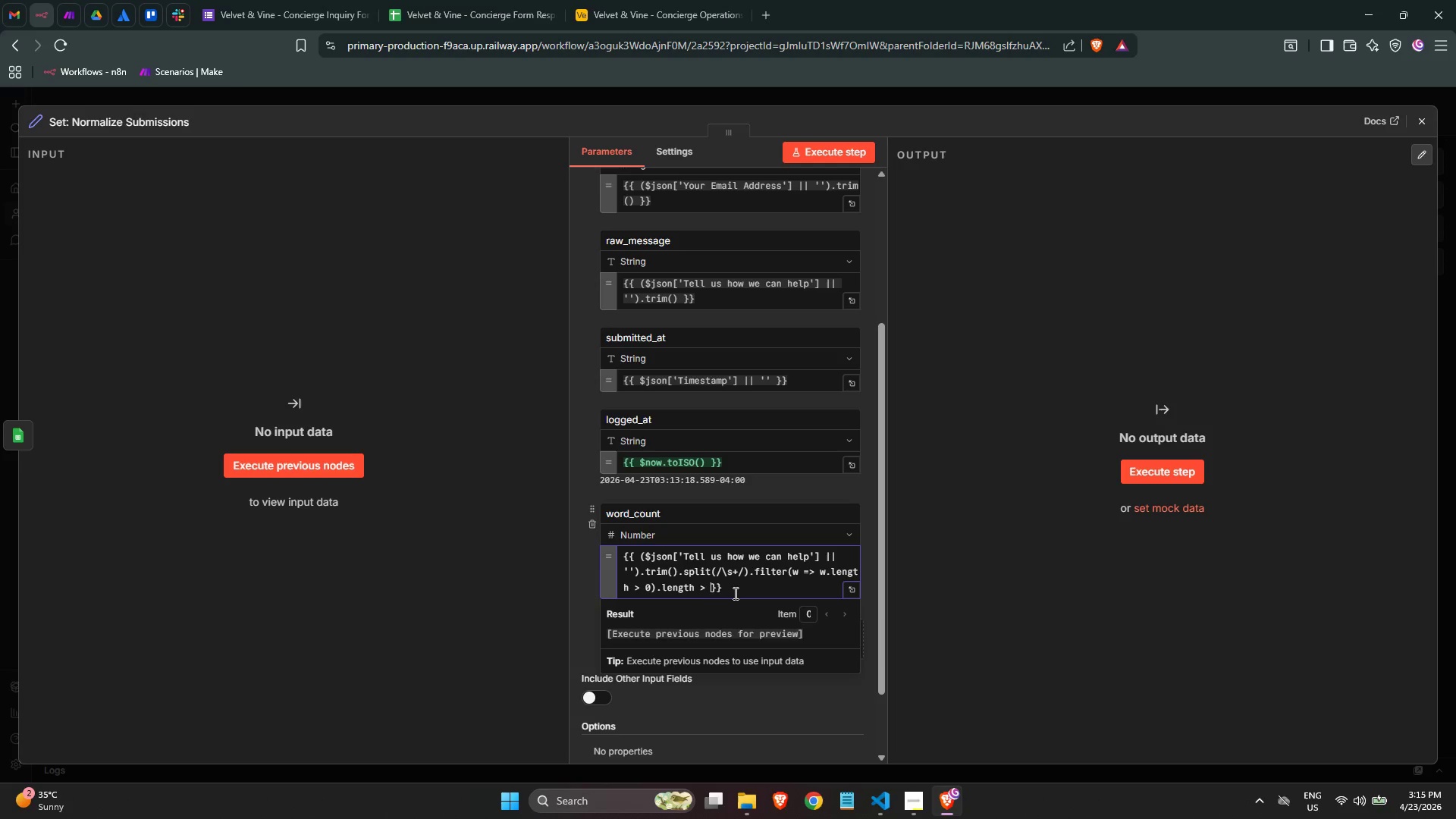 
key(0)
 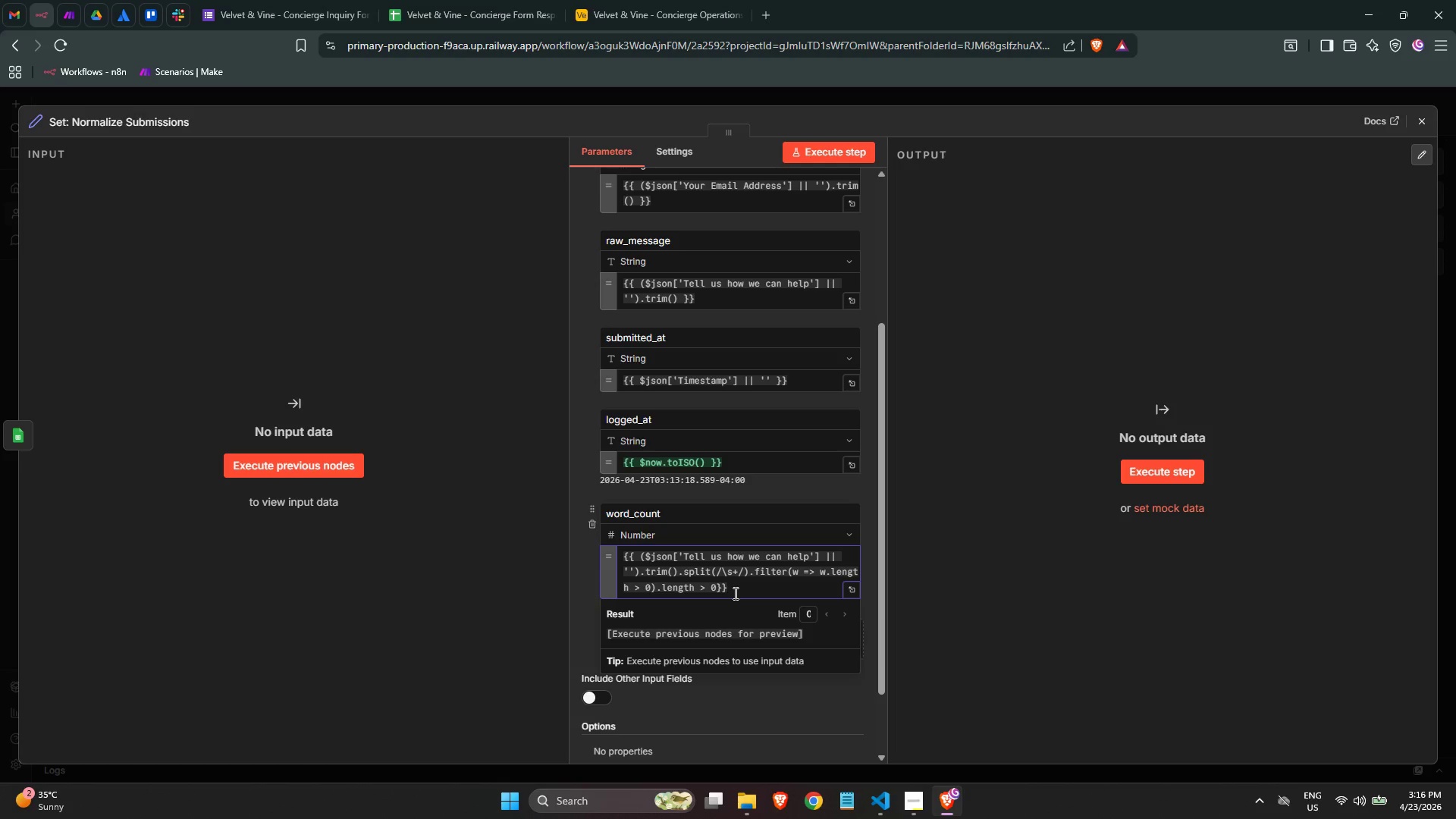 
key(Backspace)
 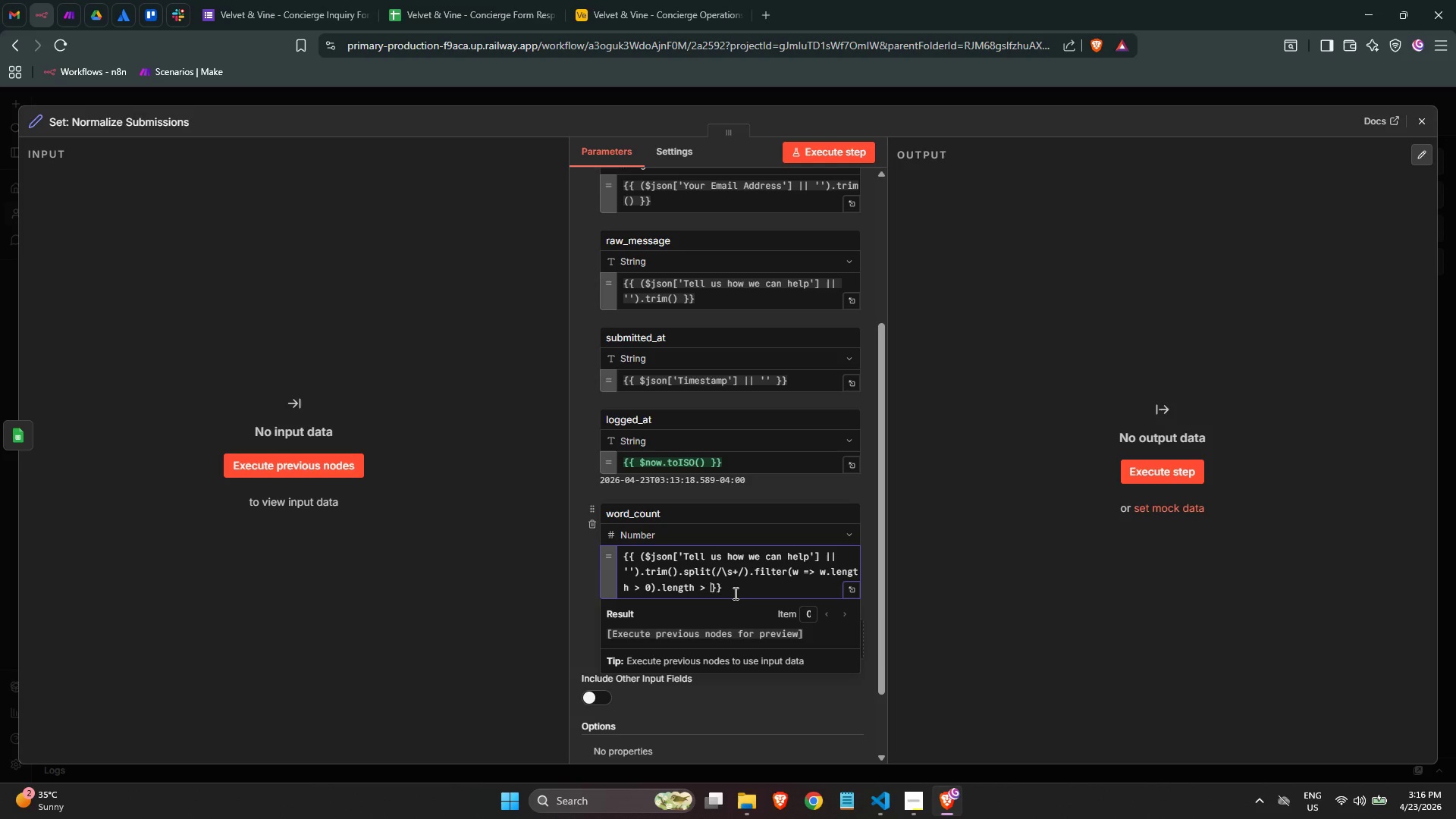 
key(Backspace)
 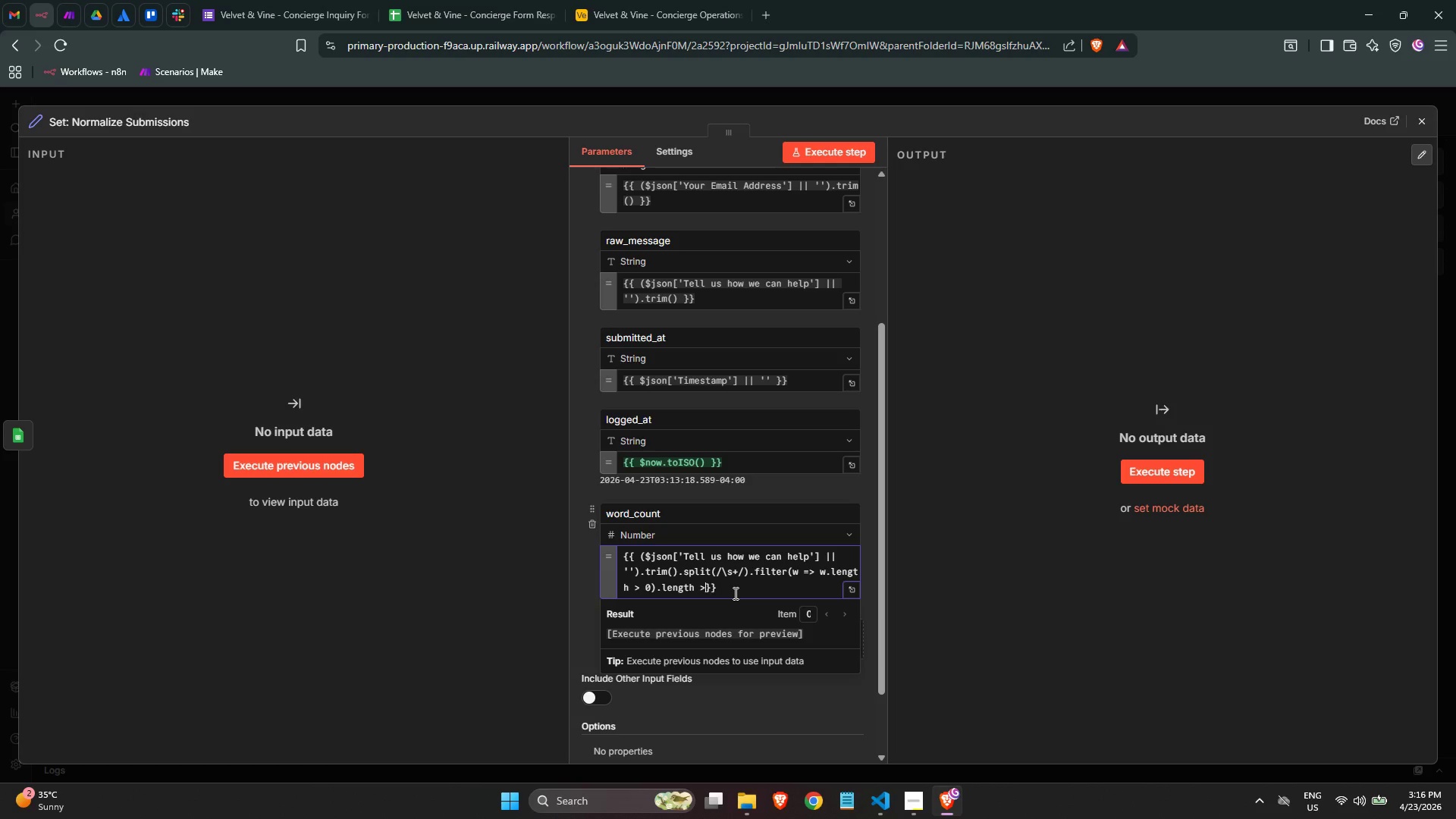 
key(Backspace)
 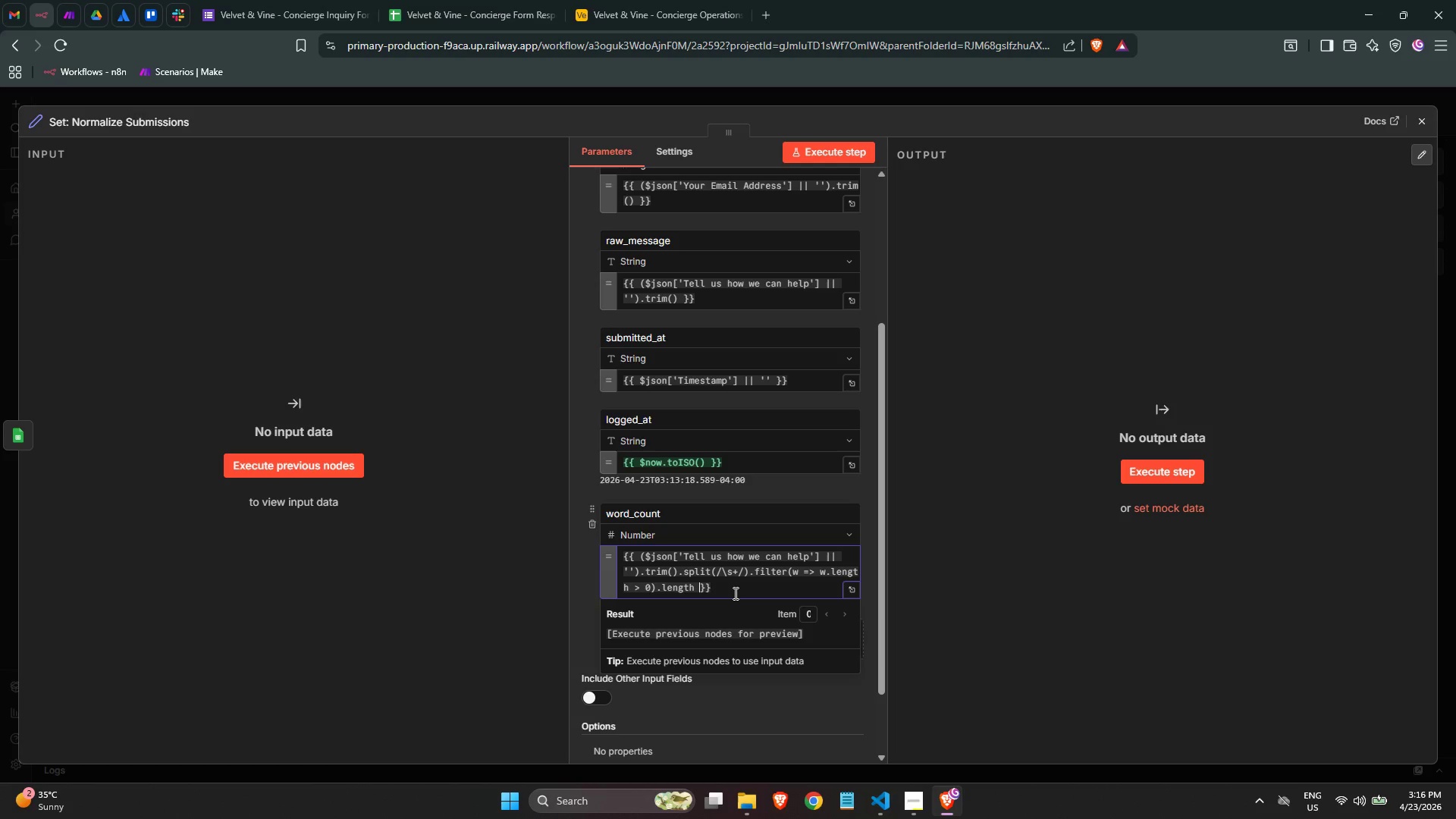 
left_click([725, 706])
 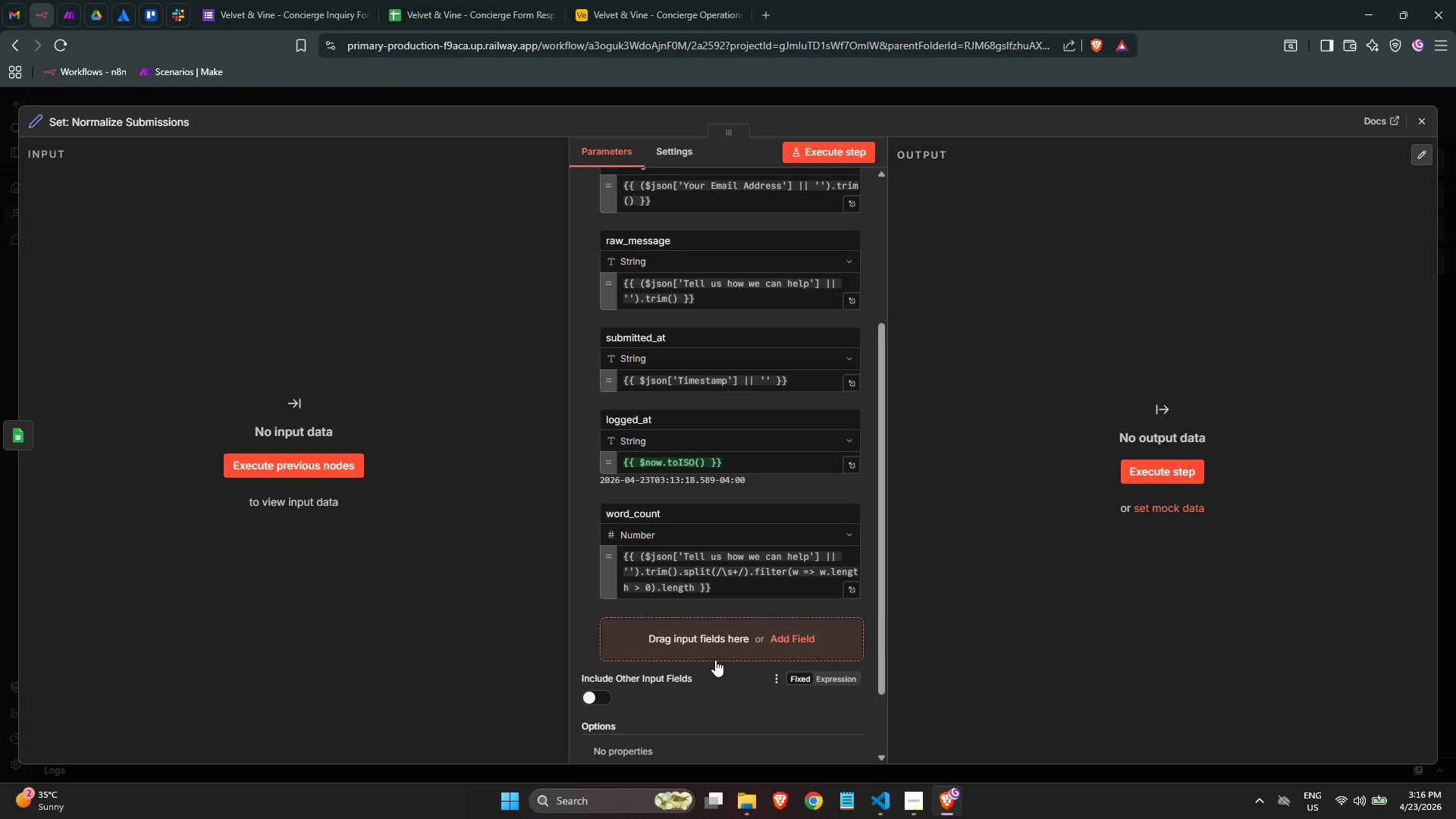 
left_click([711, 648])
 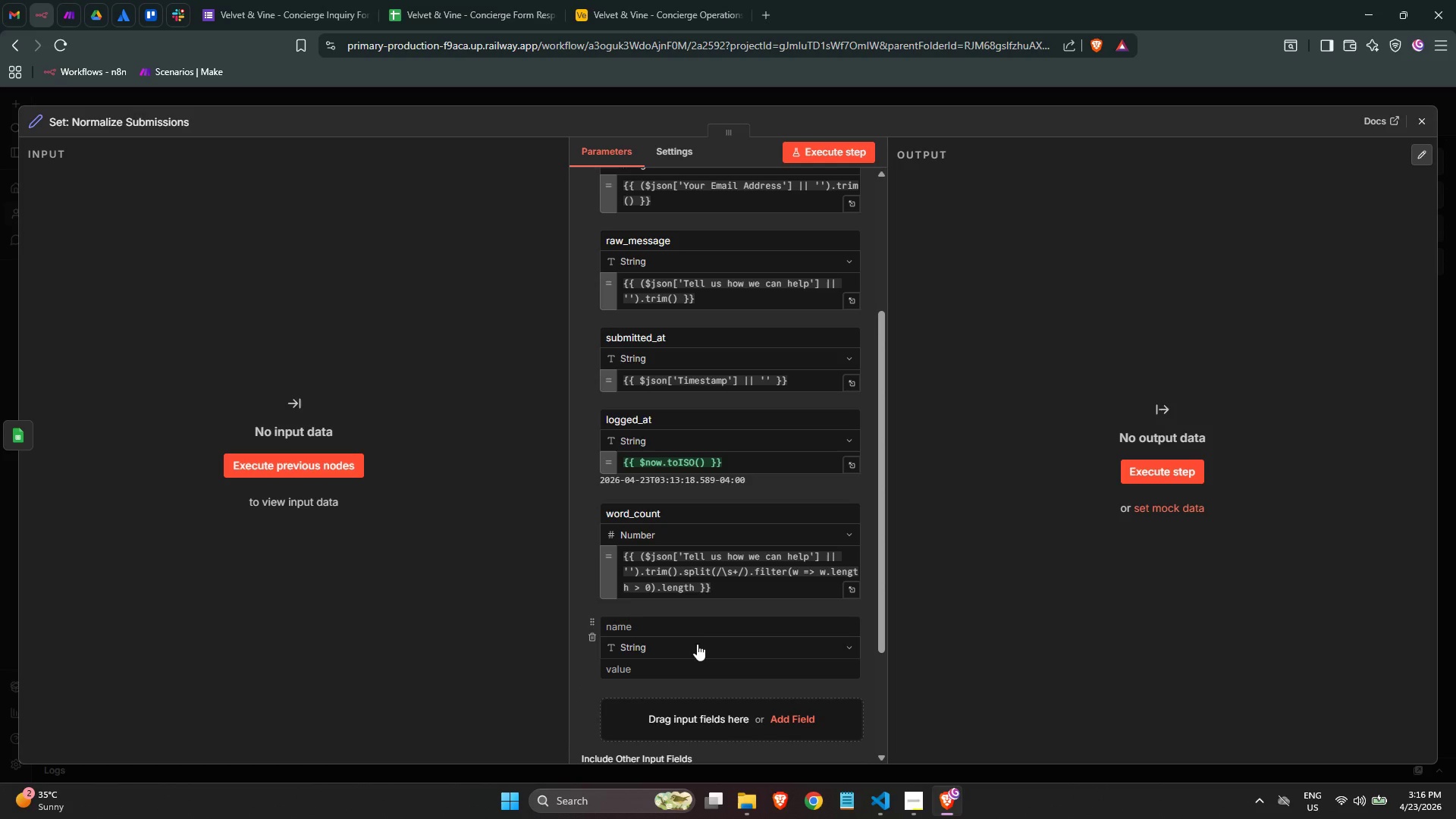 
wait(5.61)
 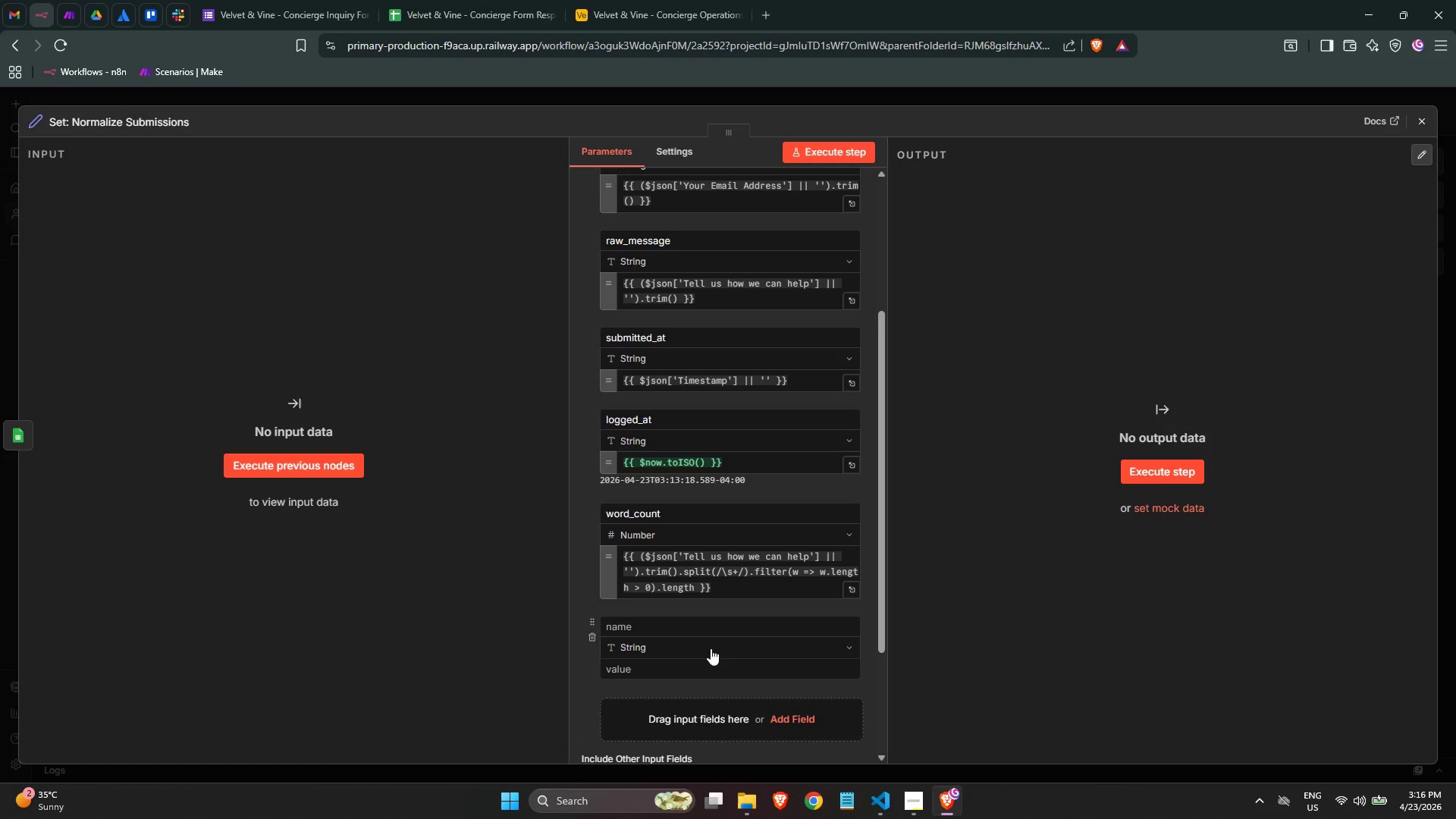 
type(has_required_fields)
 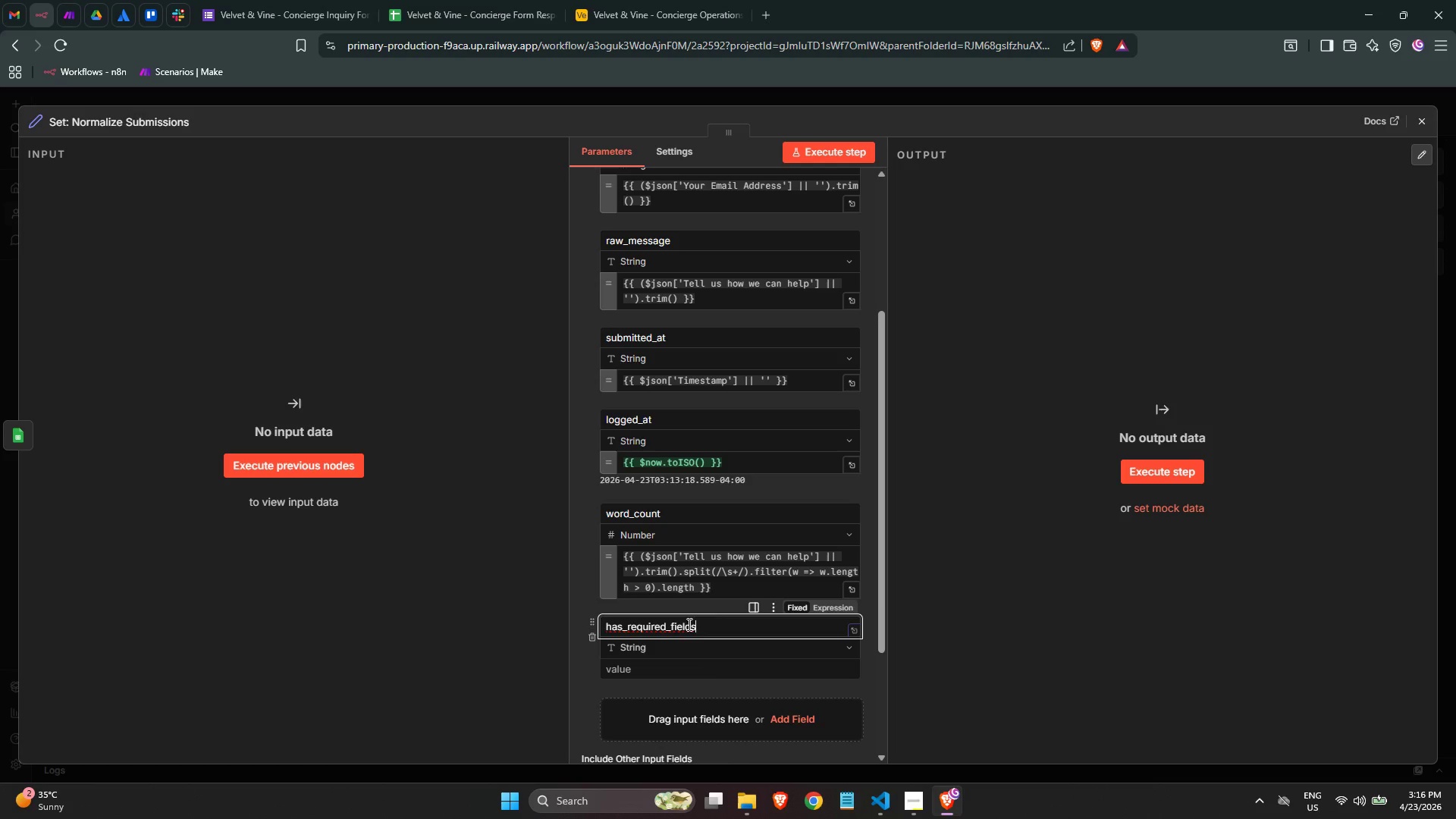 
left_click([704, 665])
 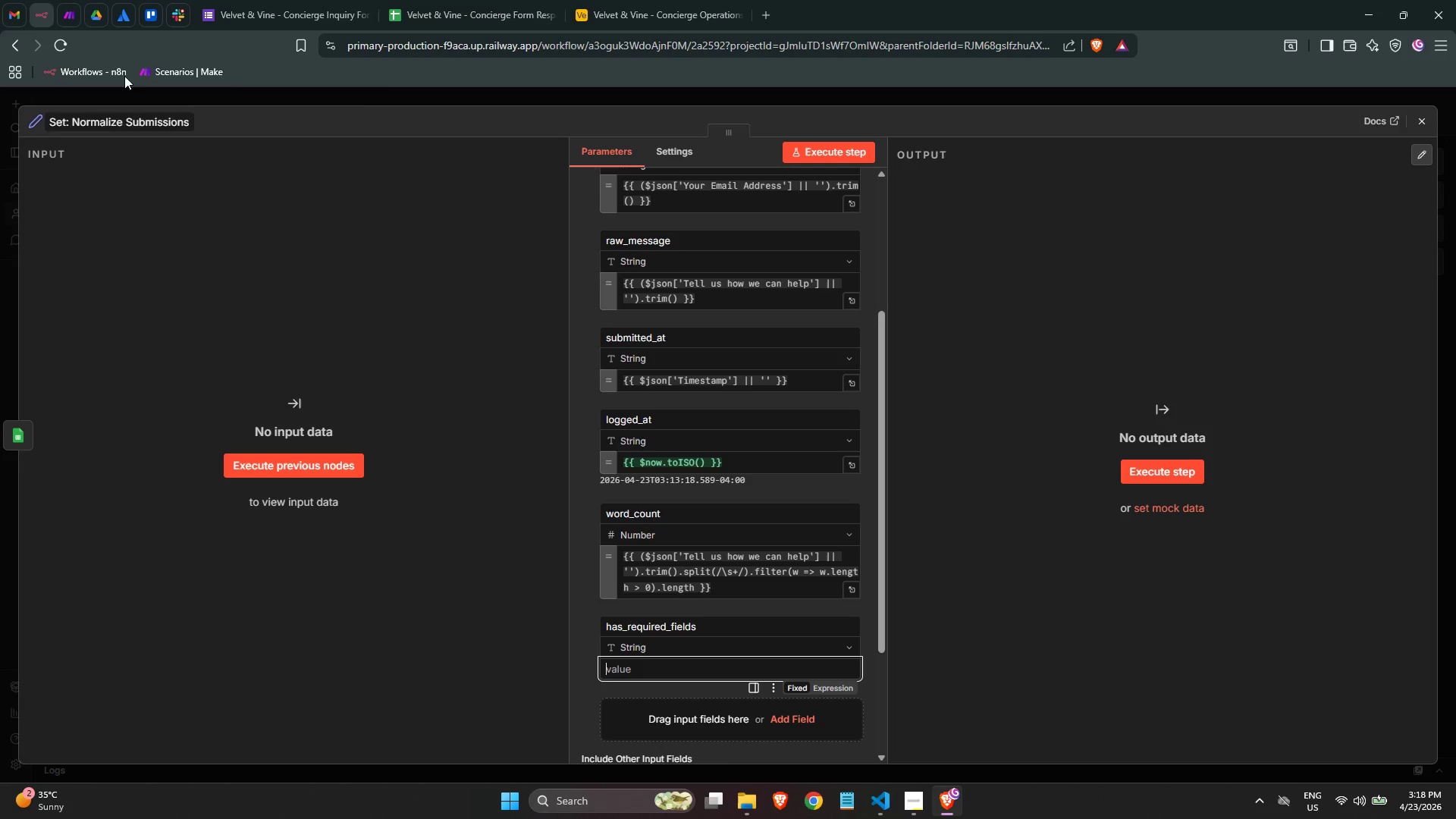 
wait(105.94)
 